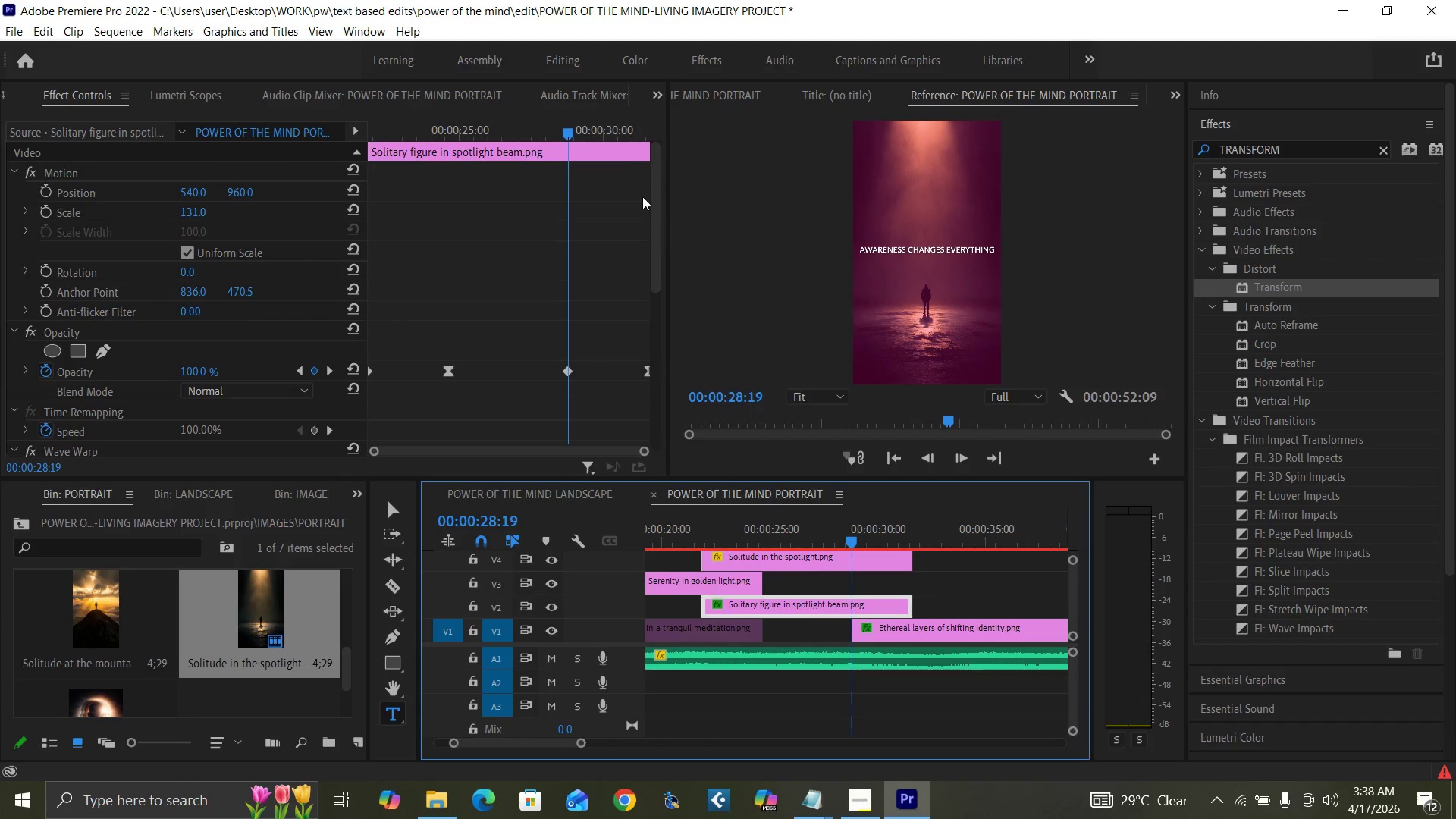 
left_click_drag(start_coordinate=[639, 128], to_coordinate=[651, 135])
 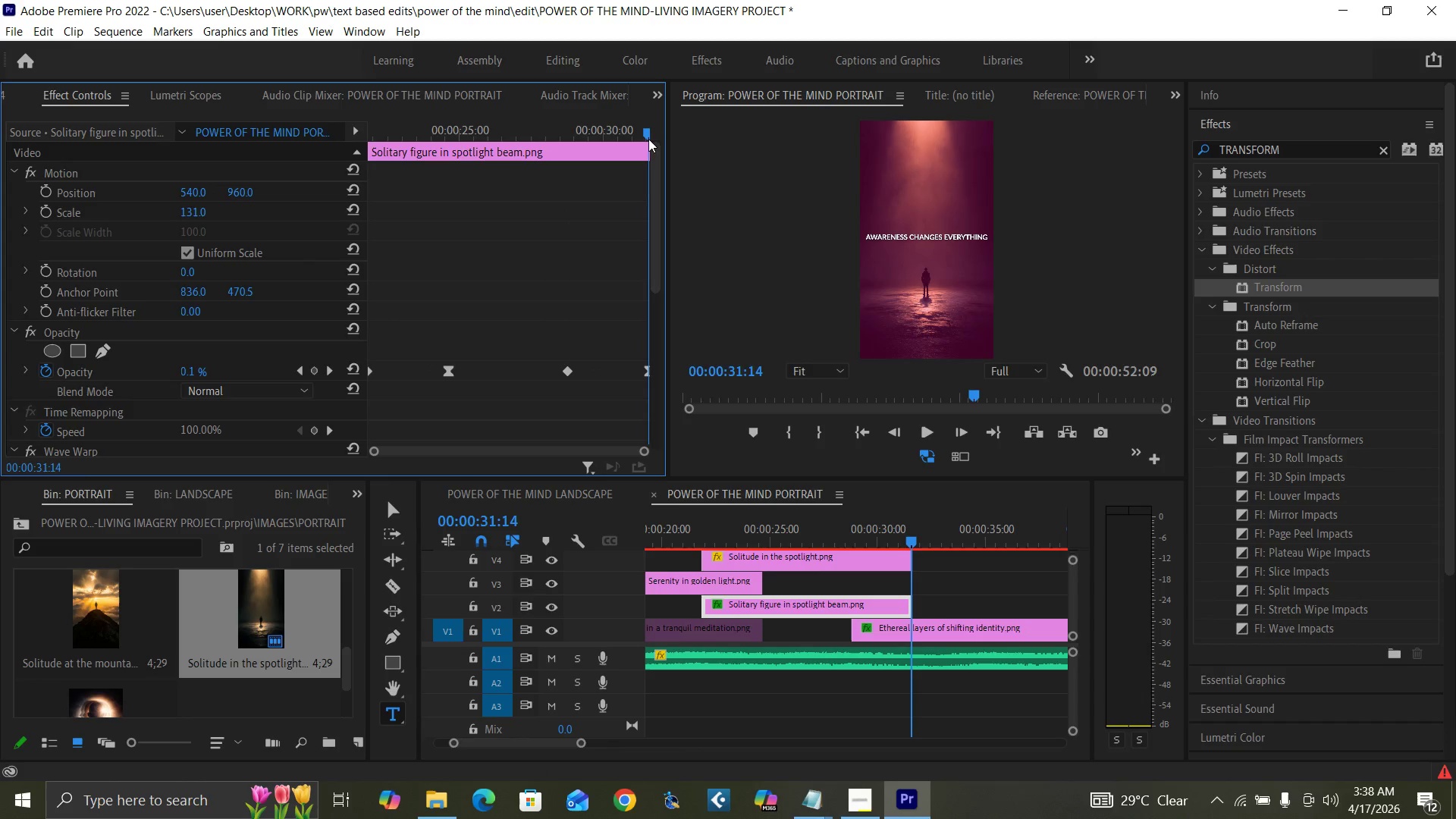 
key(ArrowRight)
 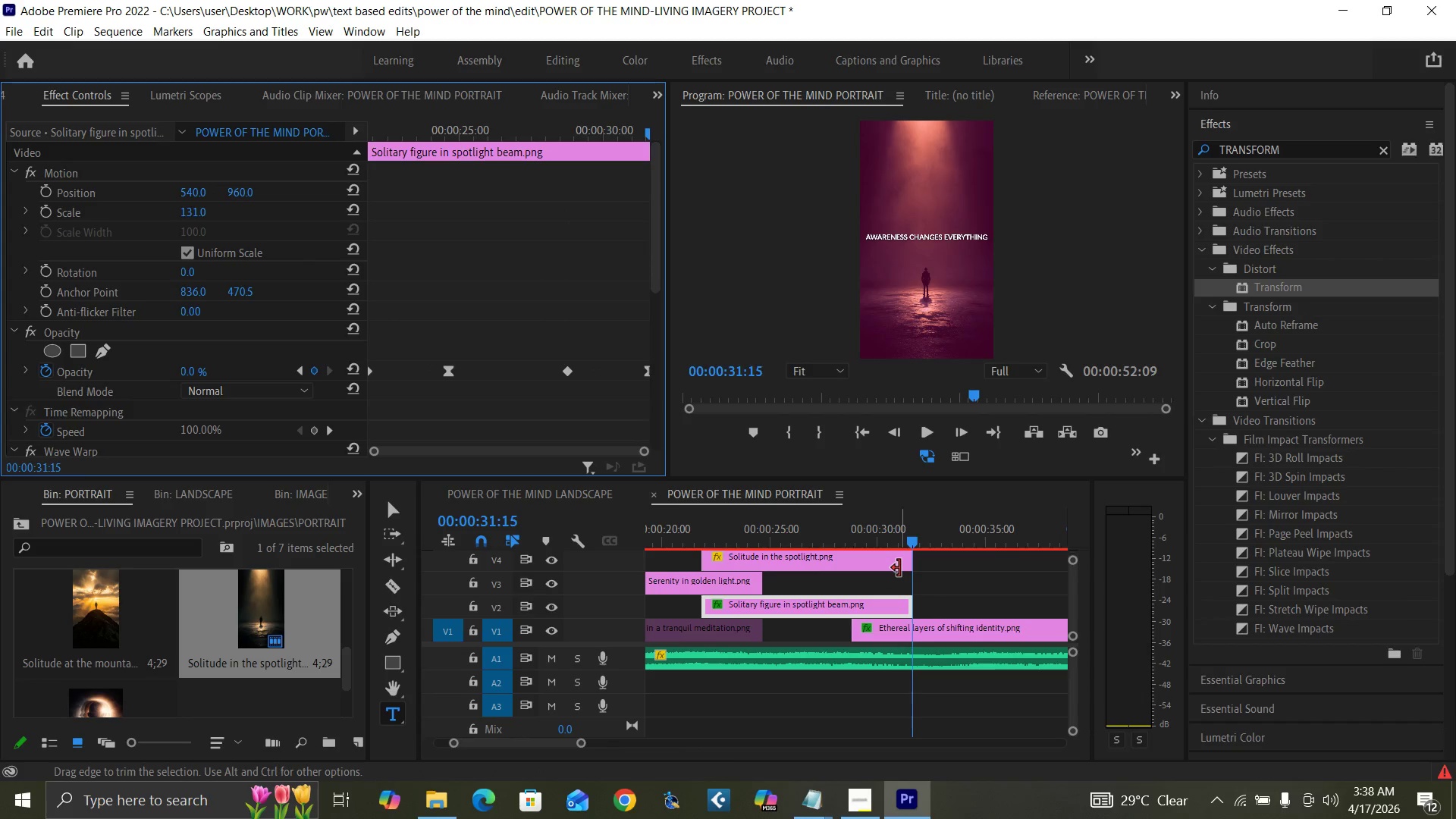 
left_click([892, 560])
 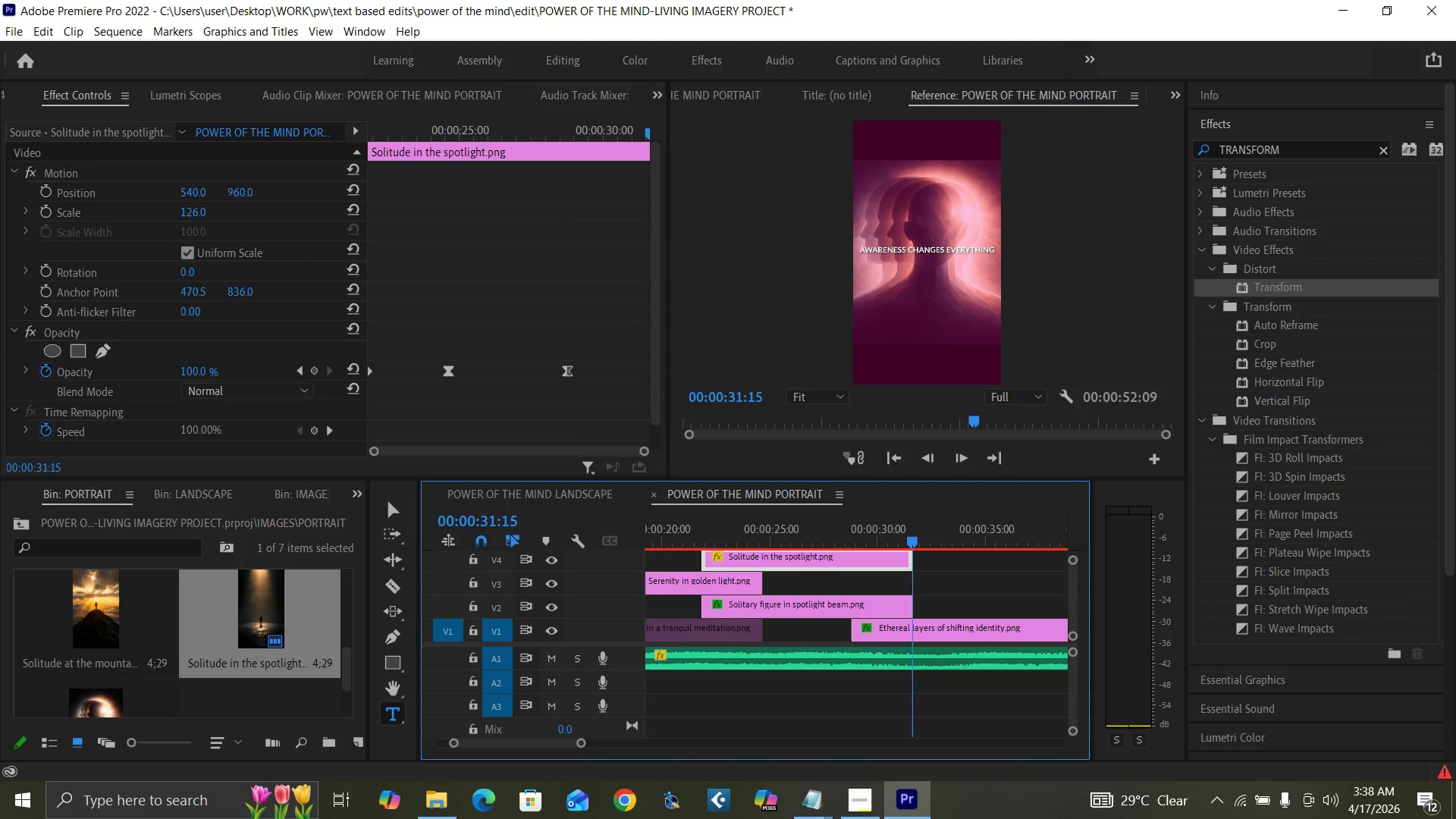 
key(0)
 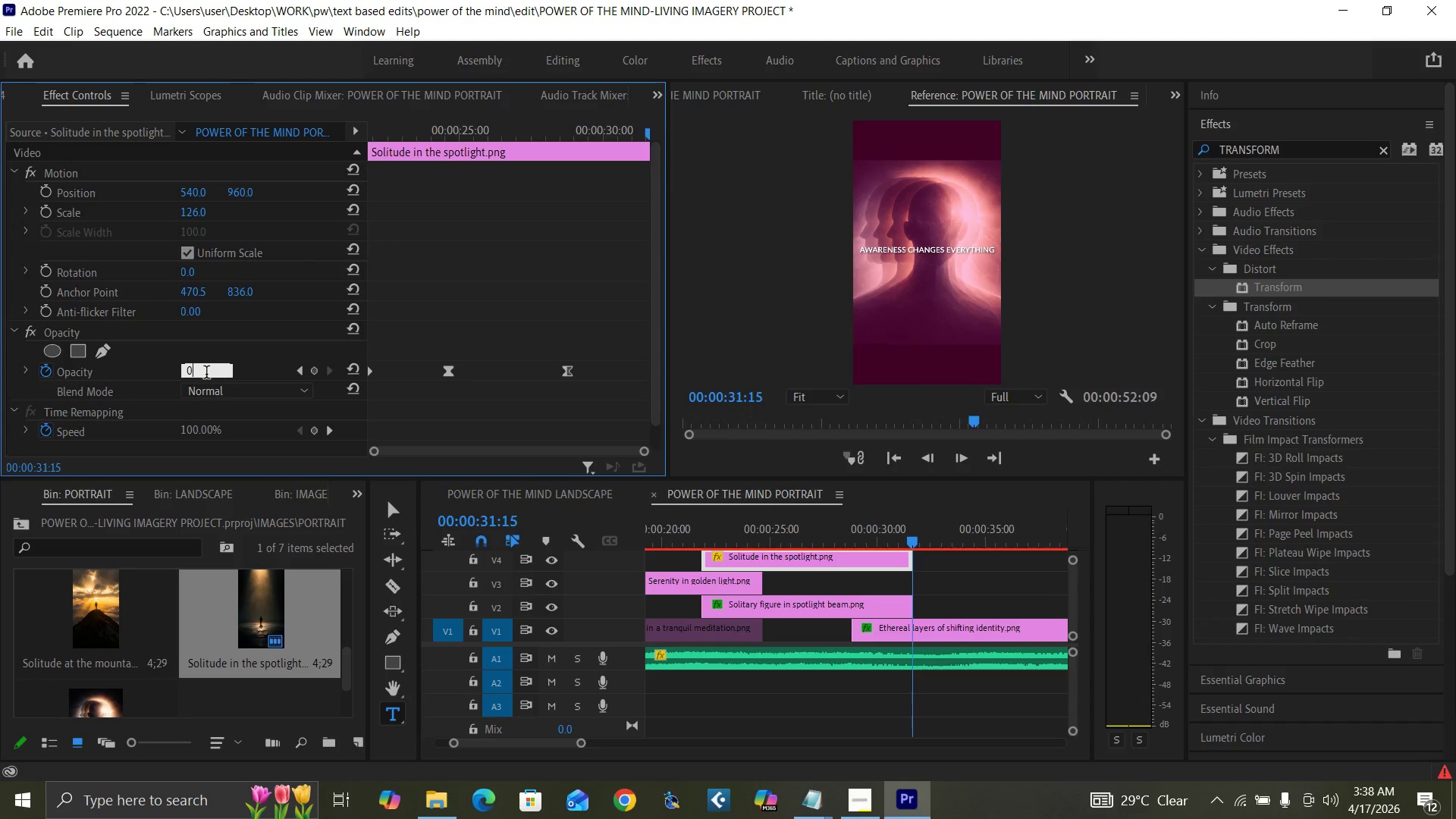 
key(Enter)
 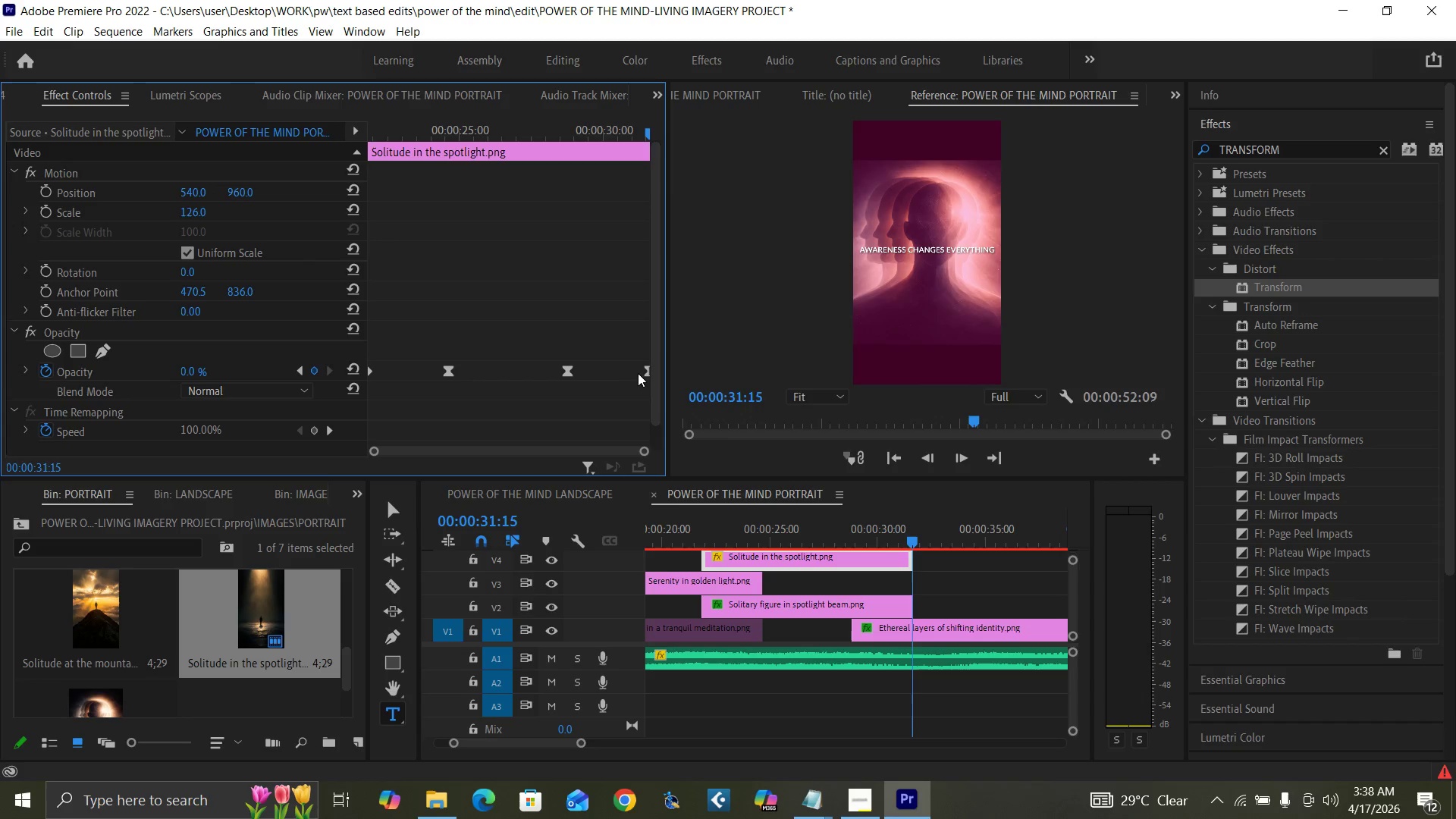 
right_click([646, 372])
 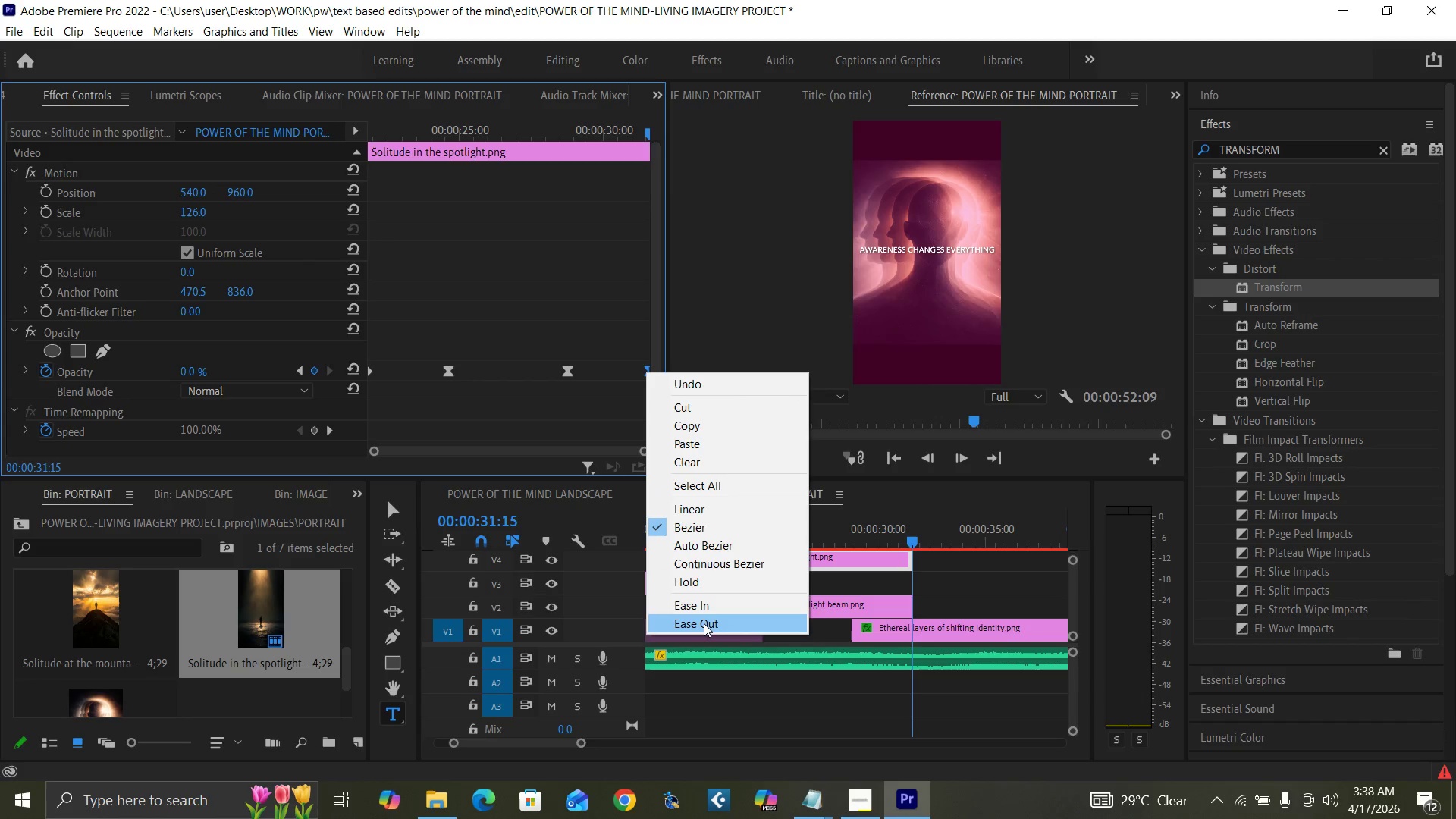 
wait(6.33)
 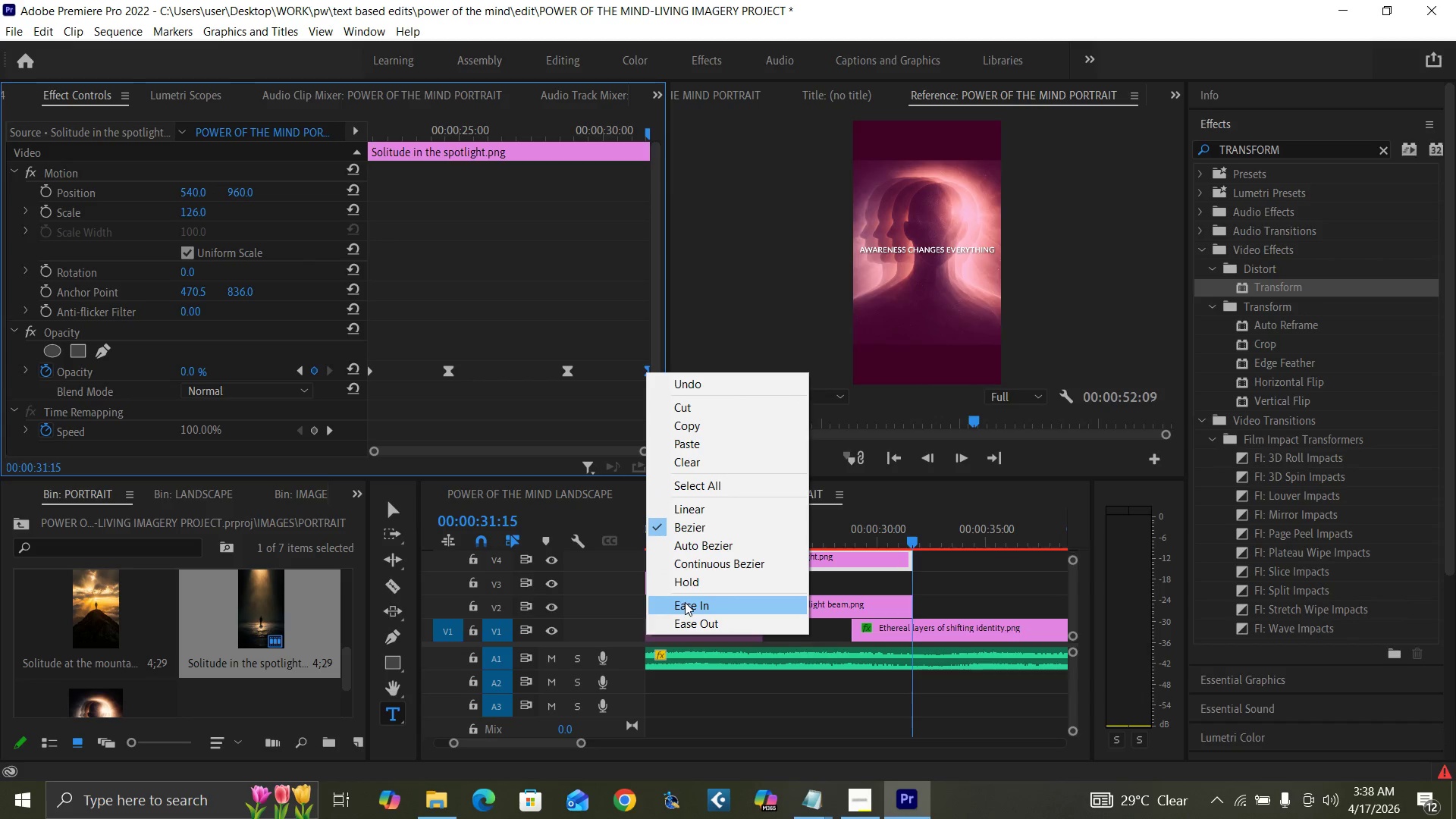 
left_click([704, 623])
 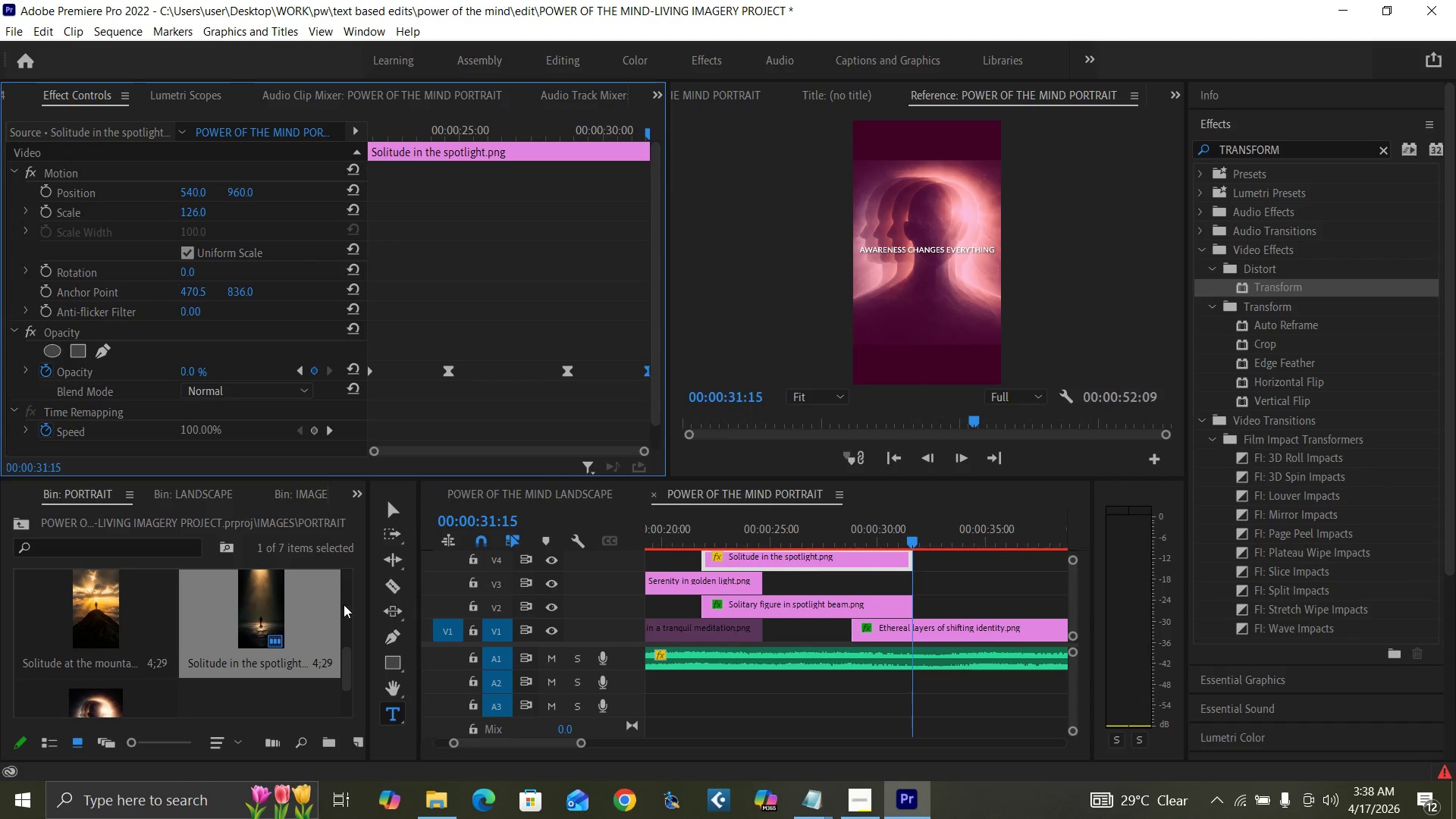 
left_click_drag(start_coordinate=[347, 669], to_coordinate=[349, 693])
 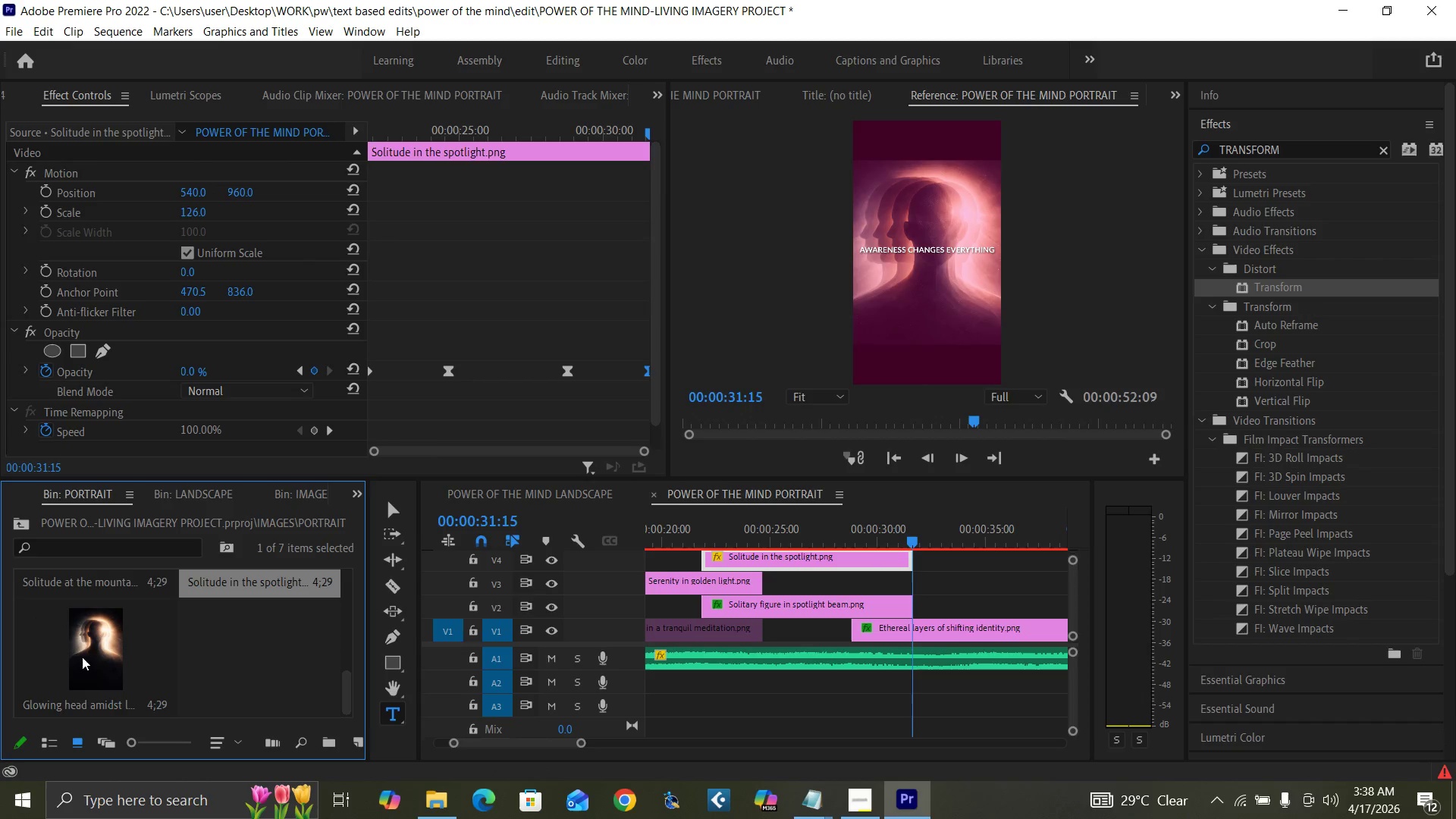 
left_click_drag(start_coordinate=[83, 657], to_coordinate=[854, 590])
 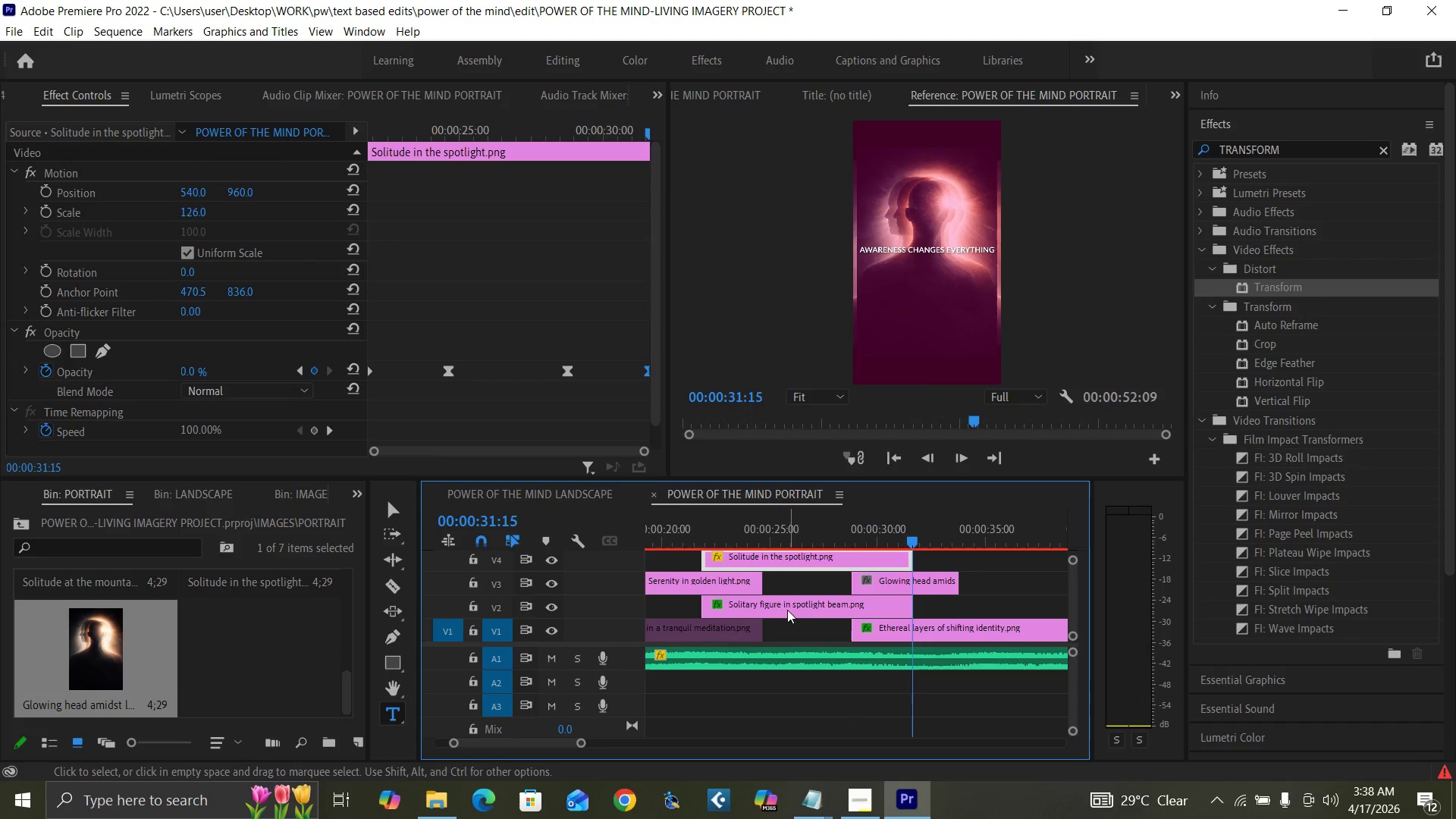 
left_click([786, 607])
 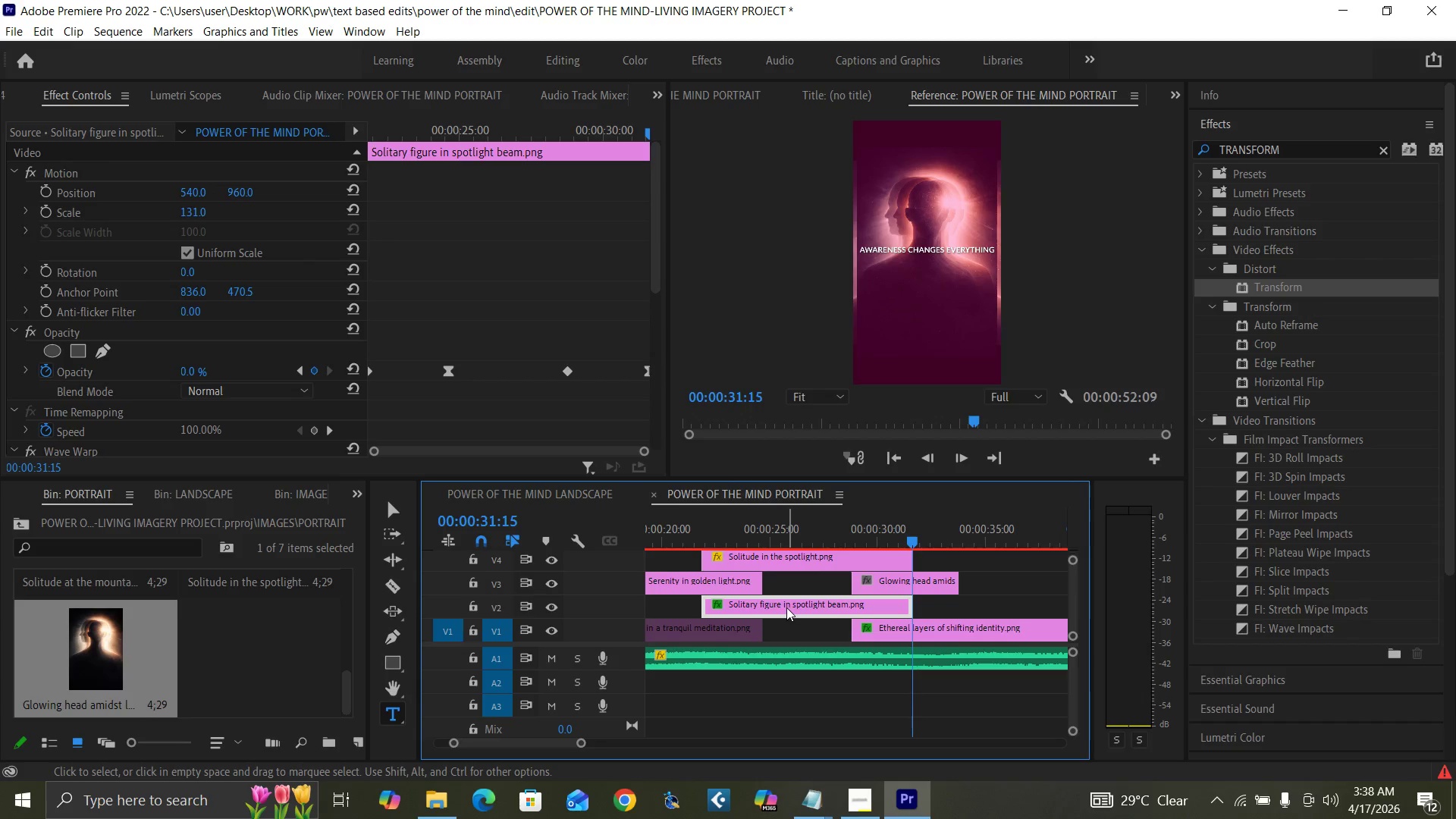 
key(Shift+E)
 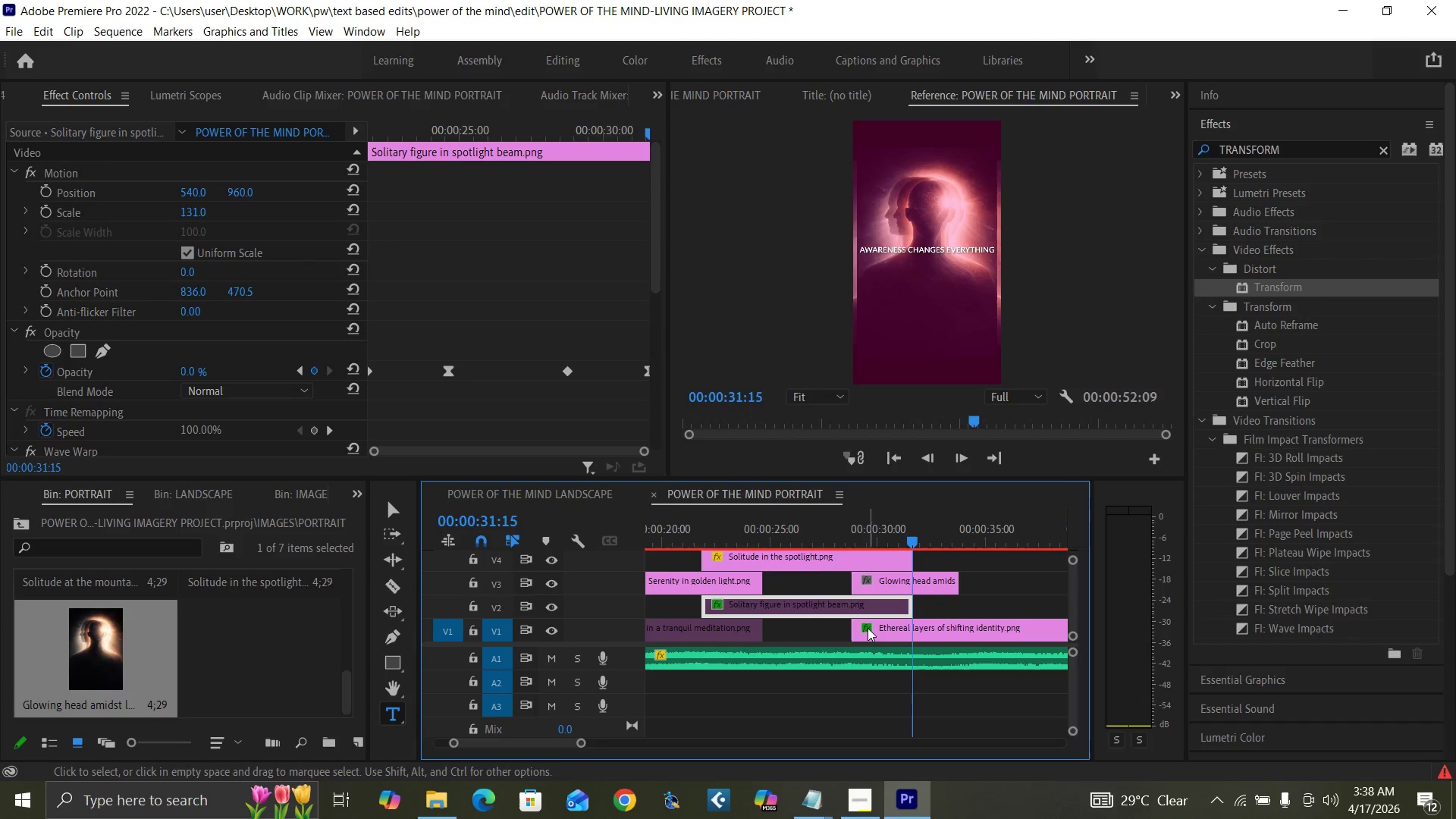 
left_click([868, 629])
 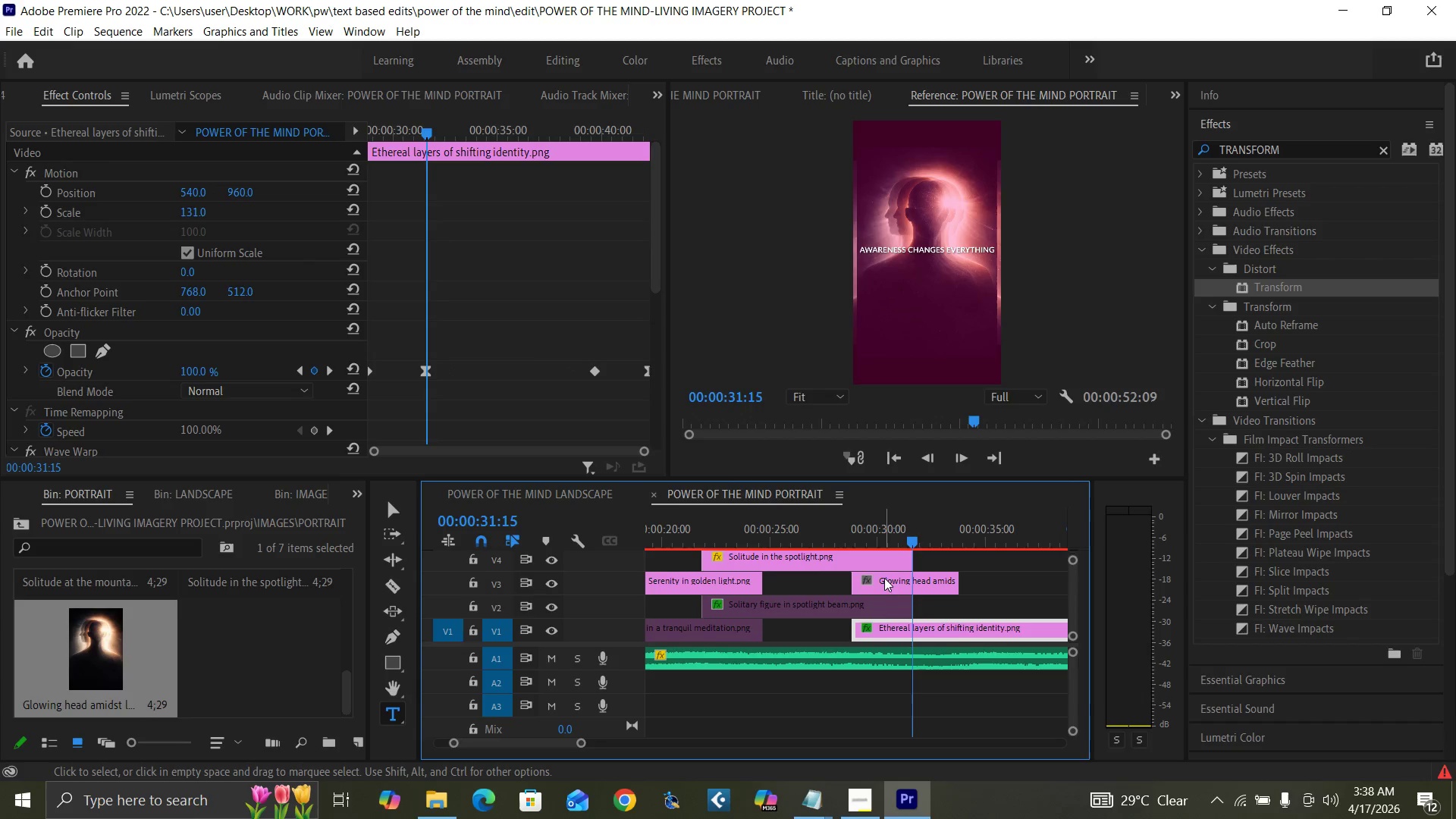 
left_click([891, 562])
 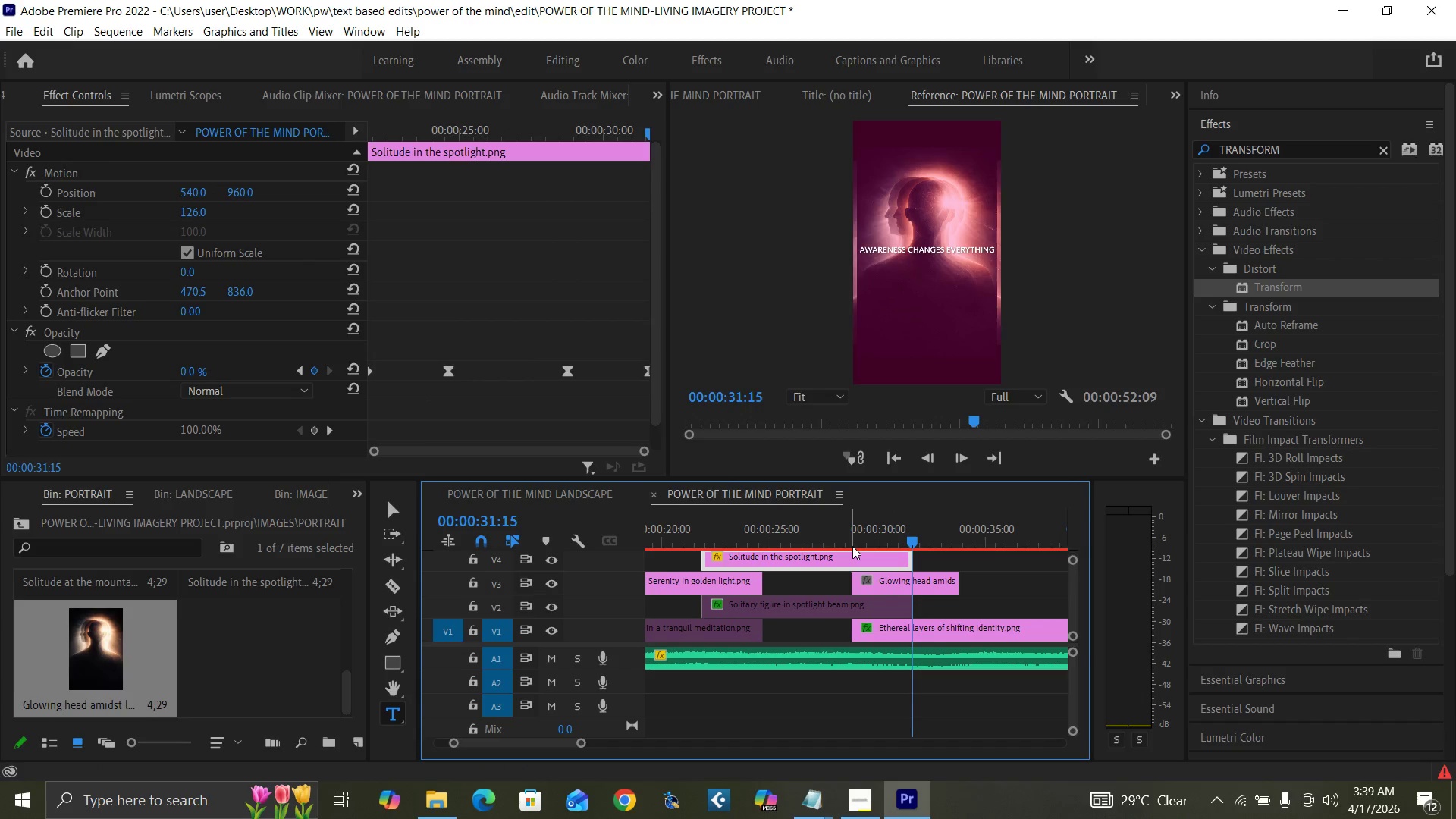 
left_click([855, 543])
 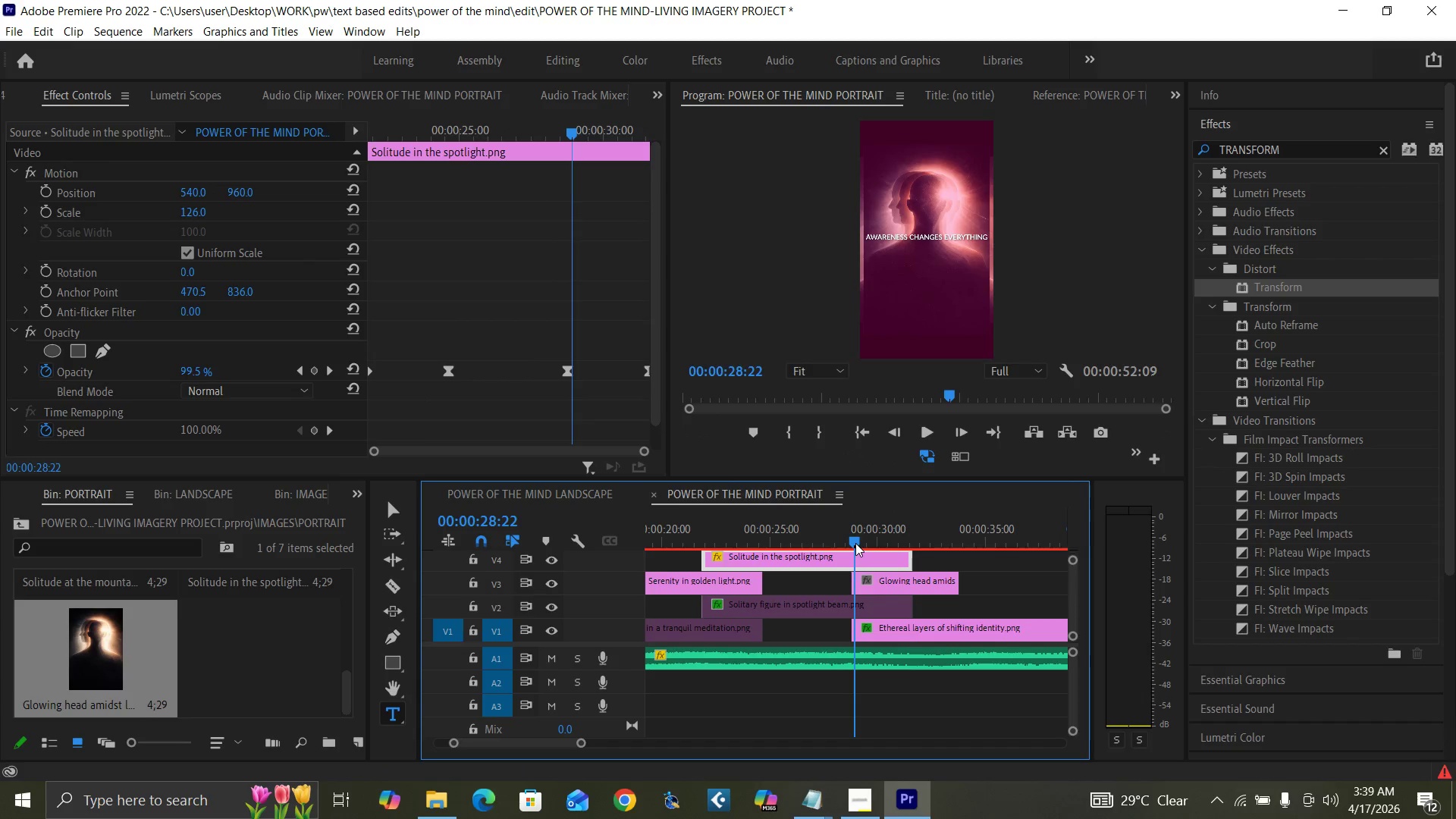 
key(Equal)
 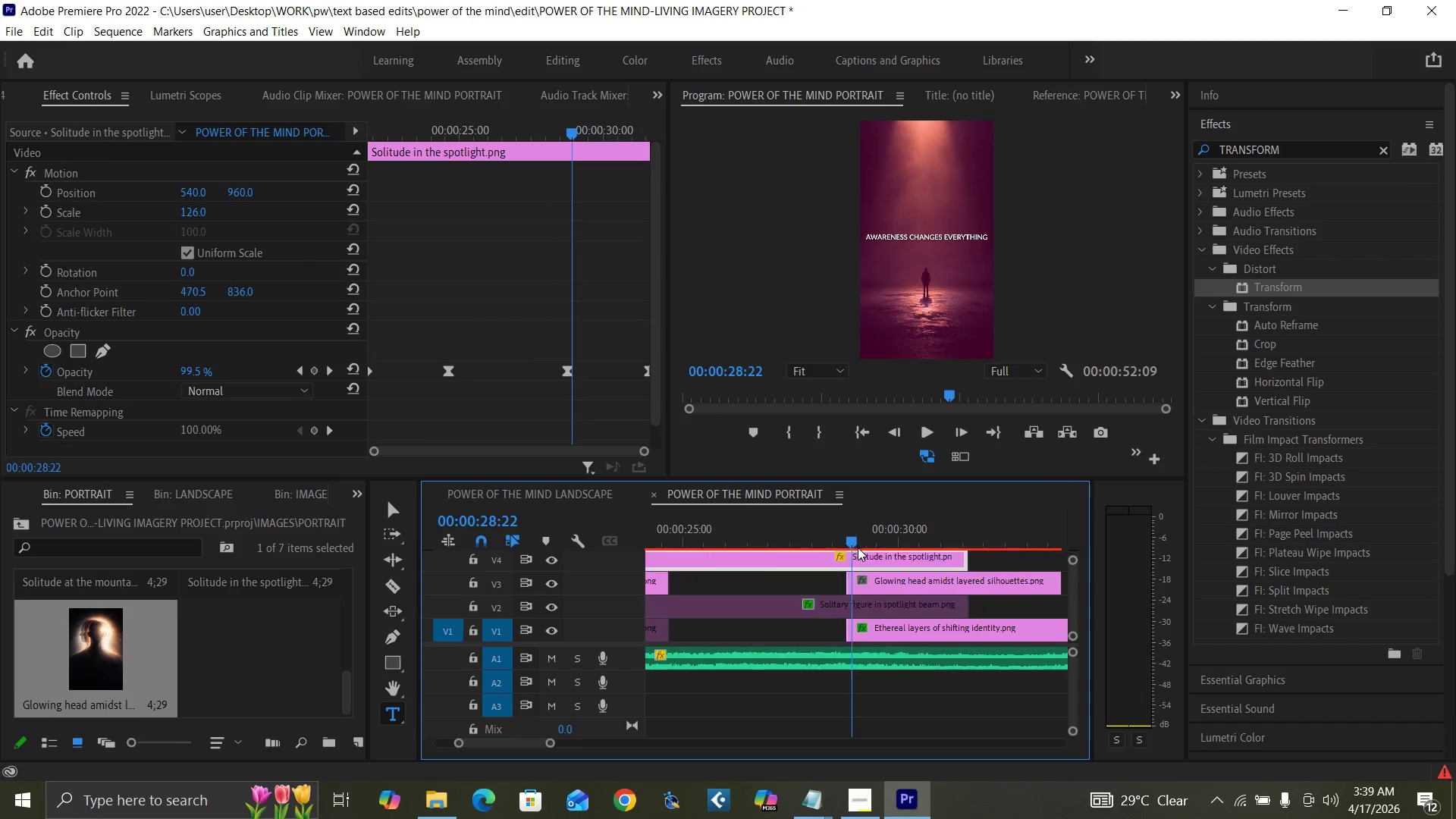 
key(Equal)
 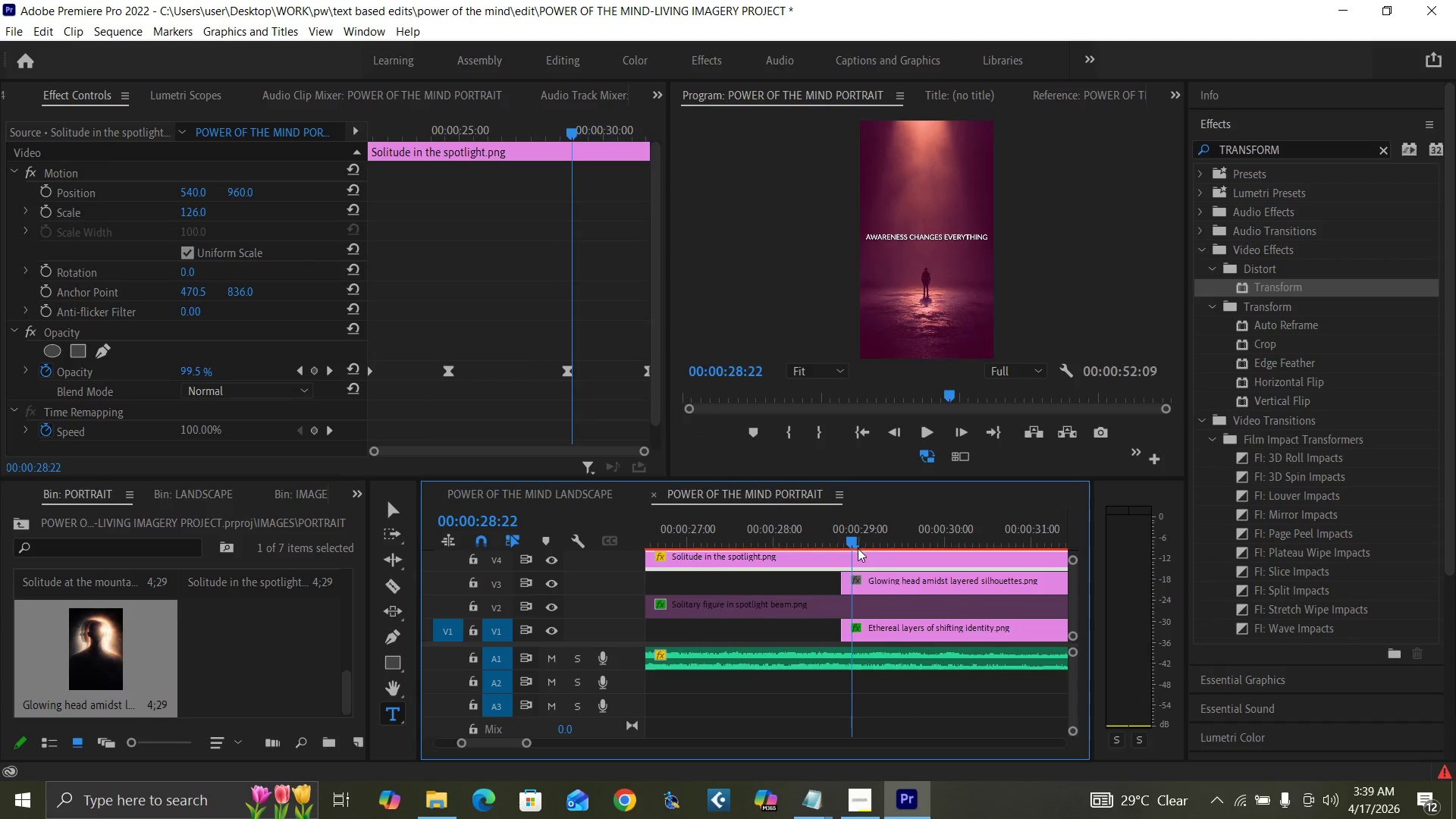 
key(Equal)
 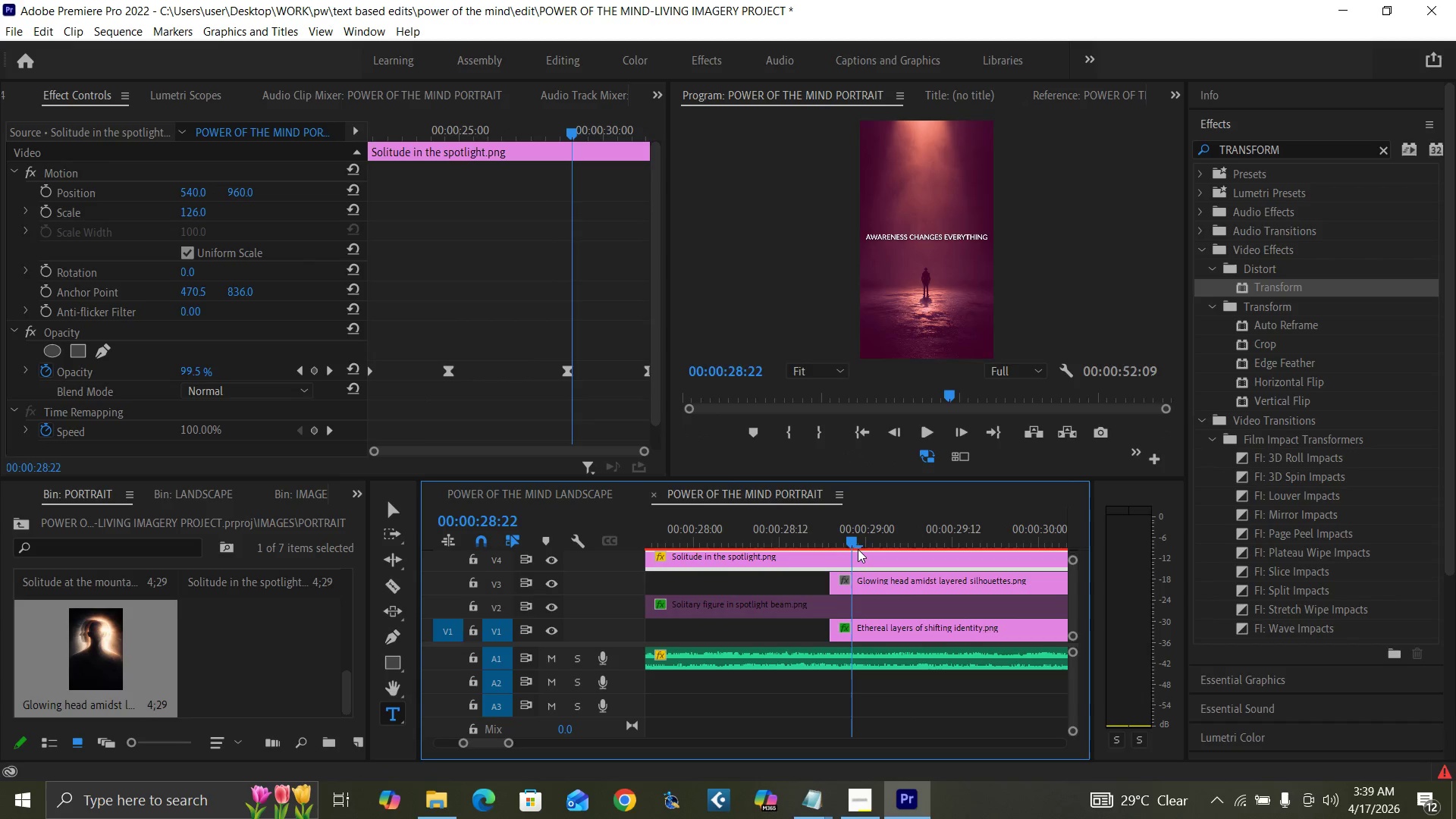 
key(ArrowLeft)
 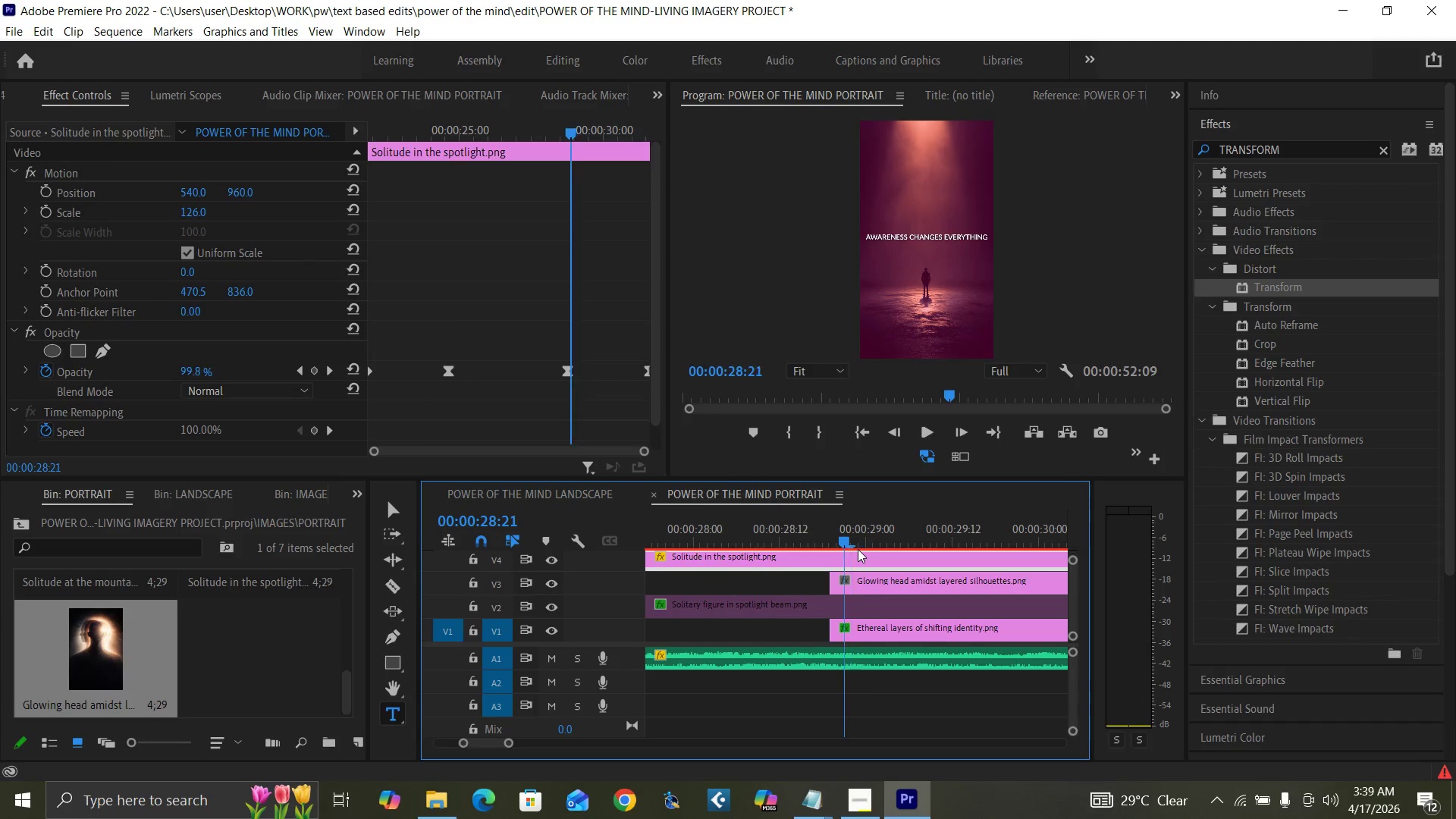 
key(ArrowLeft)
 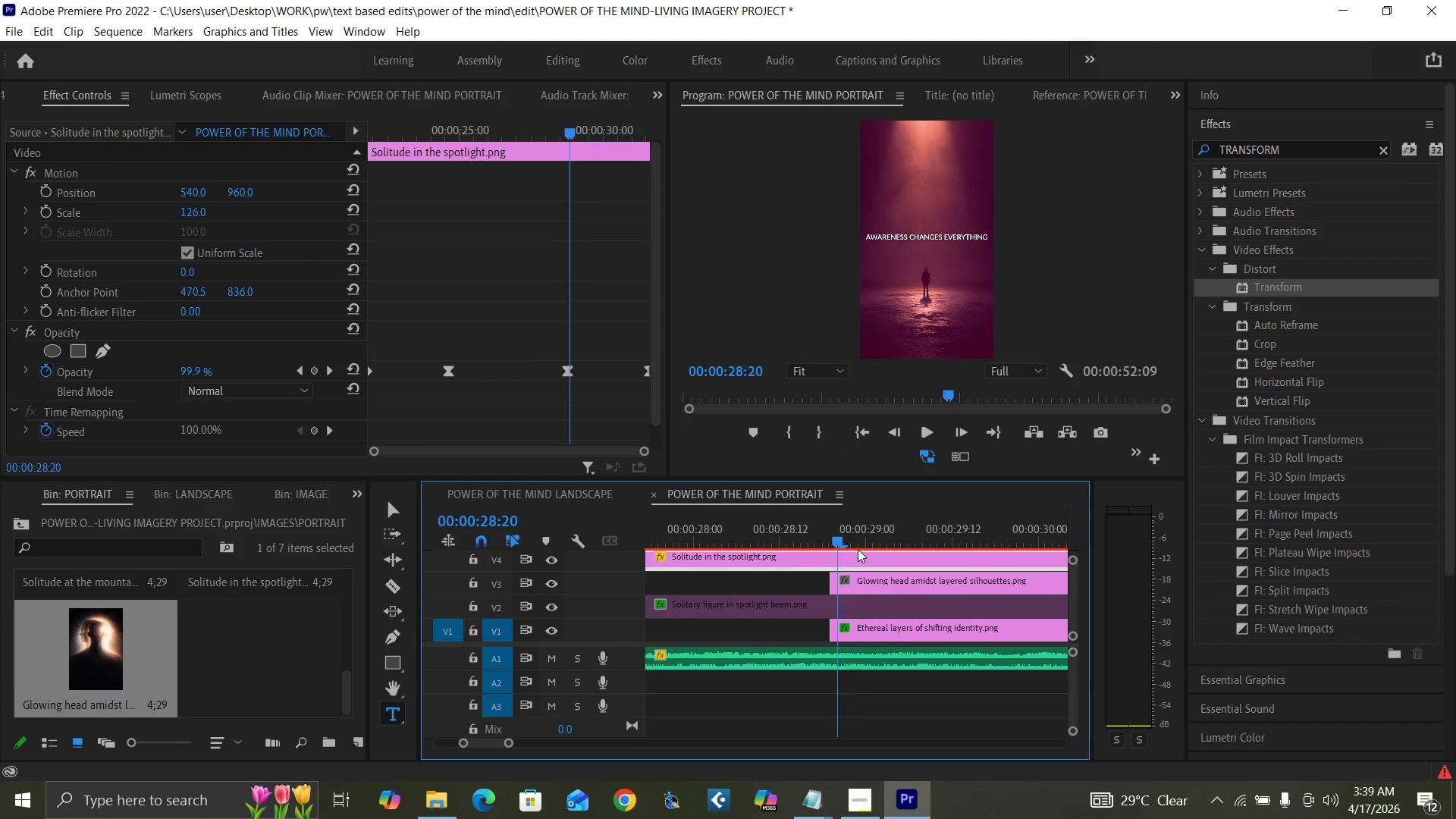 
key(ArrowLeft)
 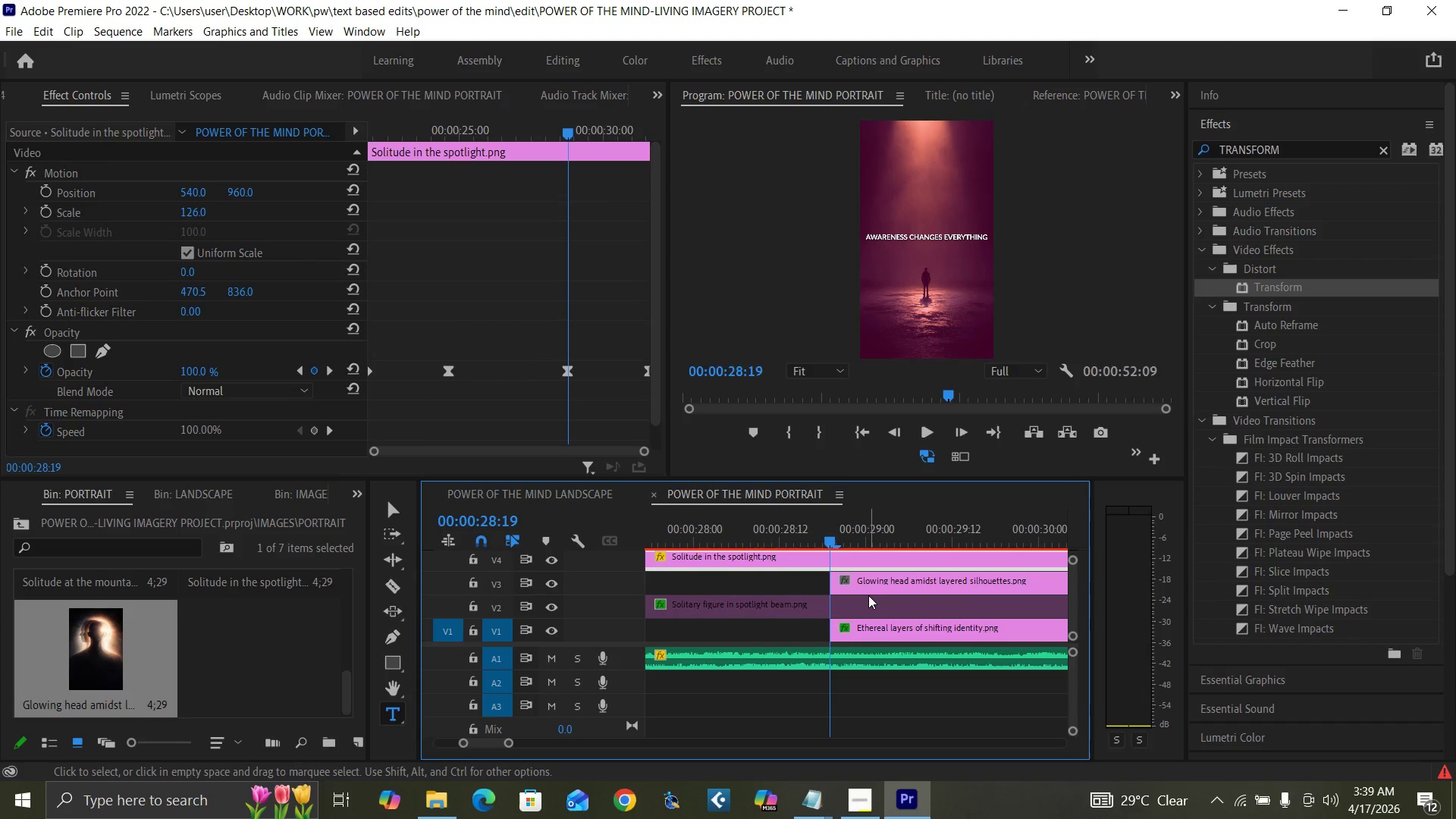 
left_click([869, 585])
 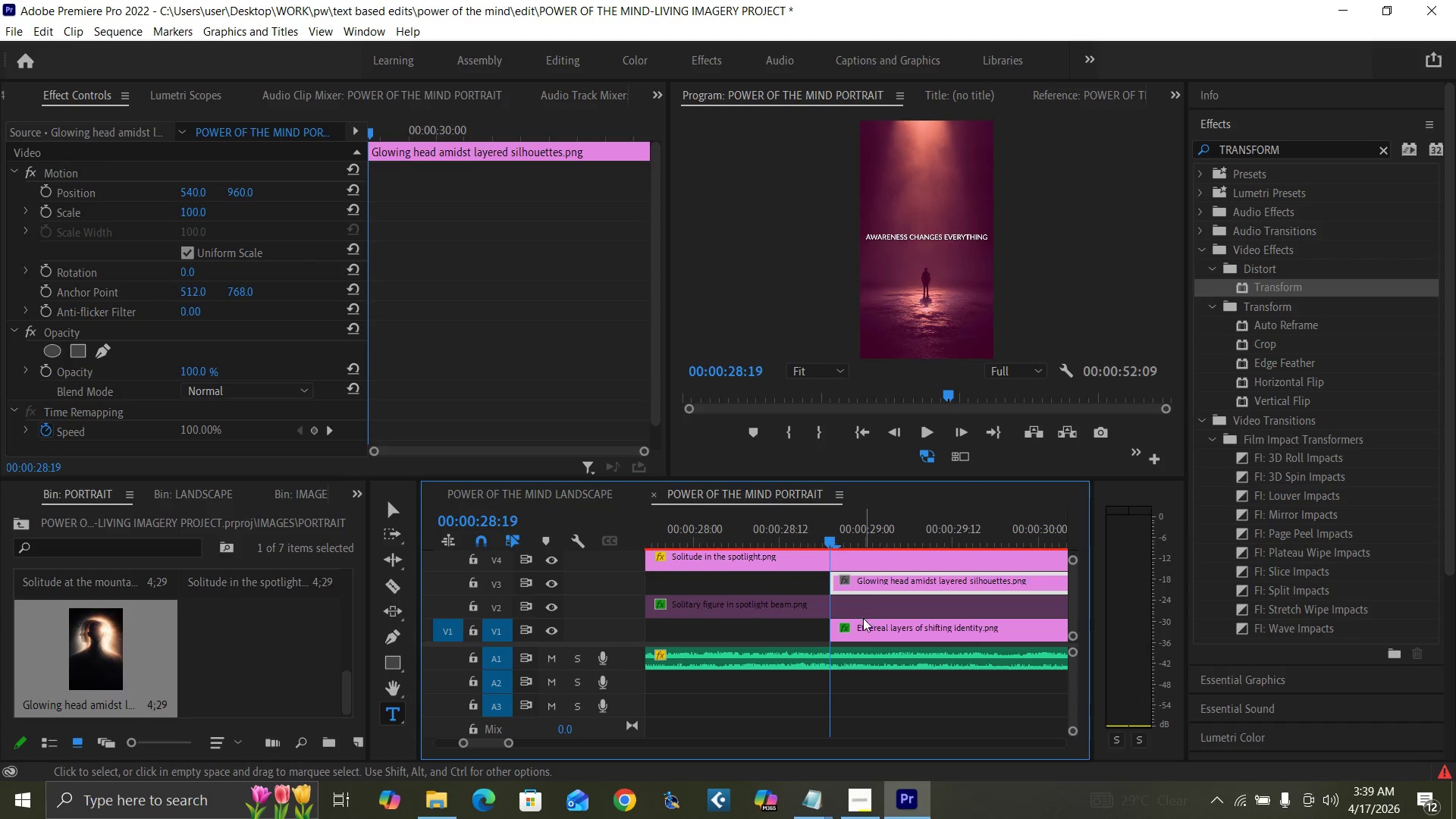 
left_click([864, 627])
 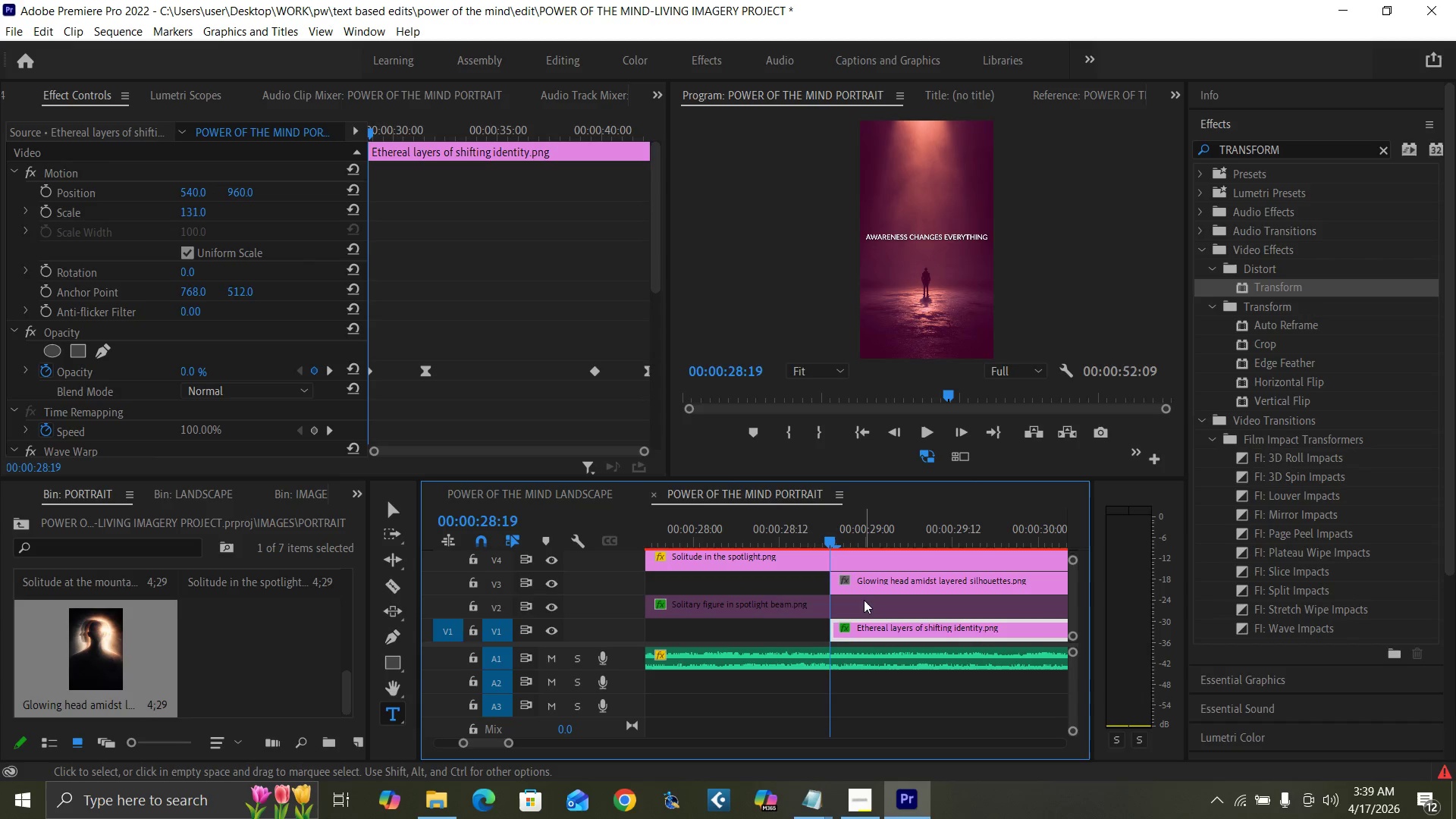 
left_click([864, 589])
 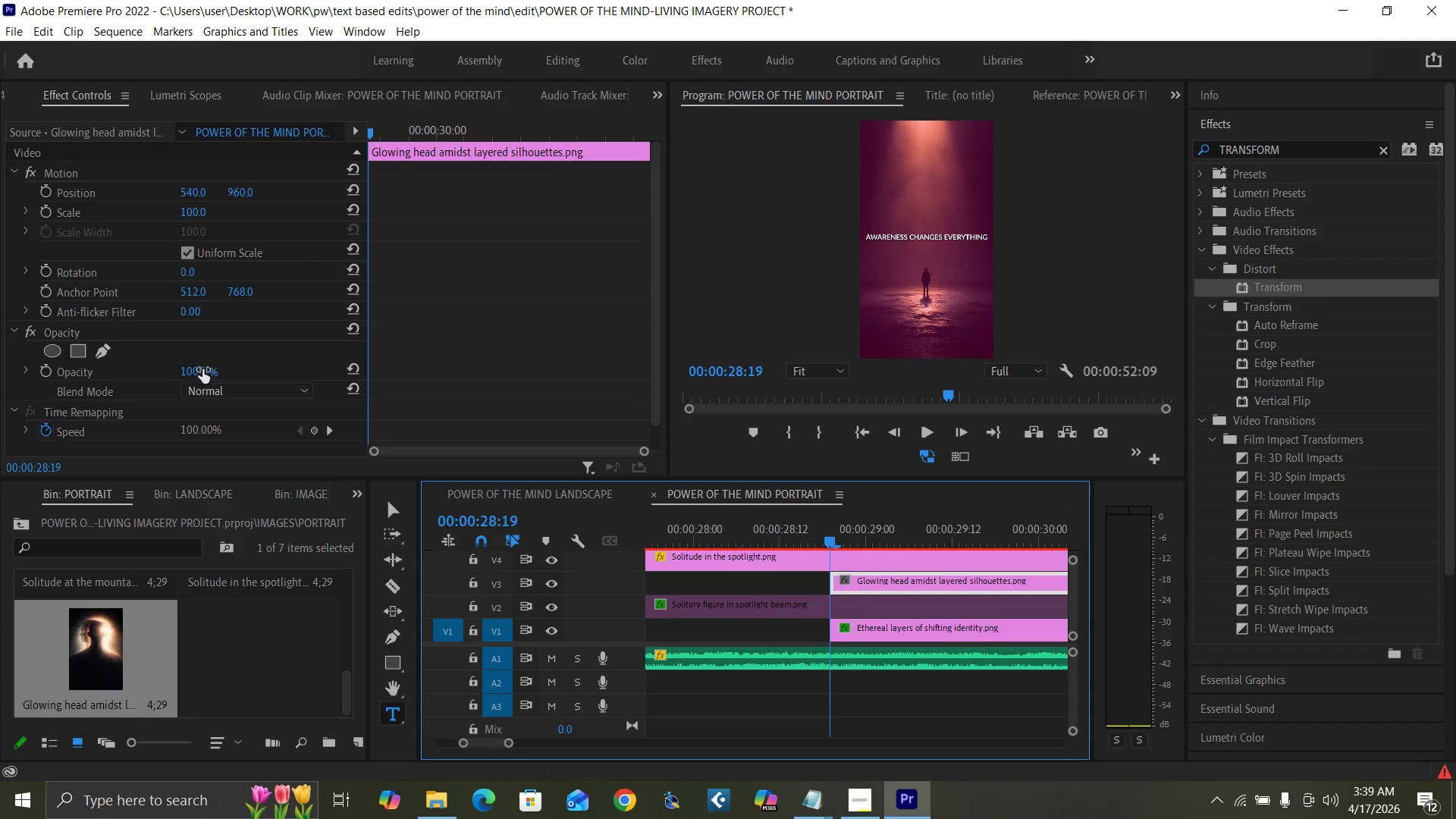 
left_click([198, 368])
 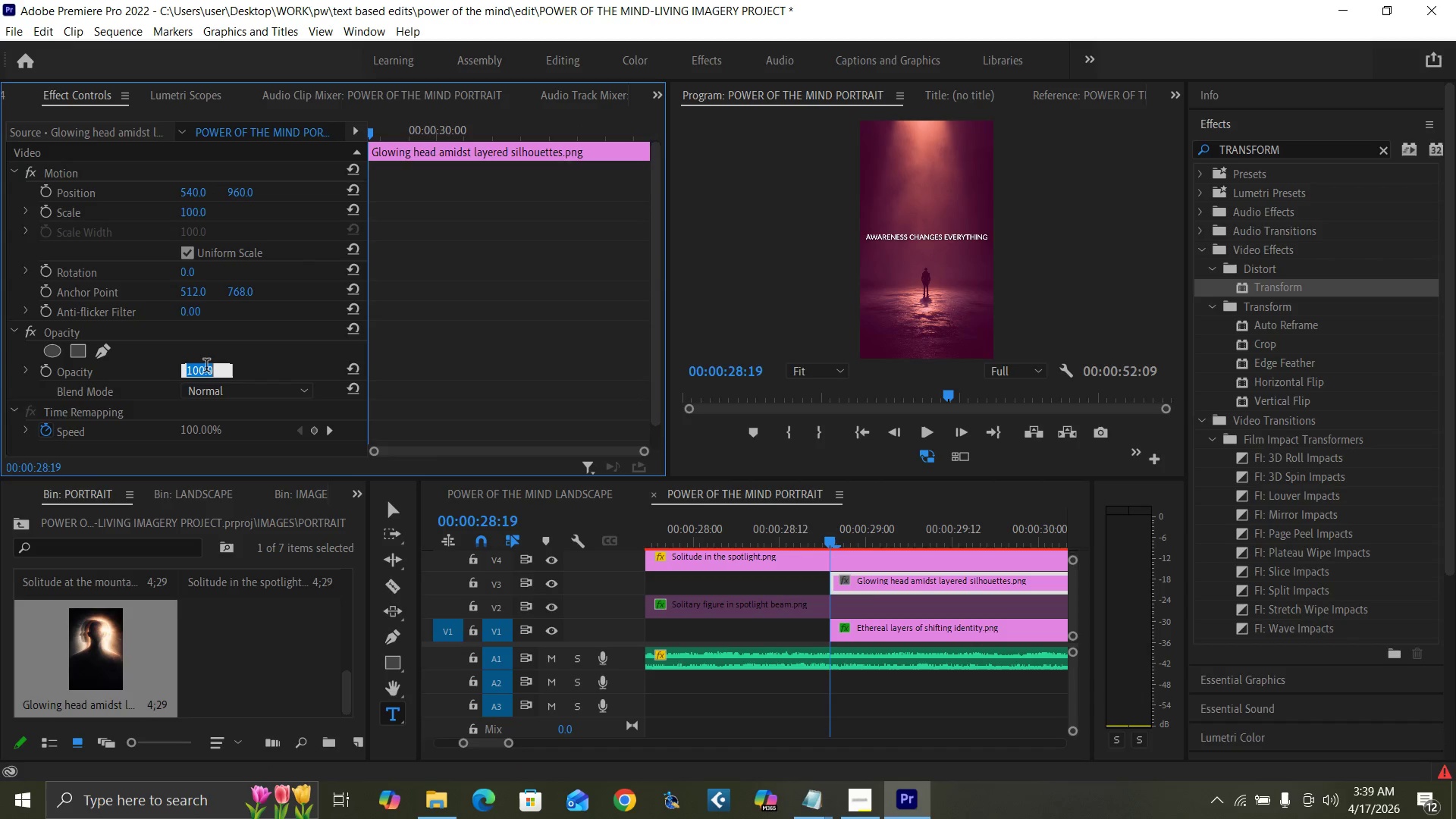 
key(0)
 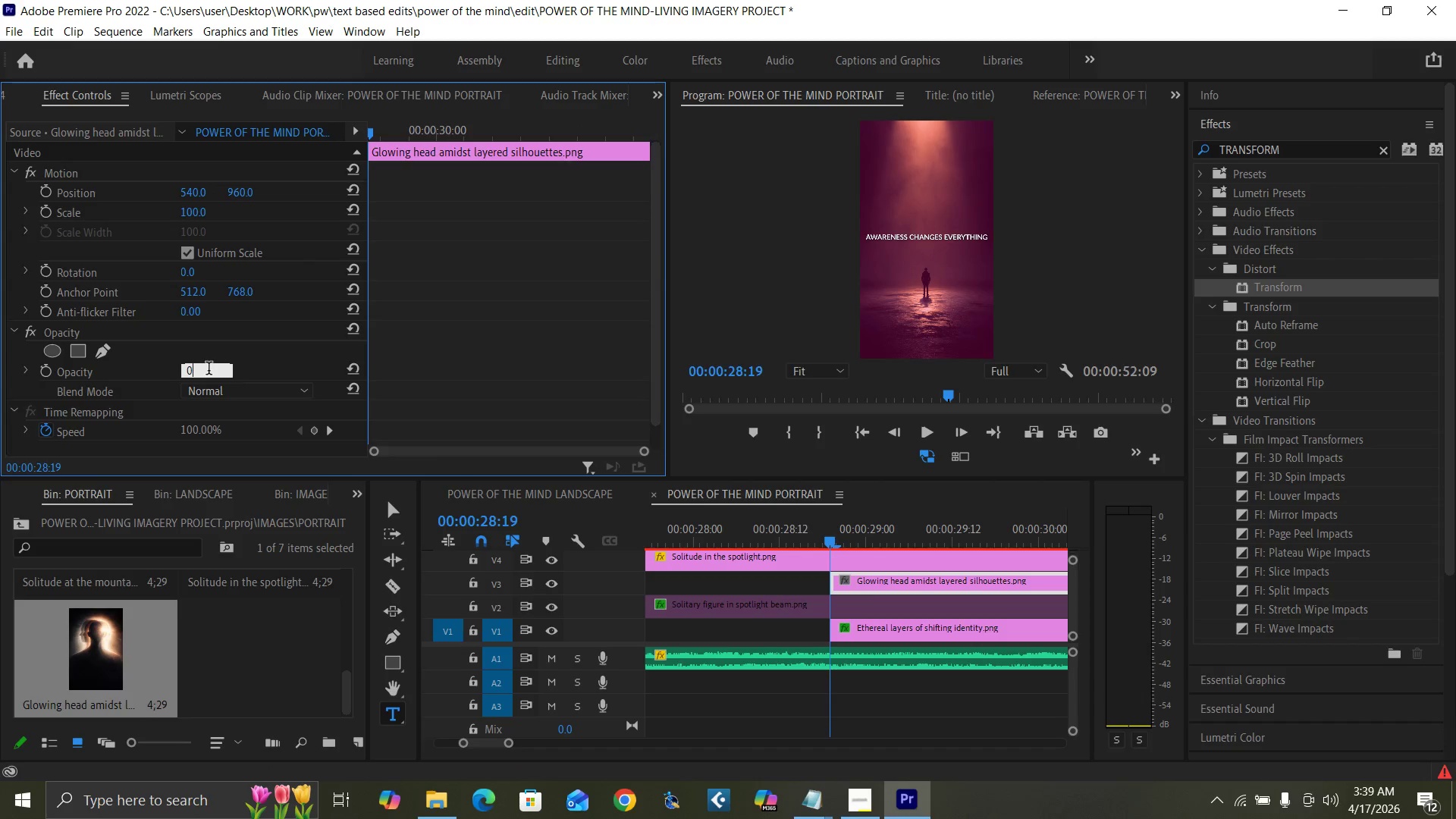 
key(Enter)
 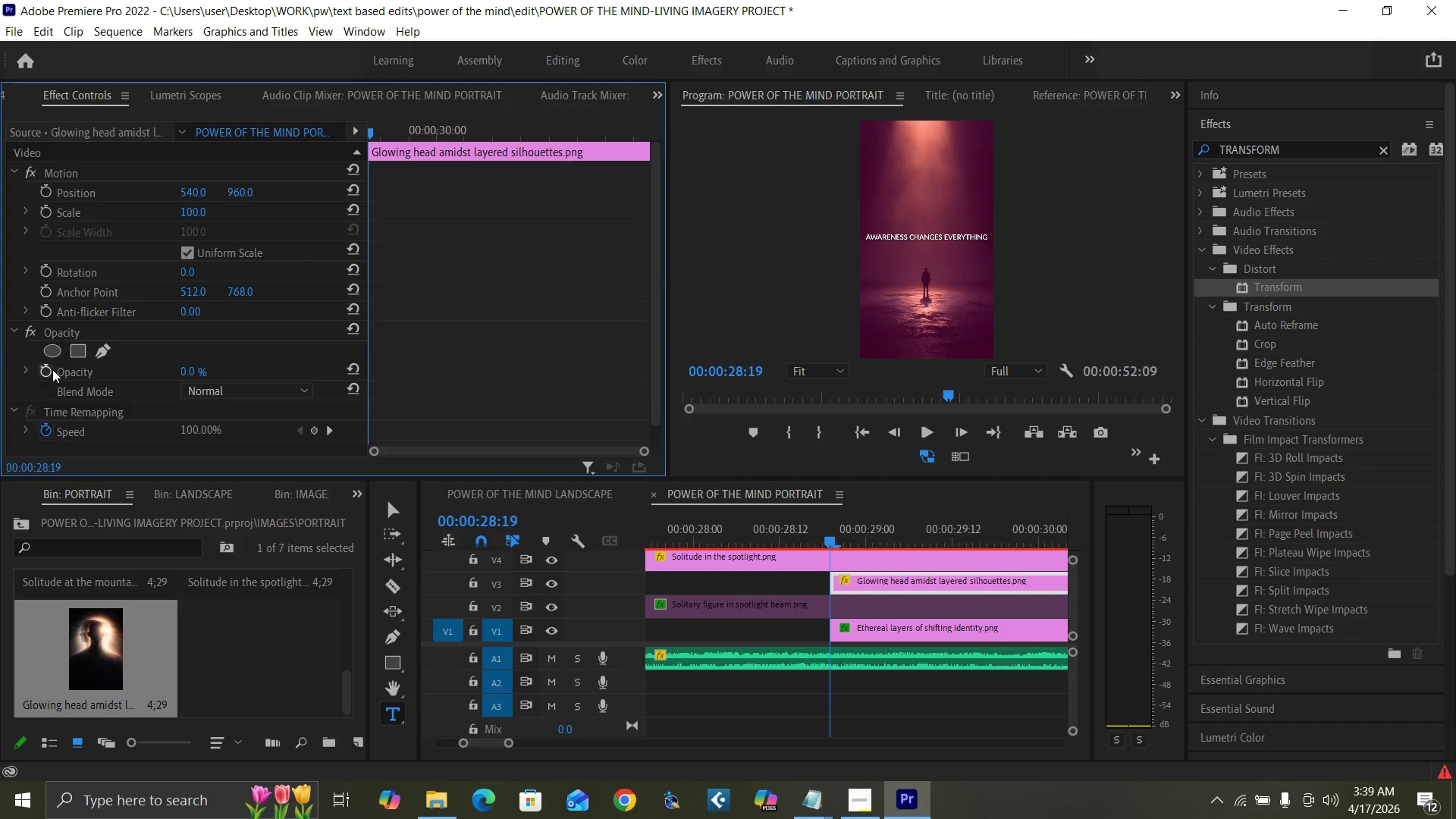 
left_click([49, 372])
 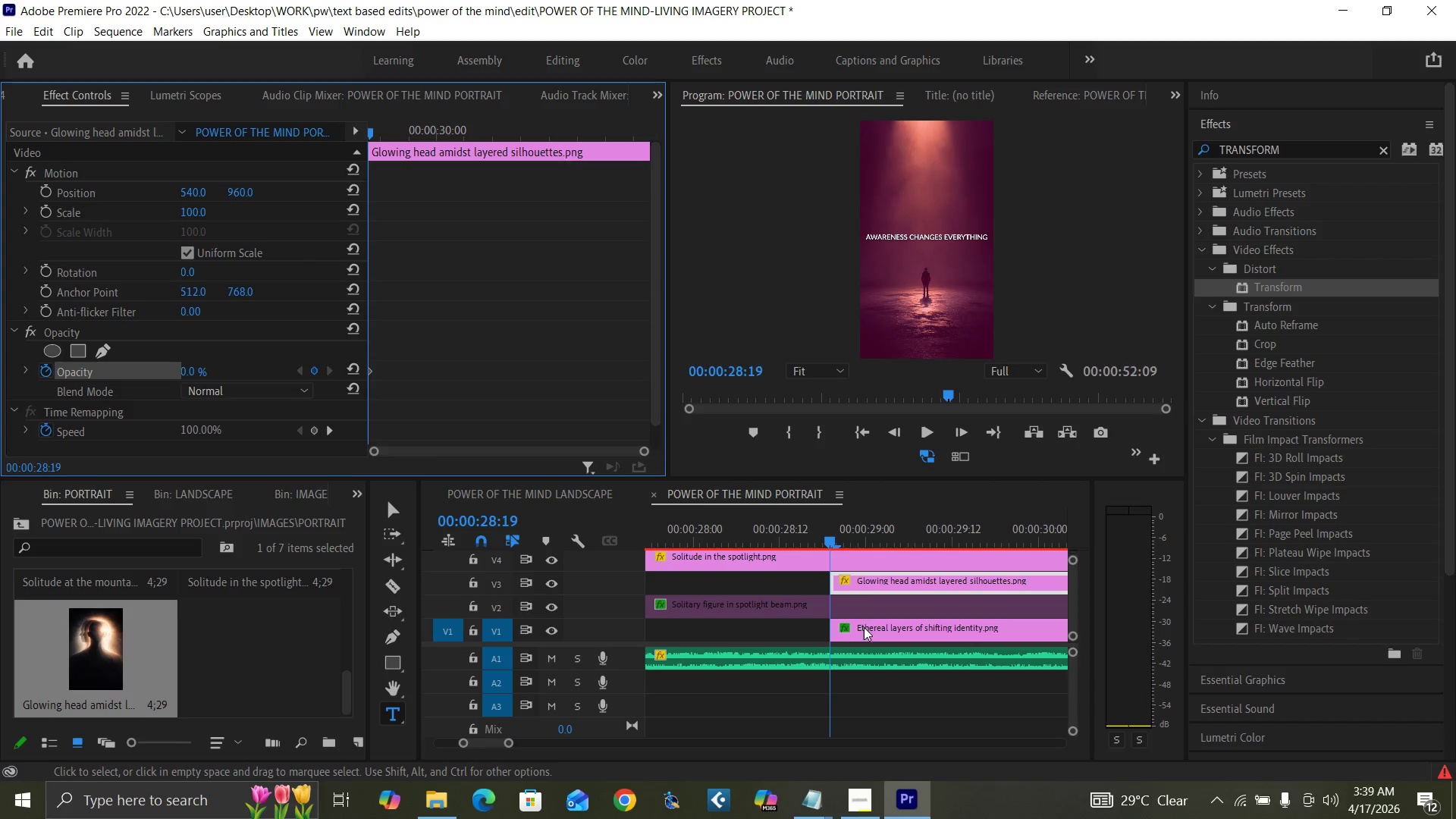 
left_click([868, 633])
 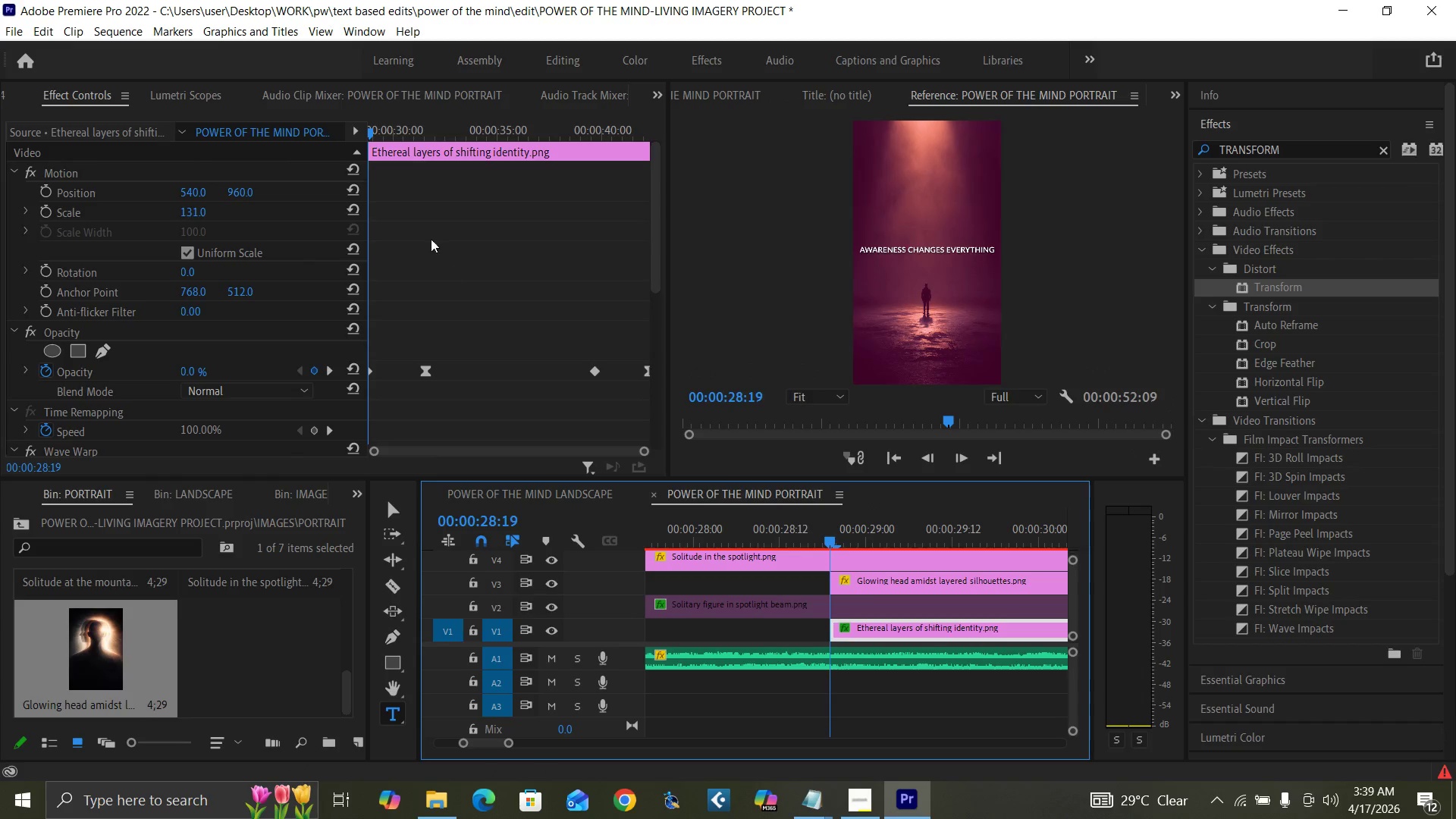 
left_click_drag(start_coordinate=[399, 141], to_coordinate=[429, 163])
 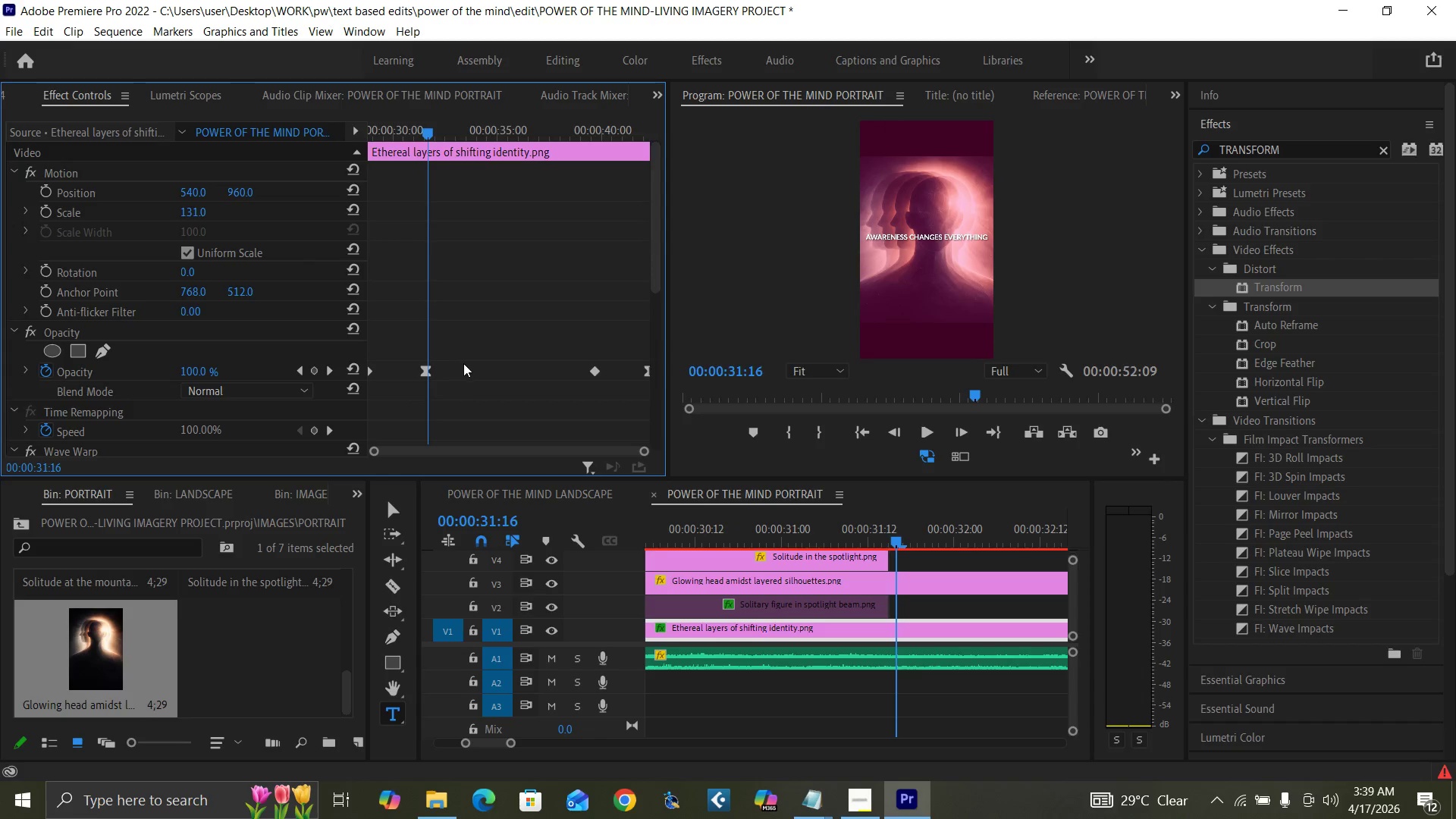 
key(ArrowLeft)
 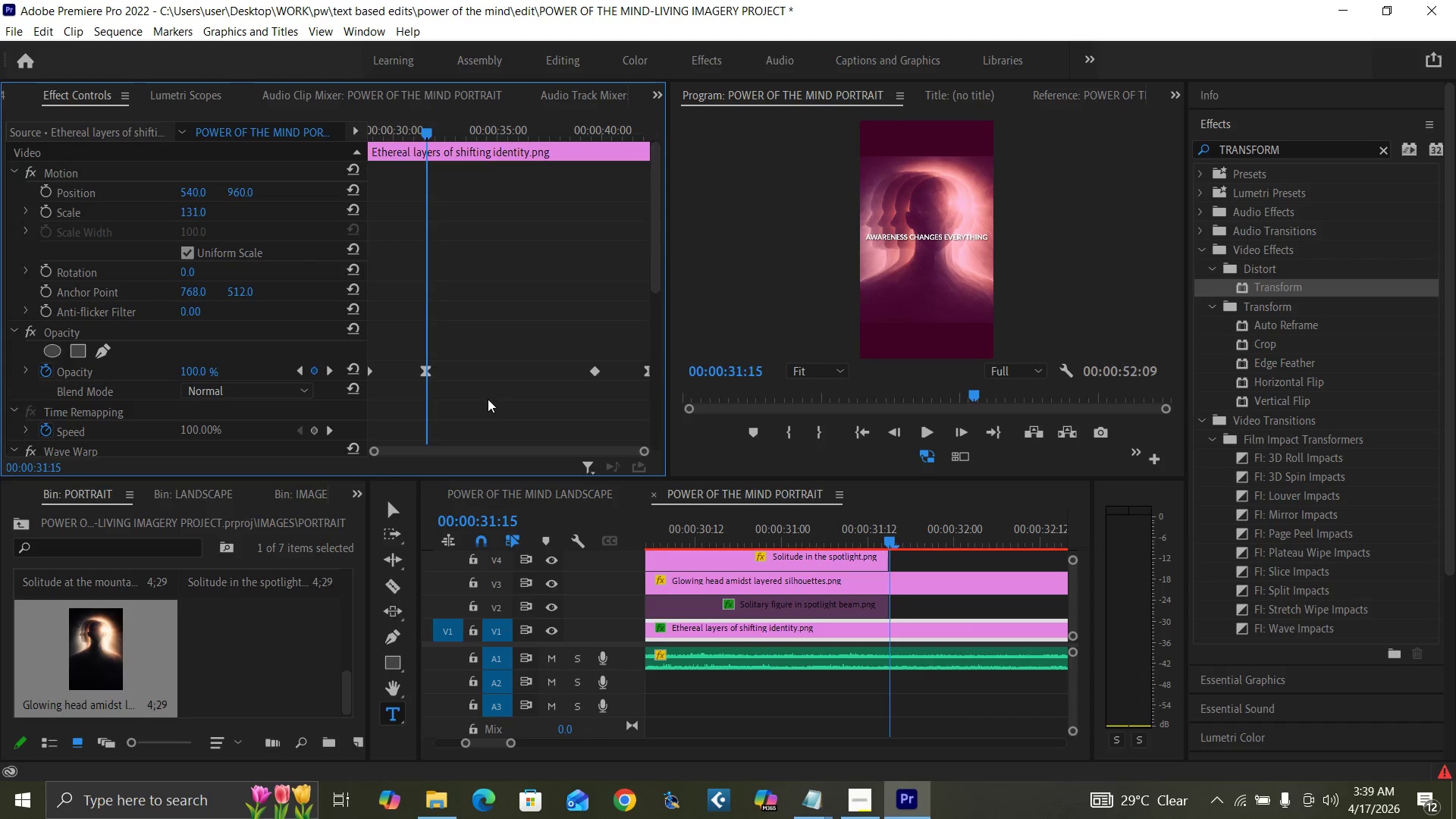 
key(ArrowLeft)
 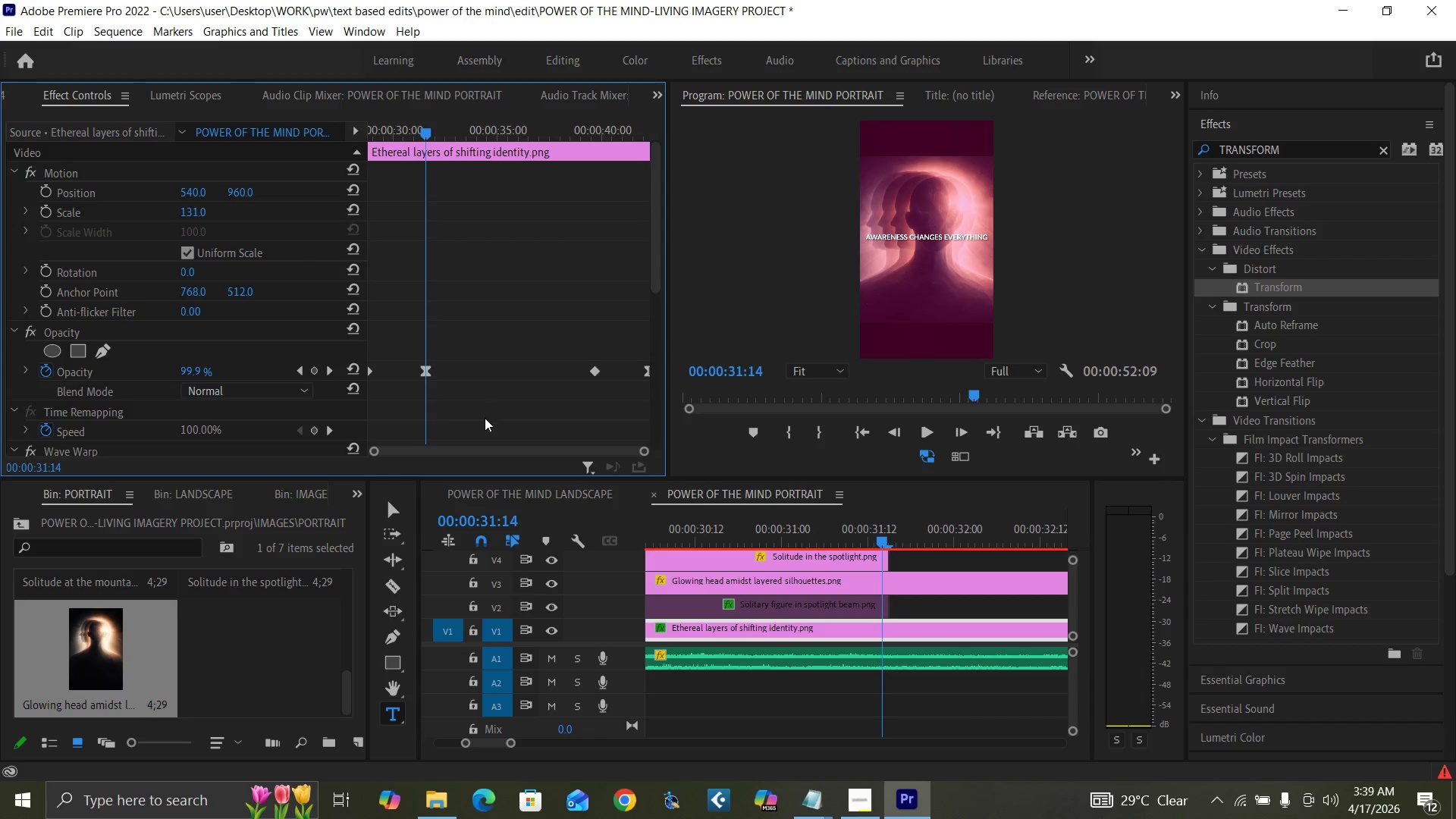 
key(ArrowRight)
 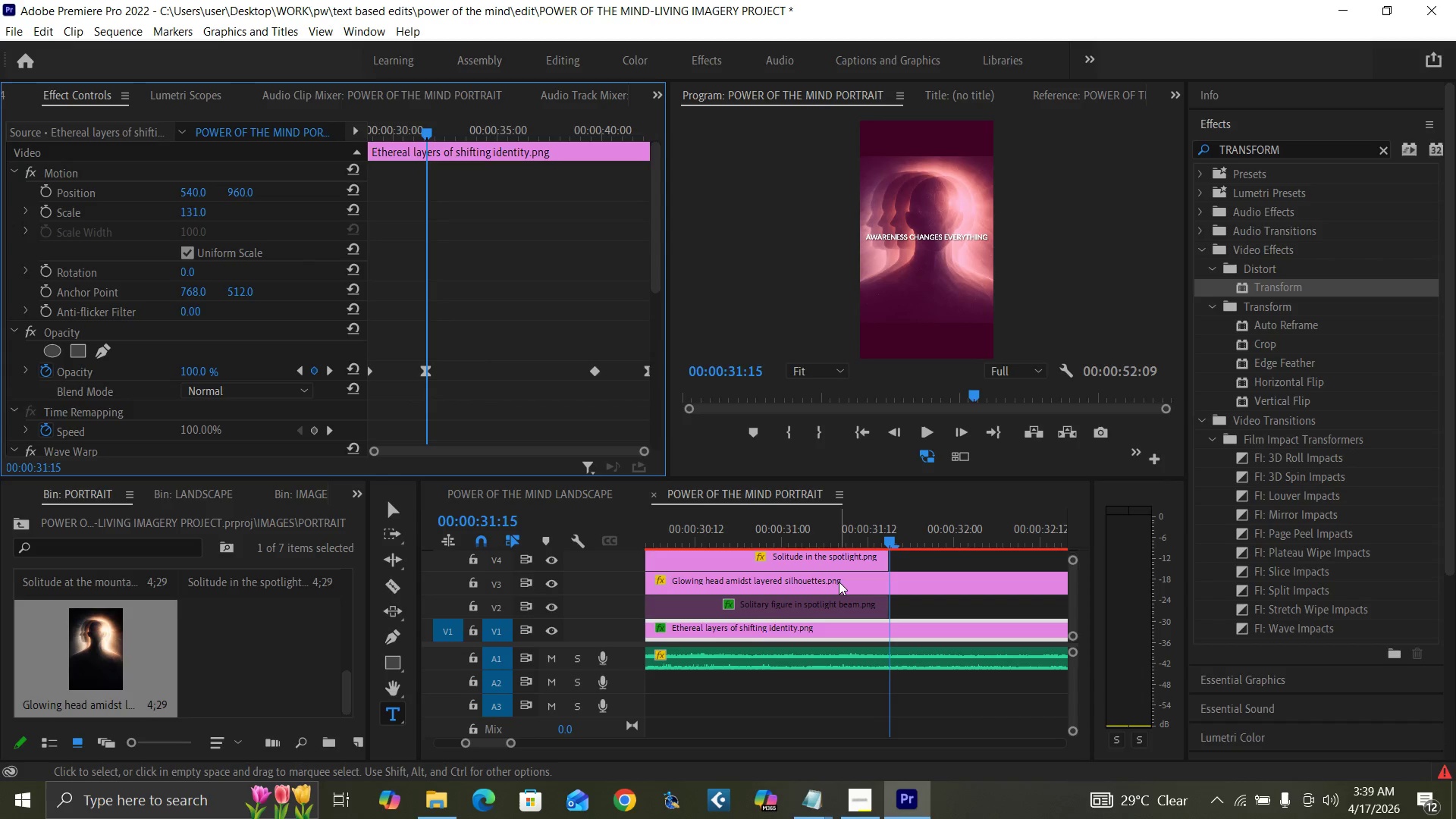 
left_click([839, 582])
 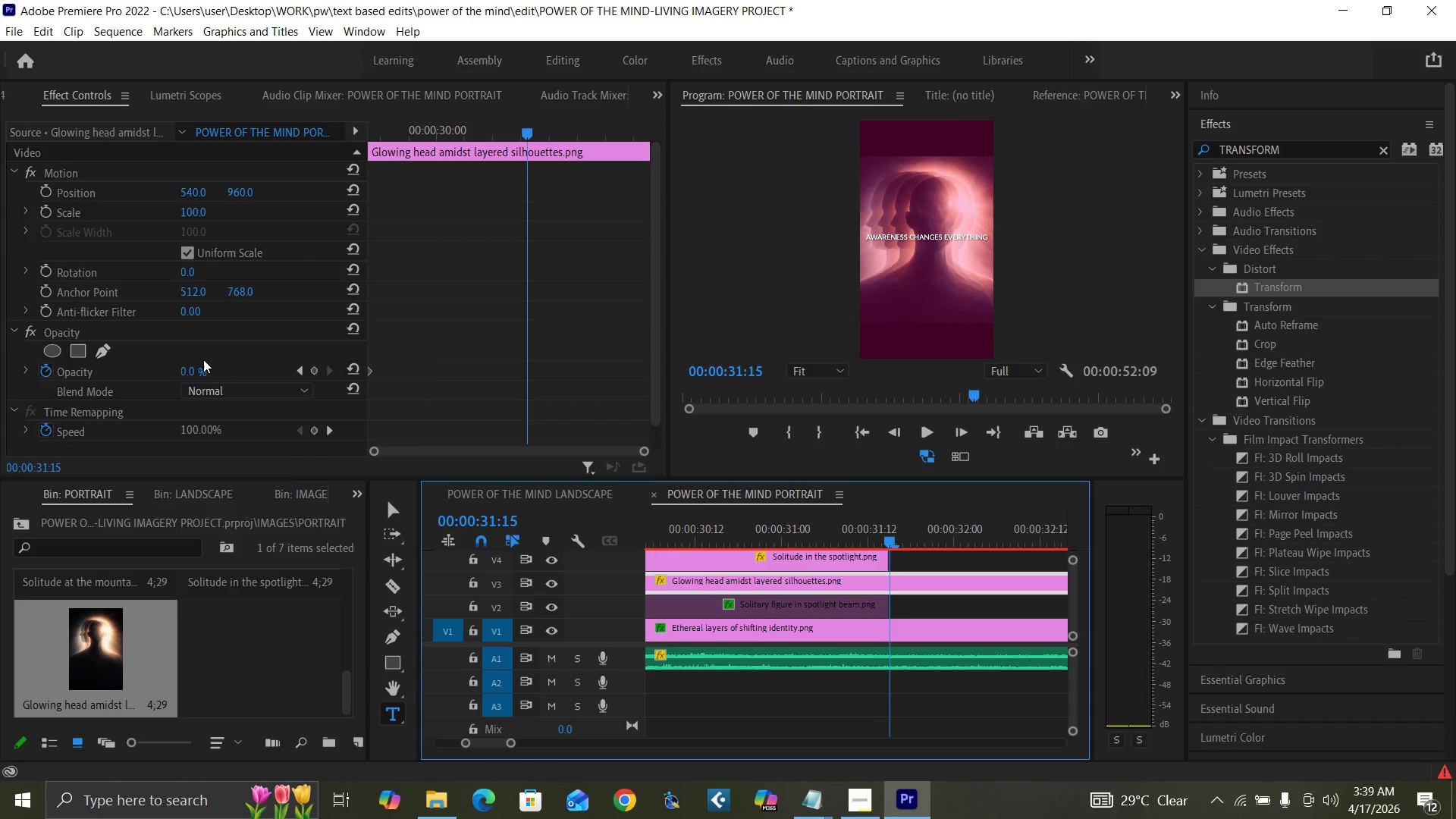 
left_click([187, 372])
 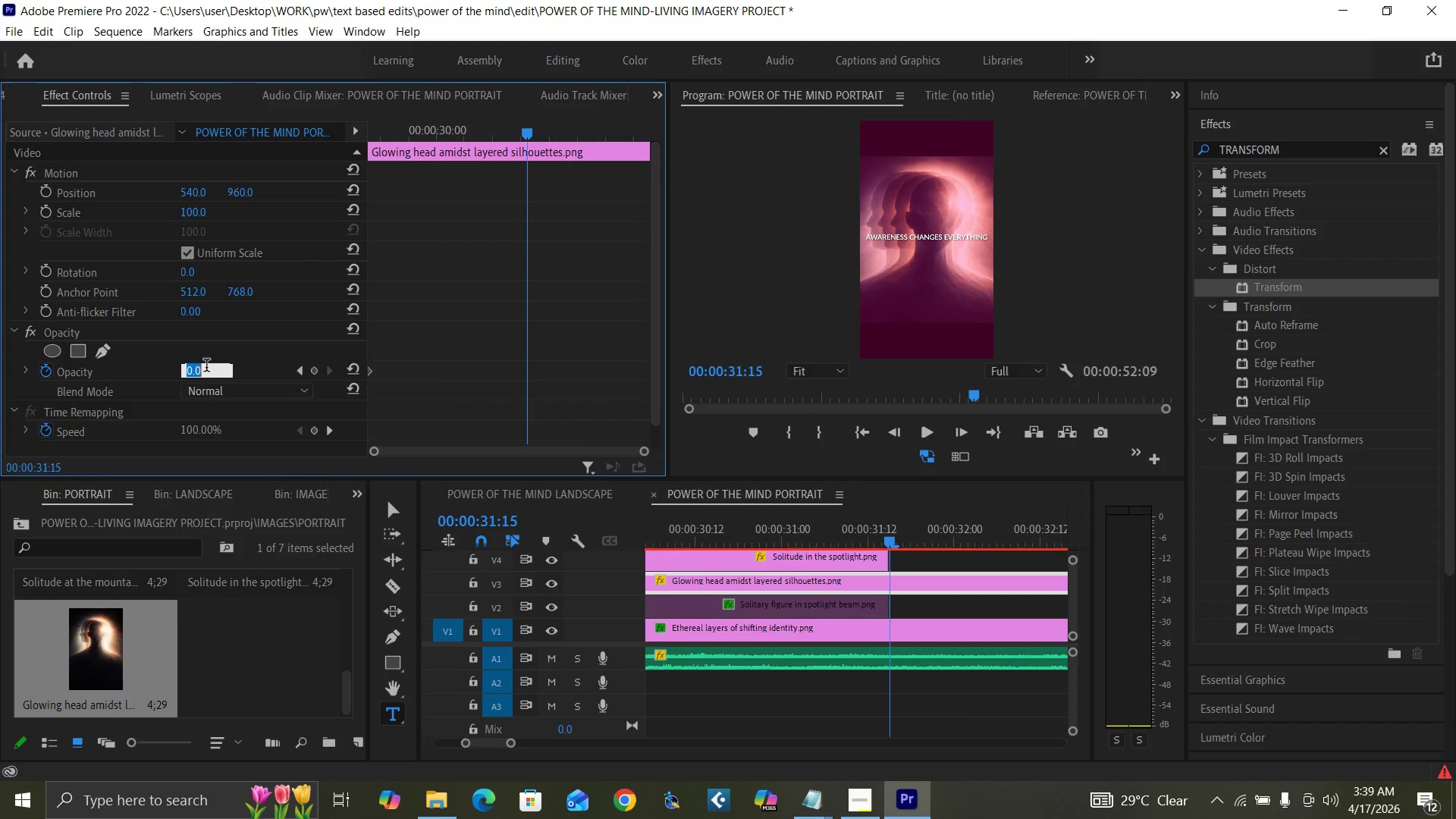 
type(100)
 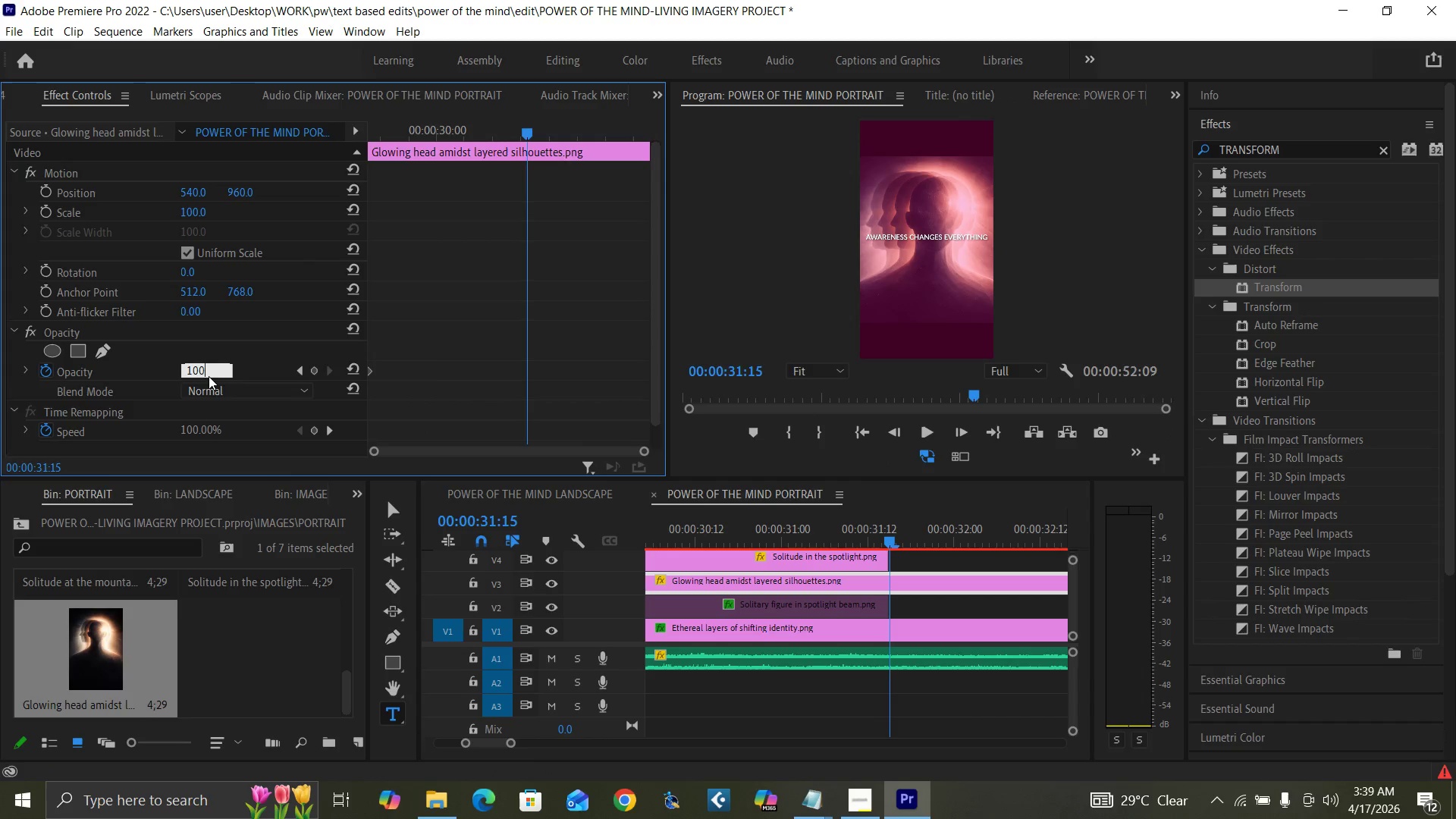 
key(Enter)
 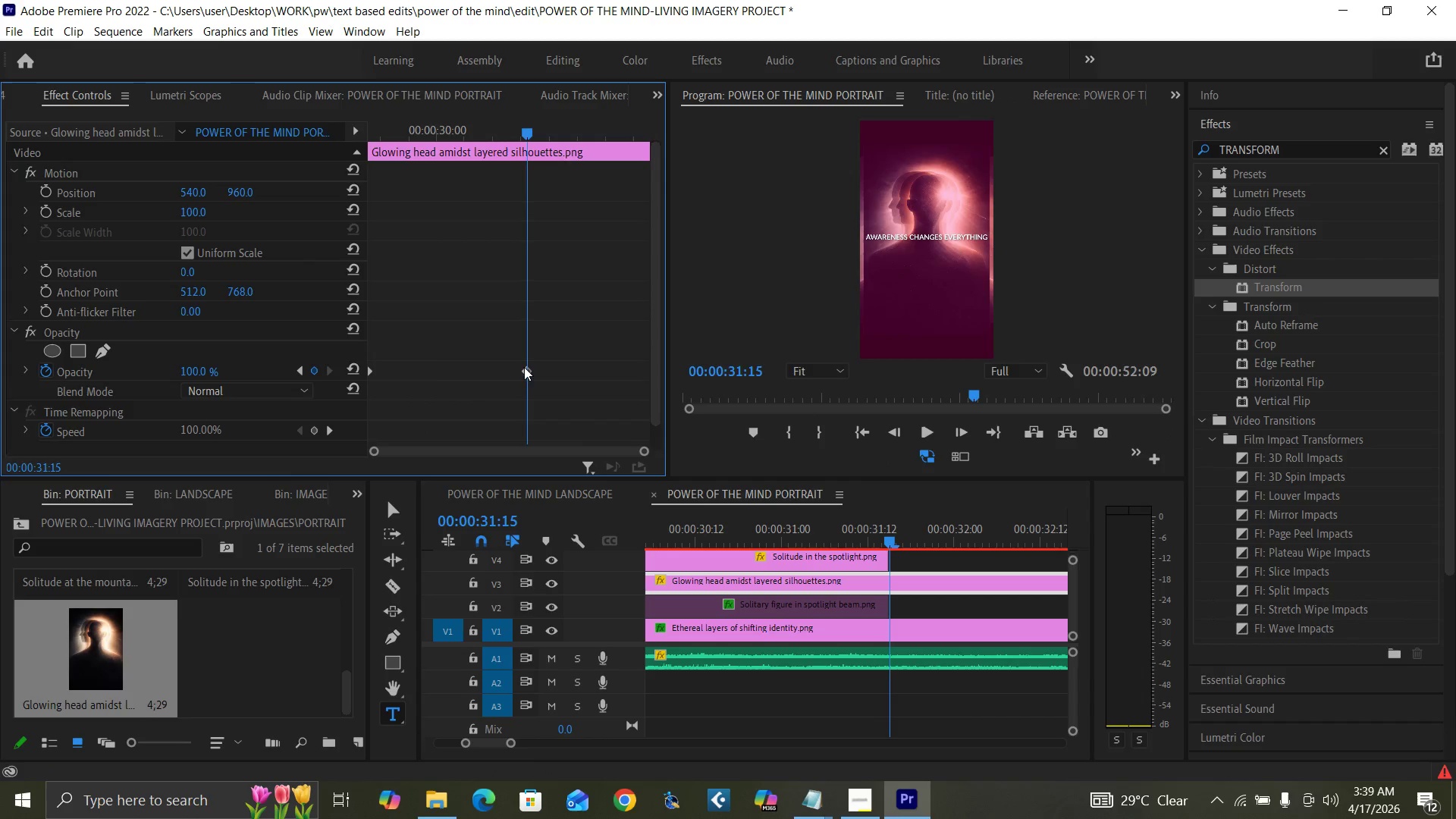 
right_click([525, 367])
 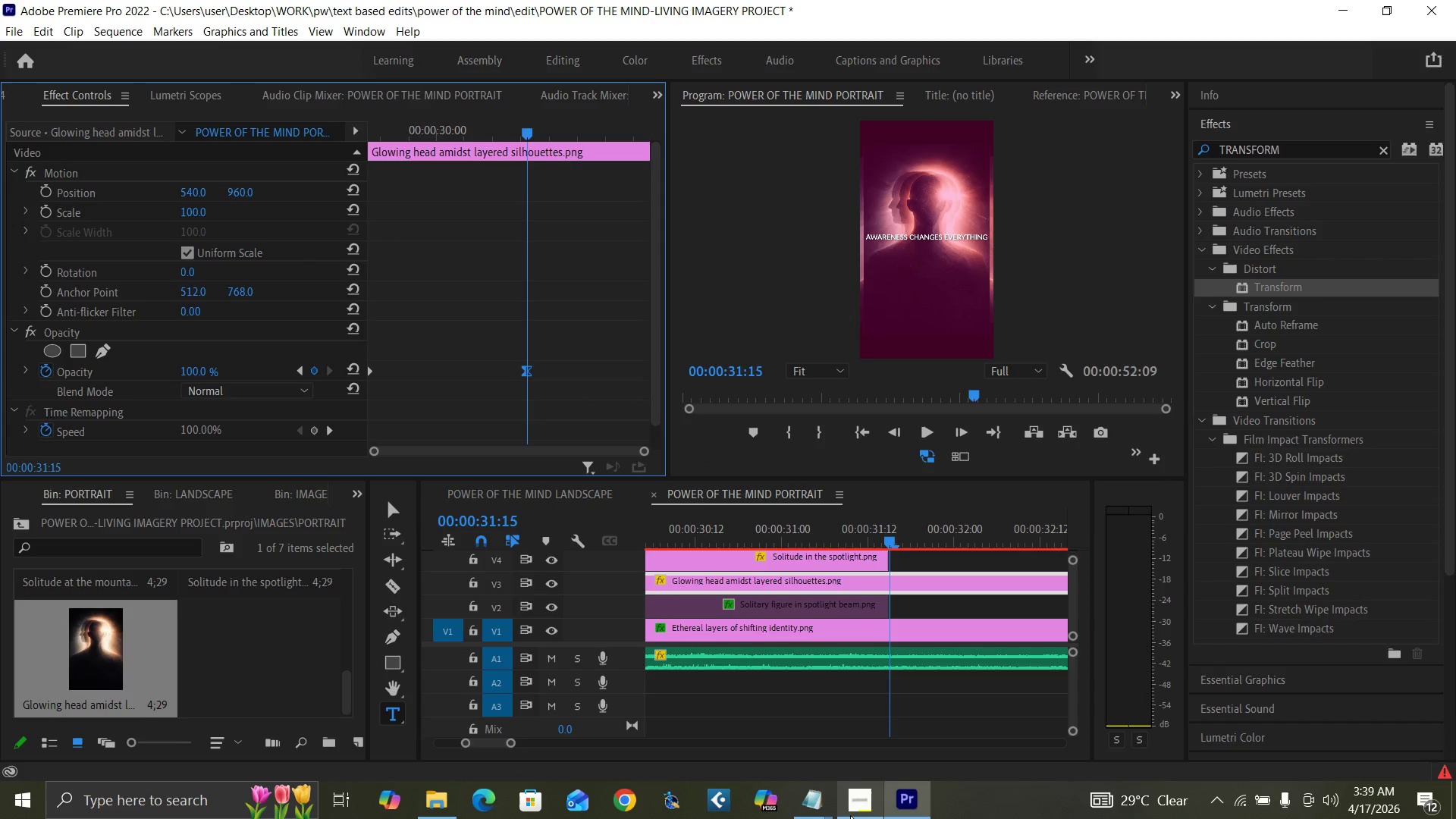 
wait(8.12)
 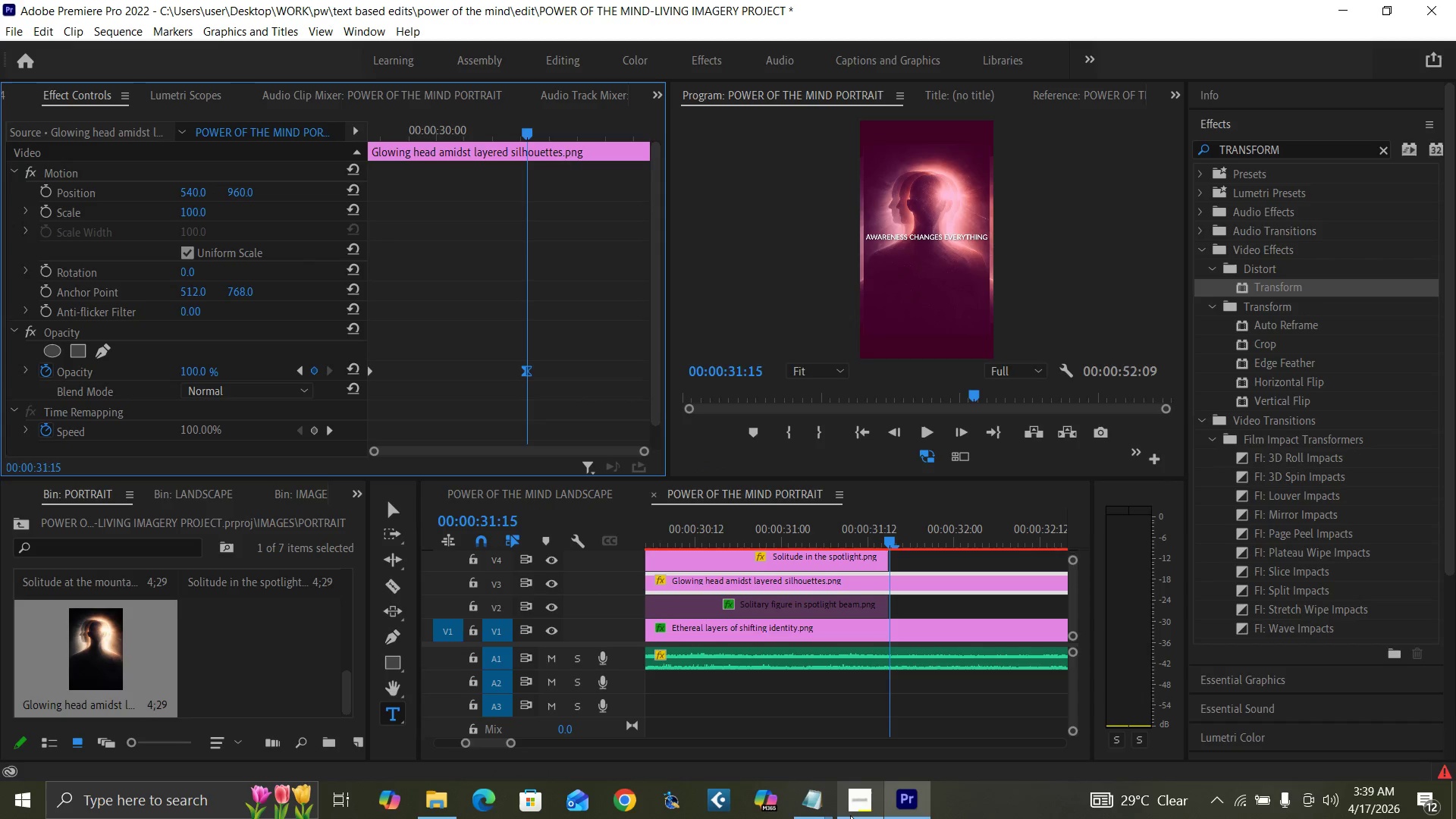 
left_click_drag(start_coordinate=[508, 743], to_coordinate=[532, 745])
 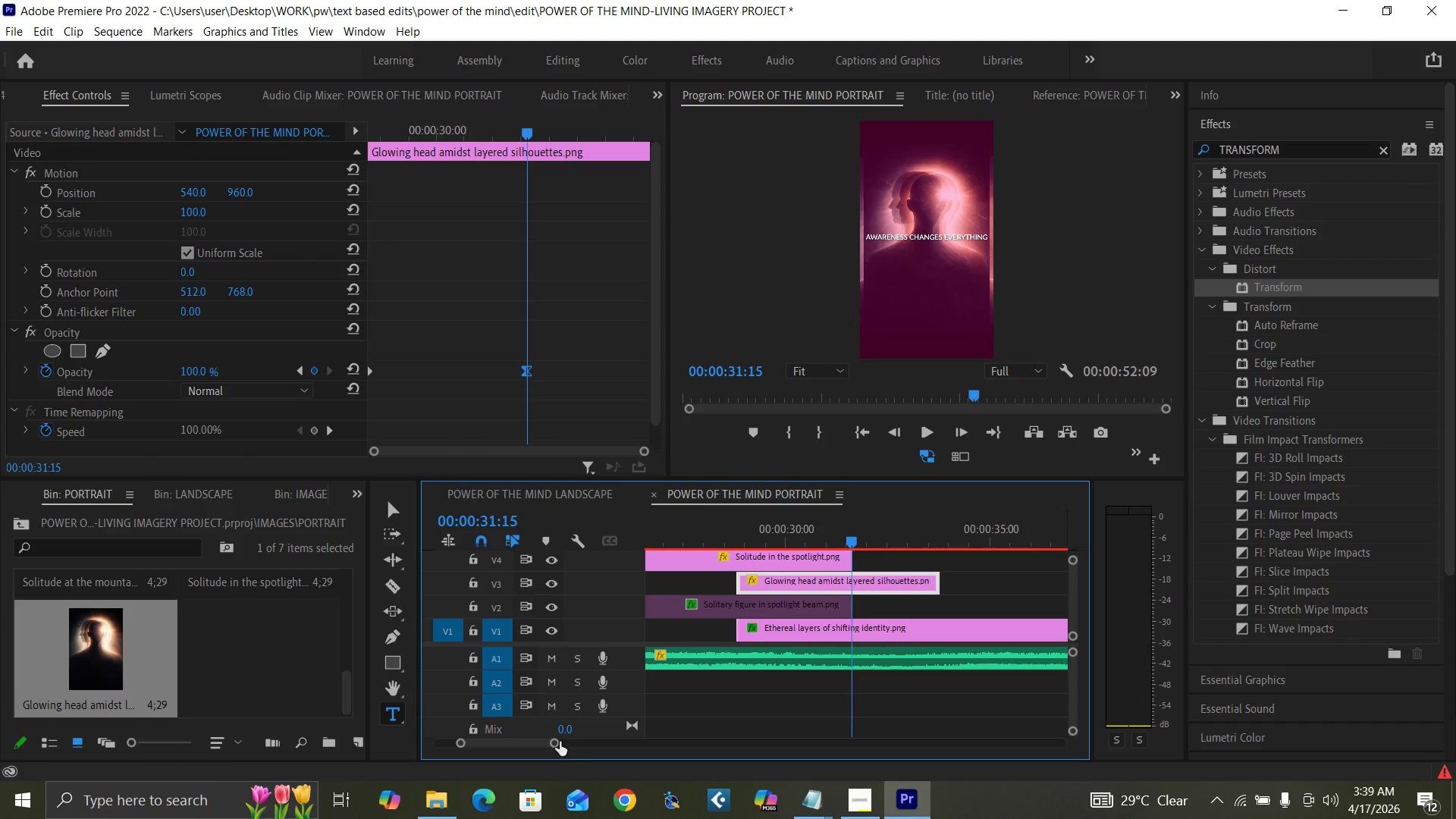 
left_click_drag(start_coordinate=[551, 742], to_coordinate=[580, 752])
 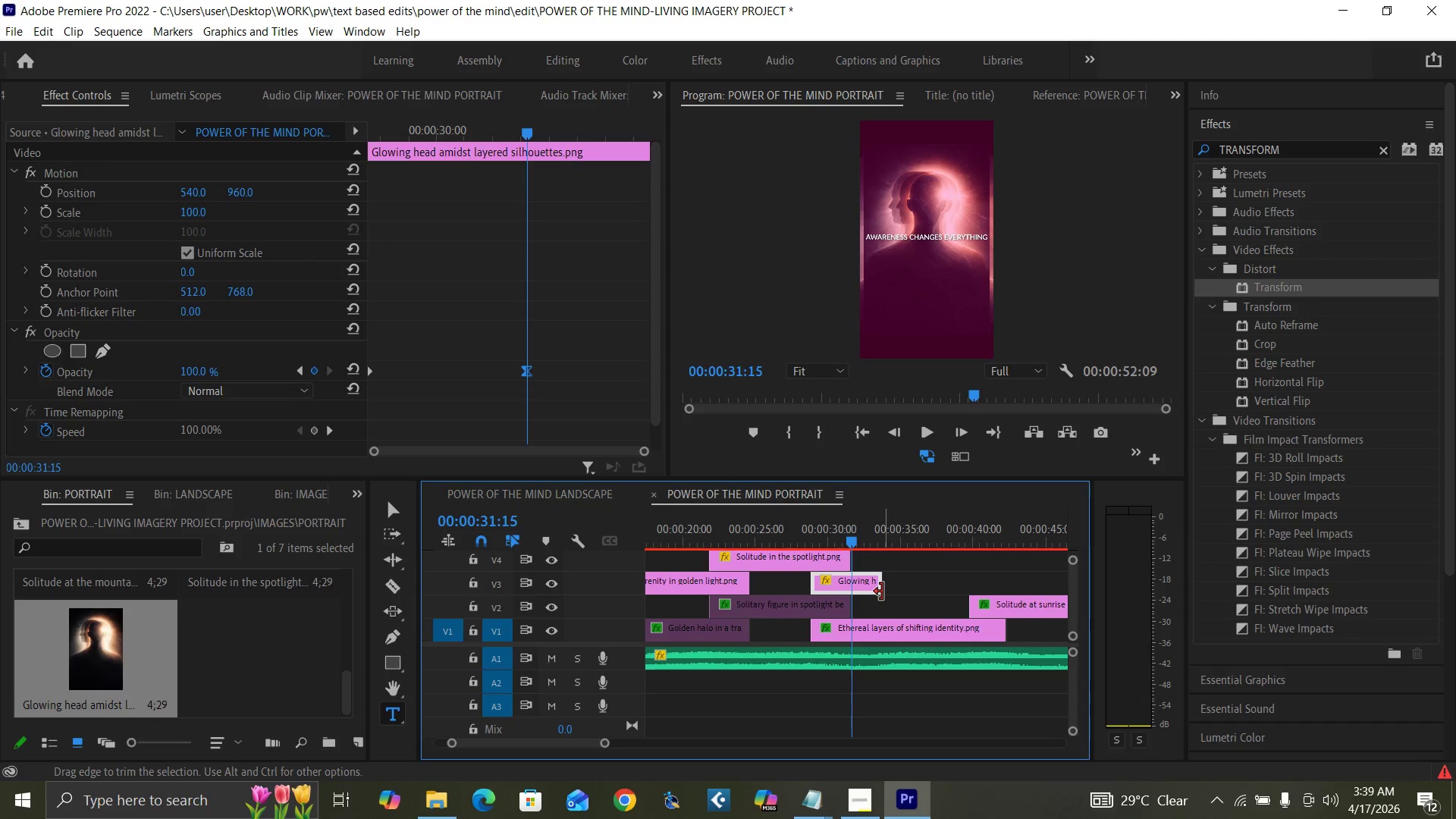 
left_click_drag(start_coordinate=[882, 592], to_coordinate=[1006, 595])
 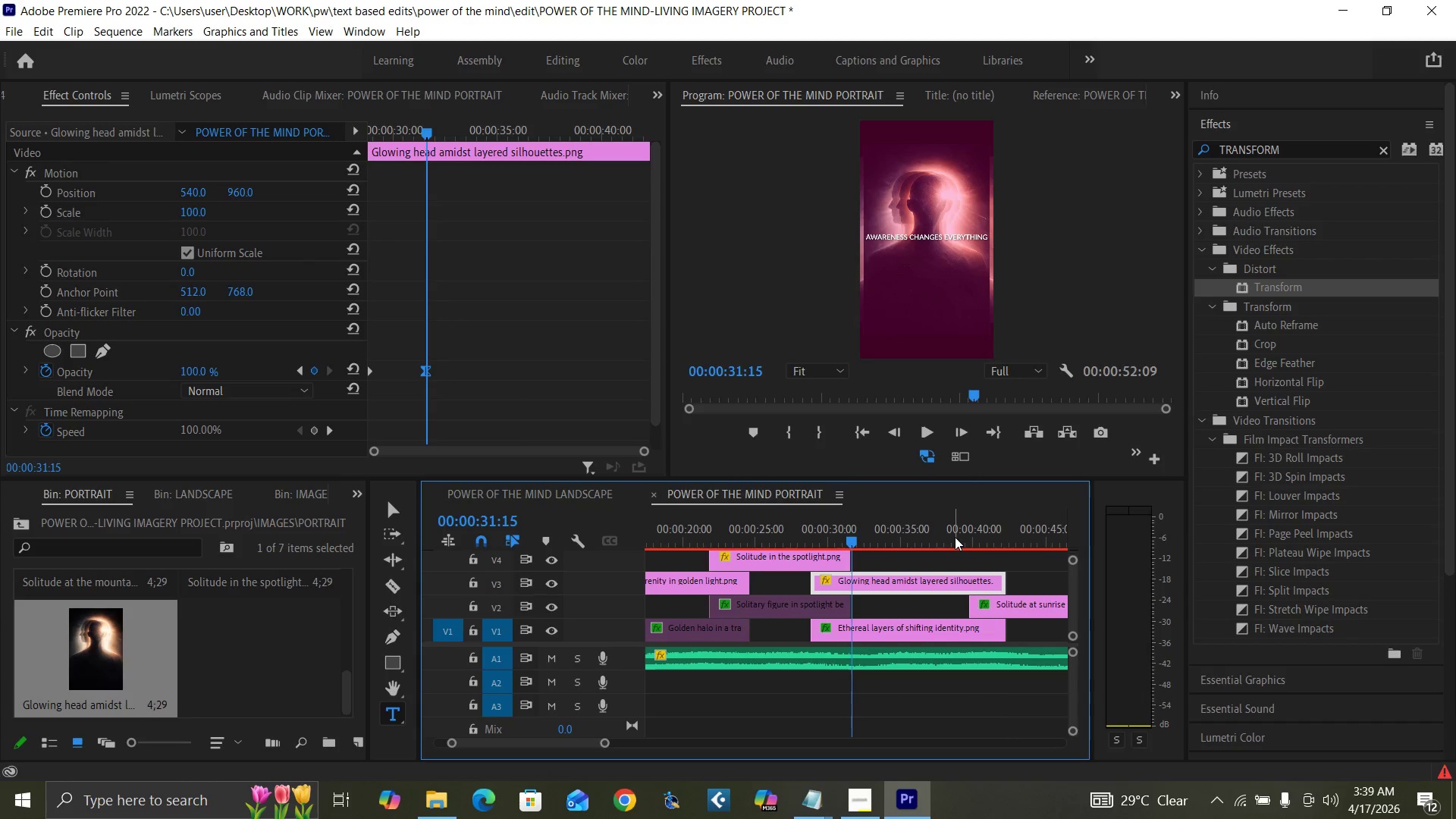 
left_click_drag(start_coordinate=[955, 537], to_coordinate=[971, 548])
 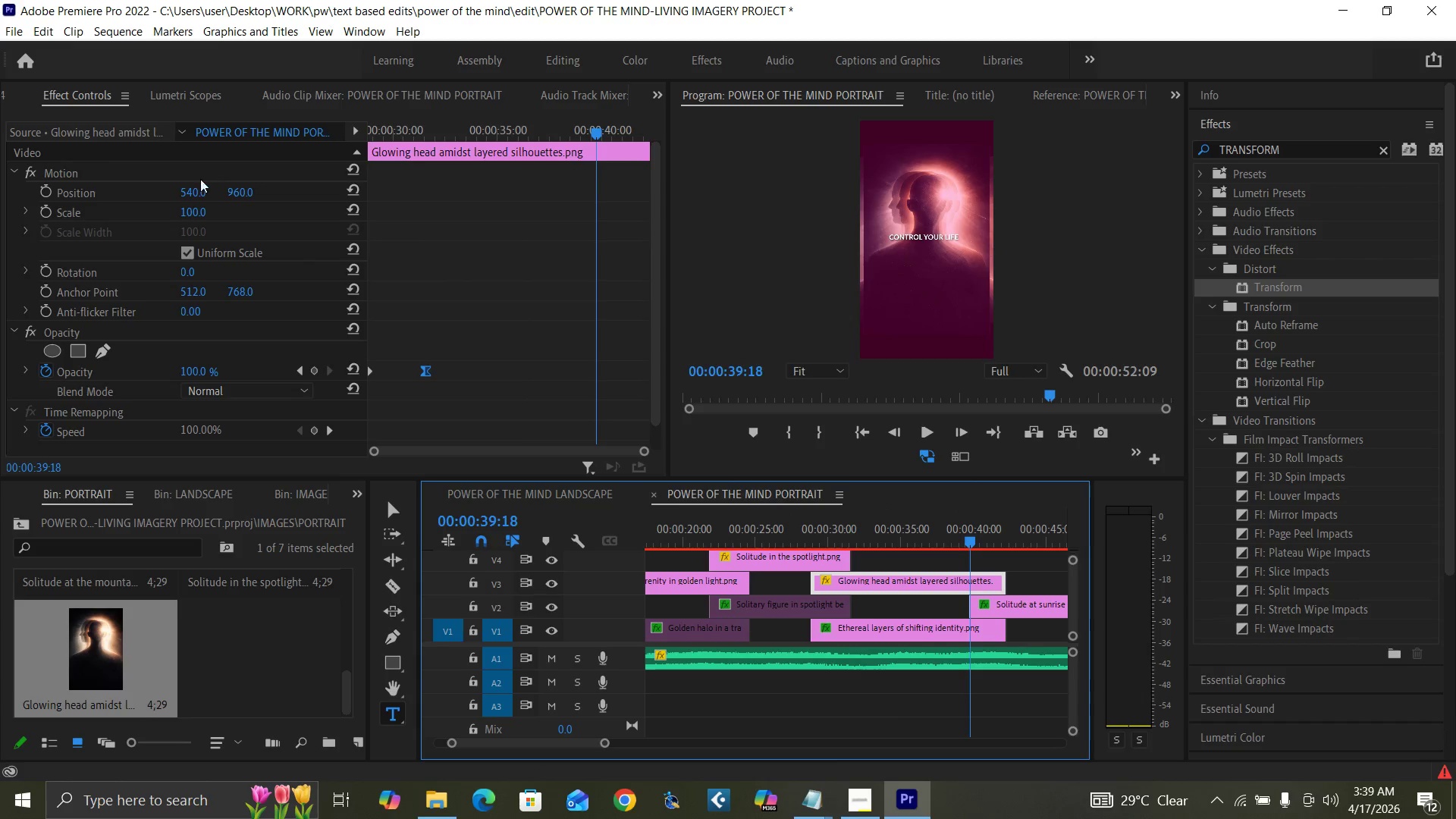 
left_click([190, 208])
 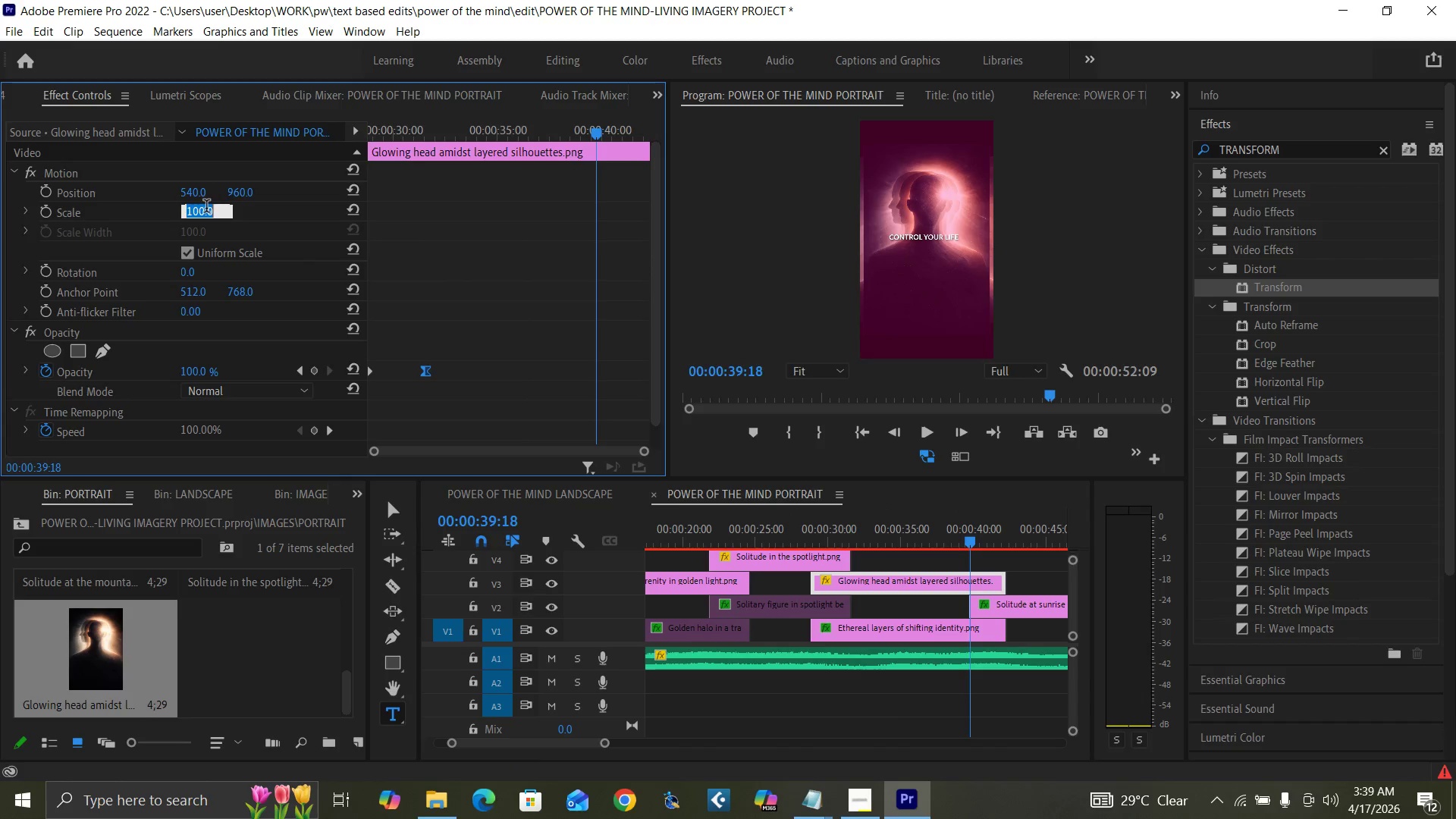 
type(126)
 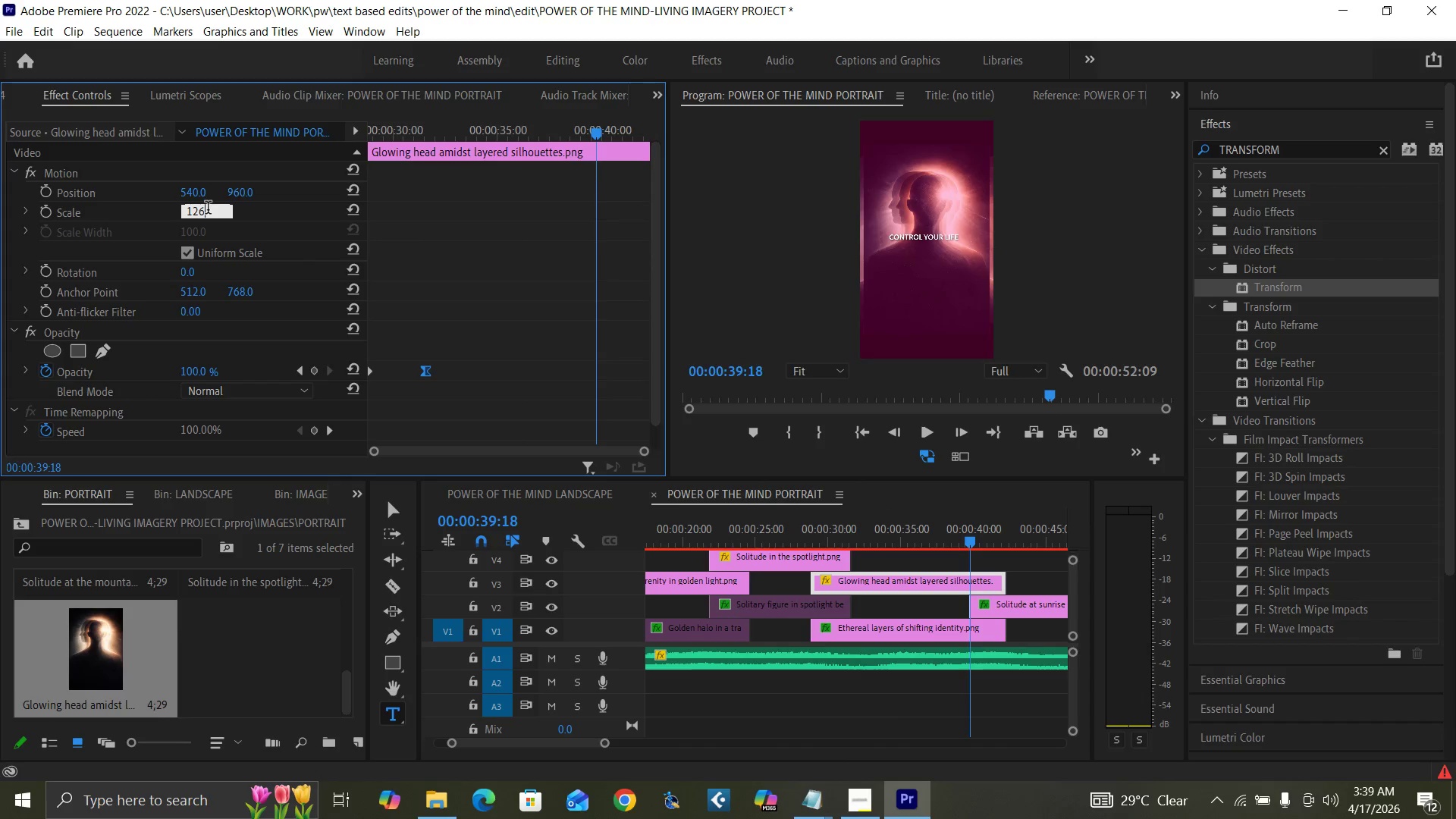 
key(Enter)
 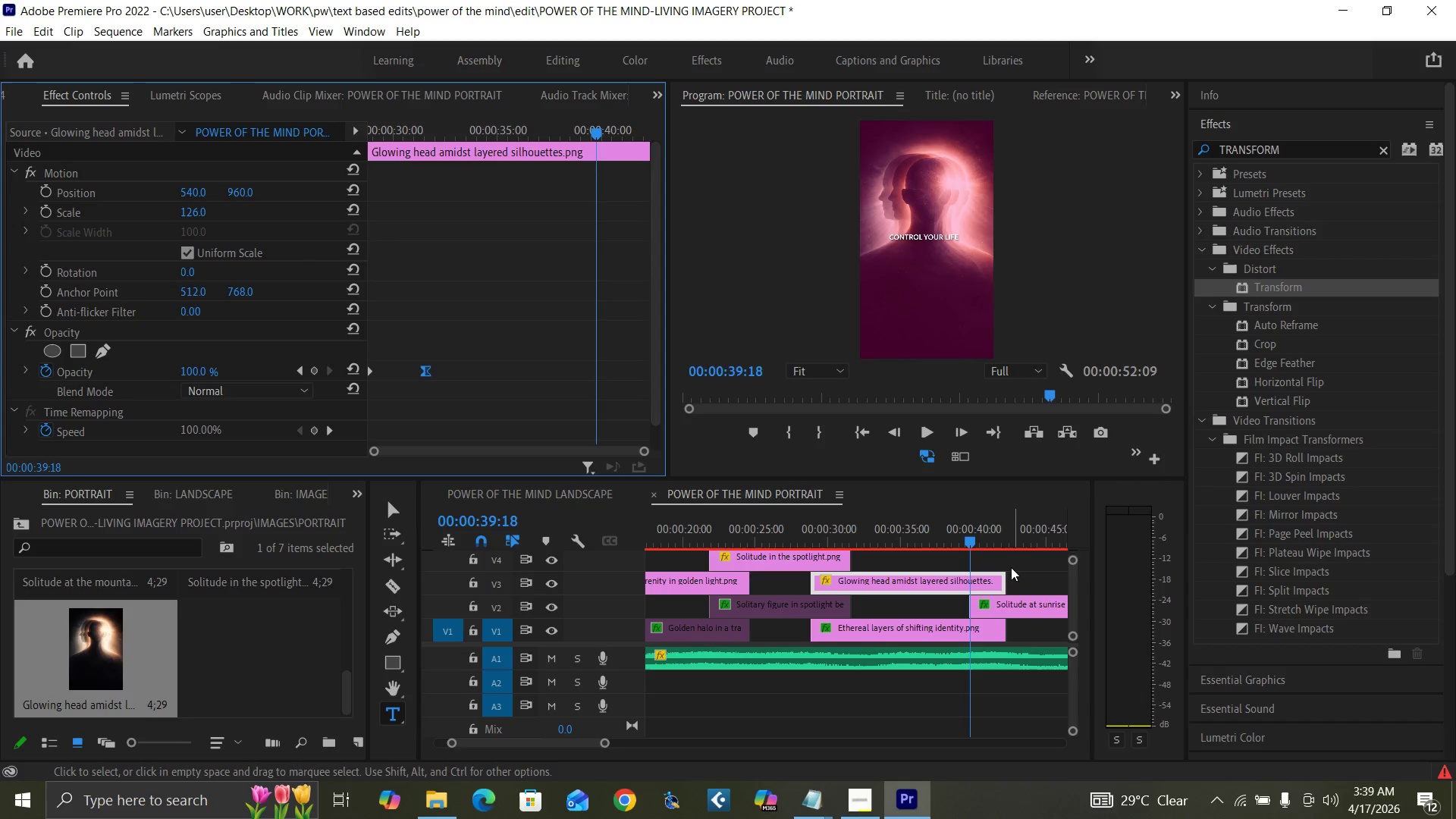 
key(Equal)
 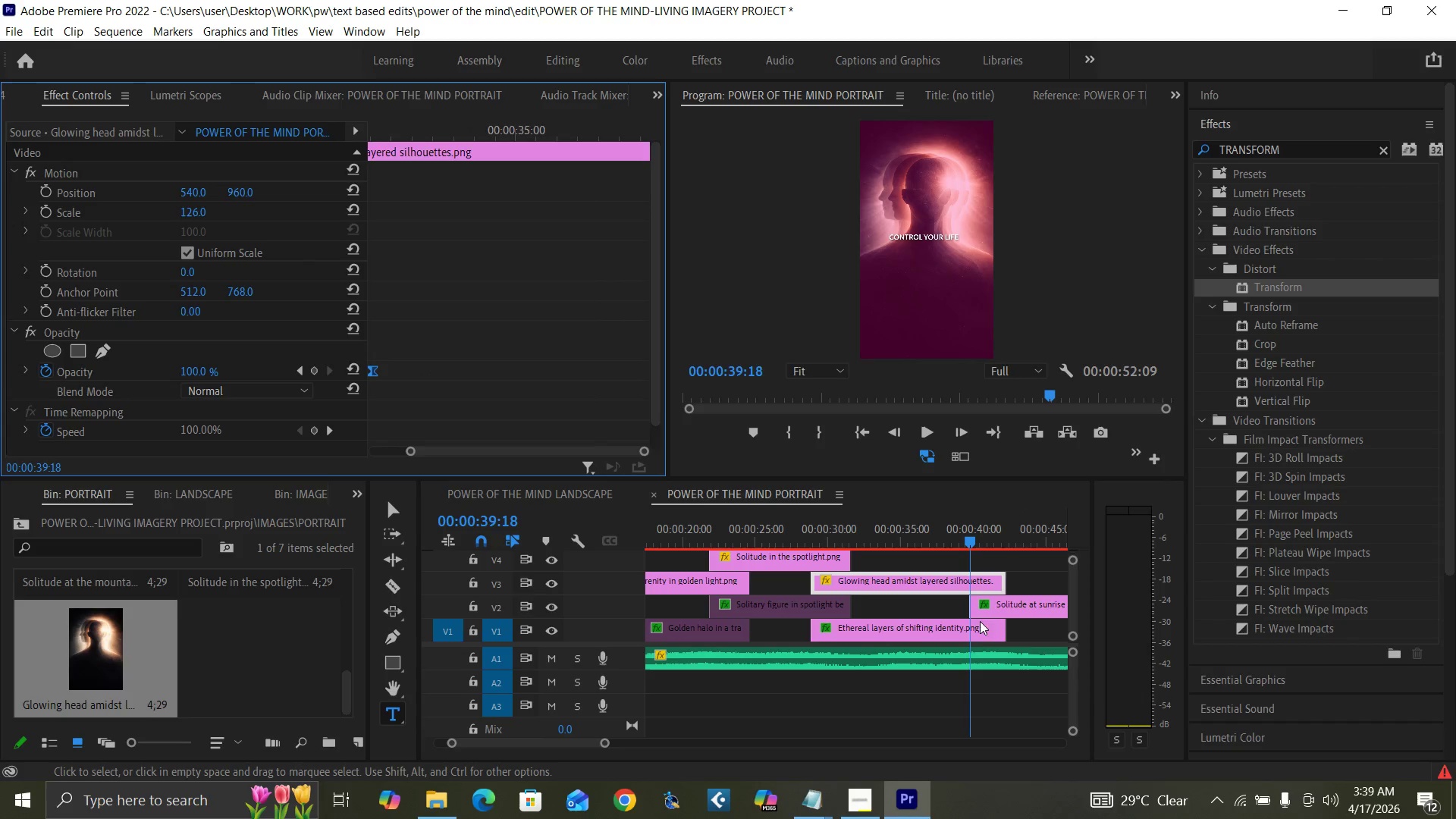 
key(Equal)
 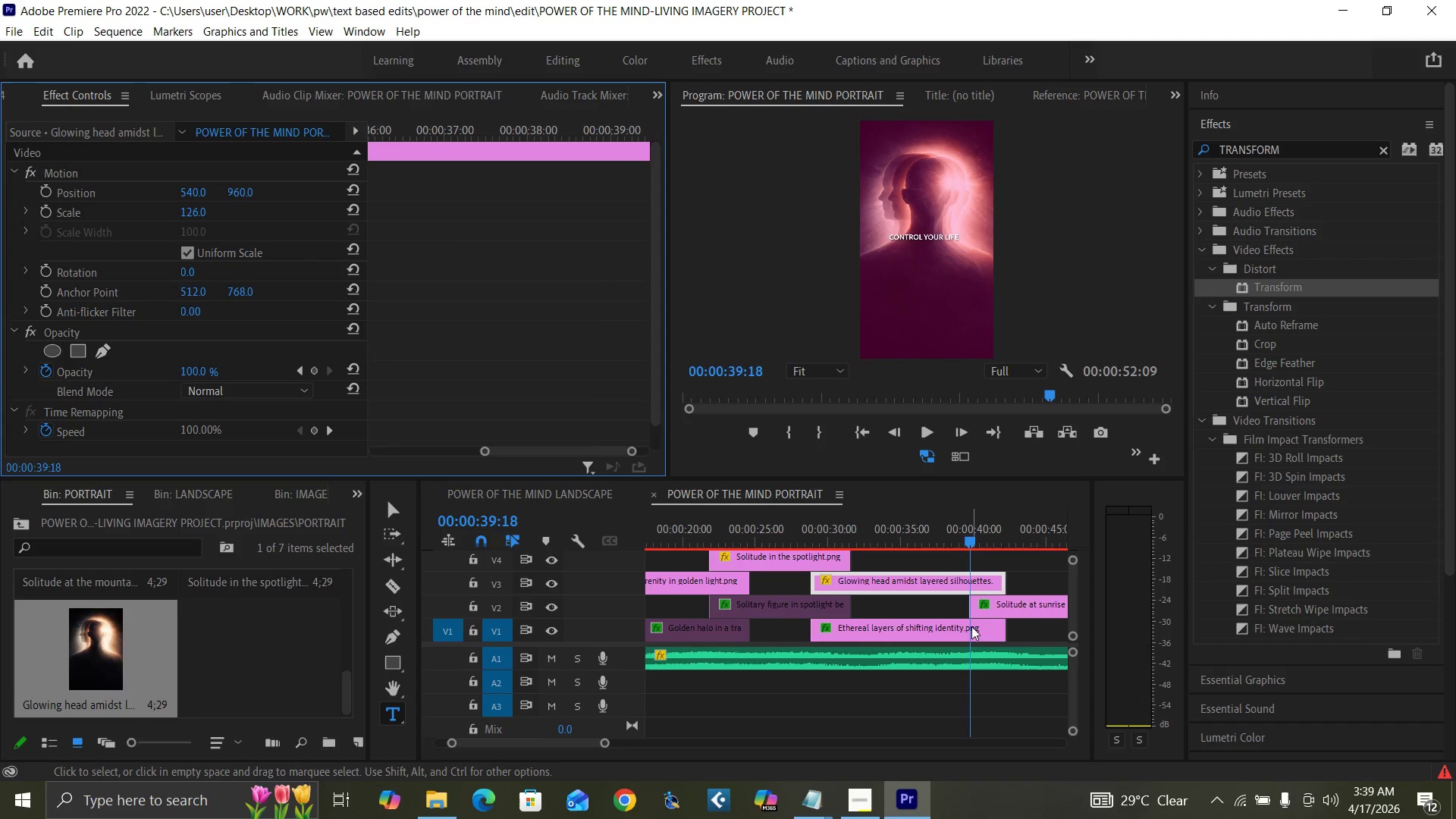 
left_click([972, 629])
 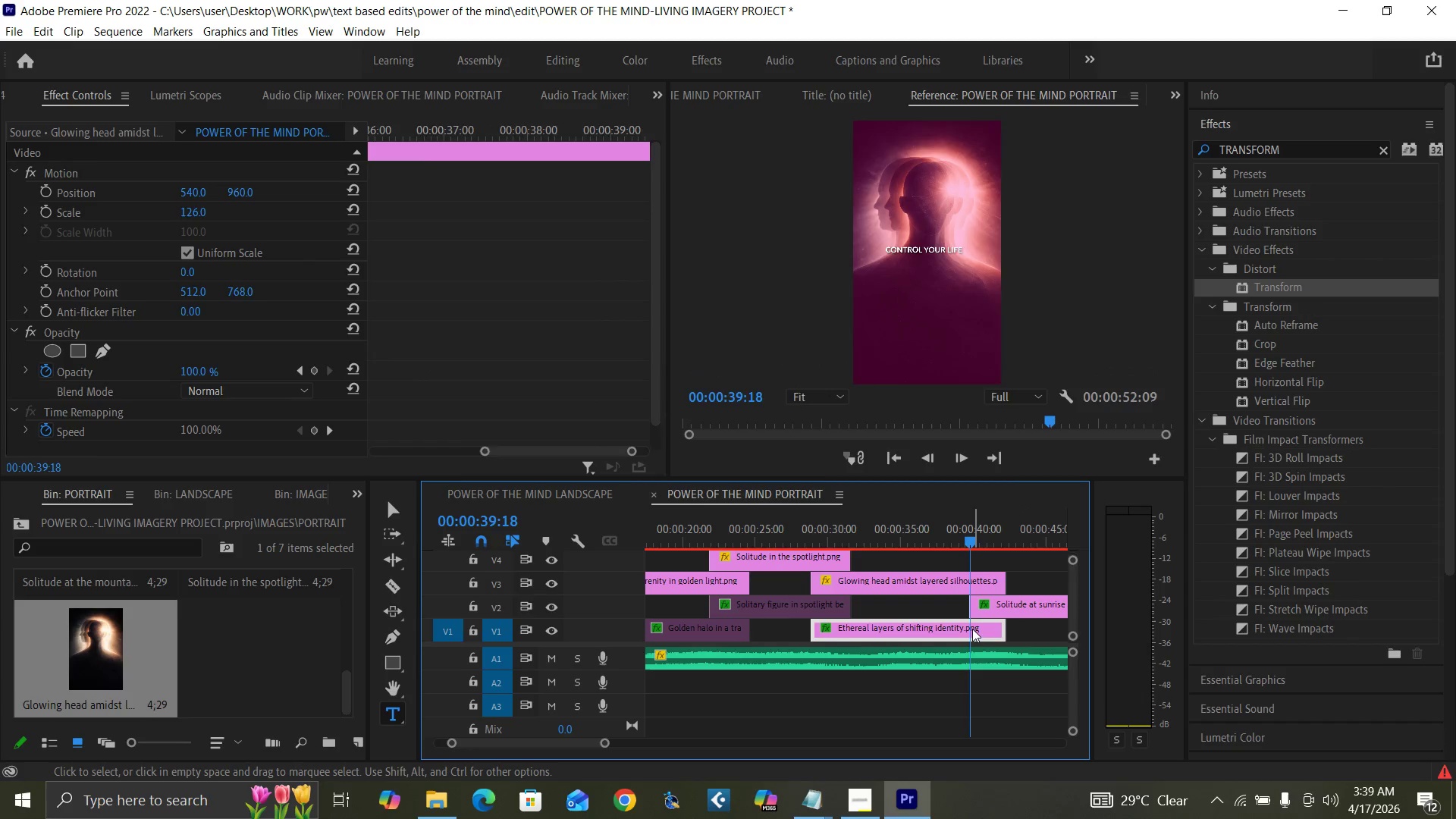 
key(Equal)
 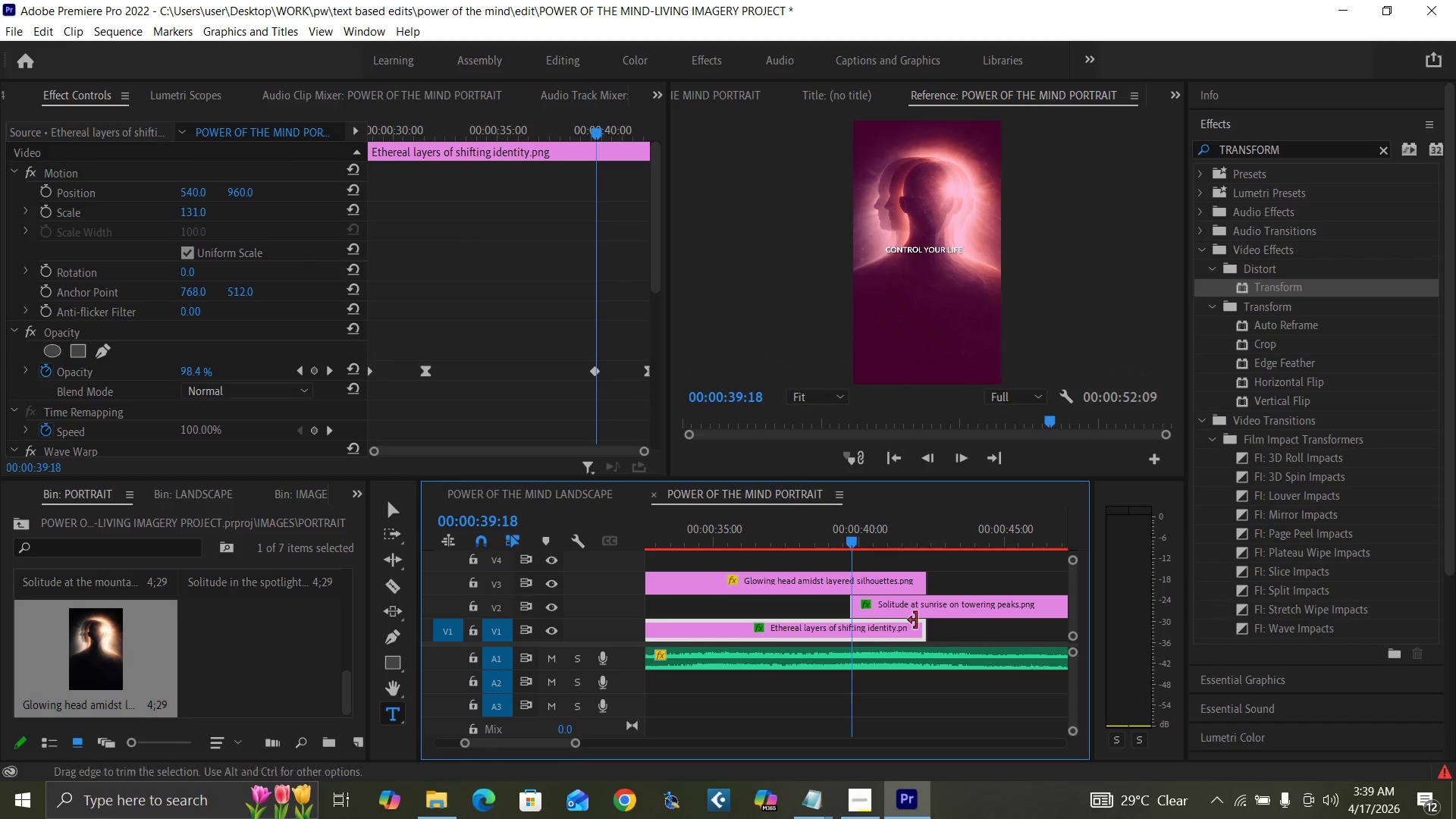 
key(Equal)
 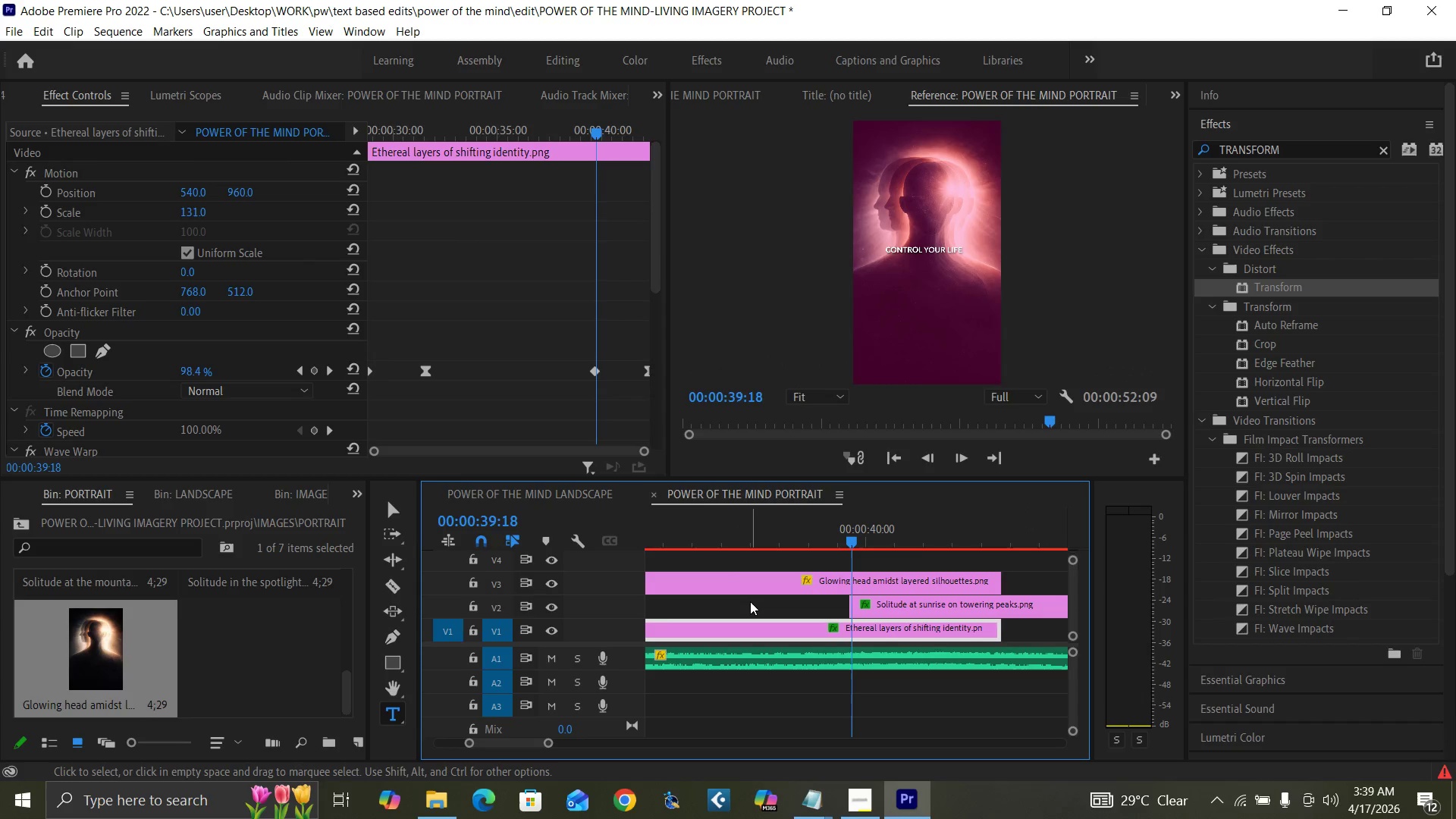 
key(ArrowRight)
 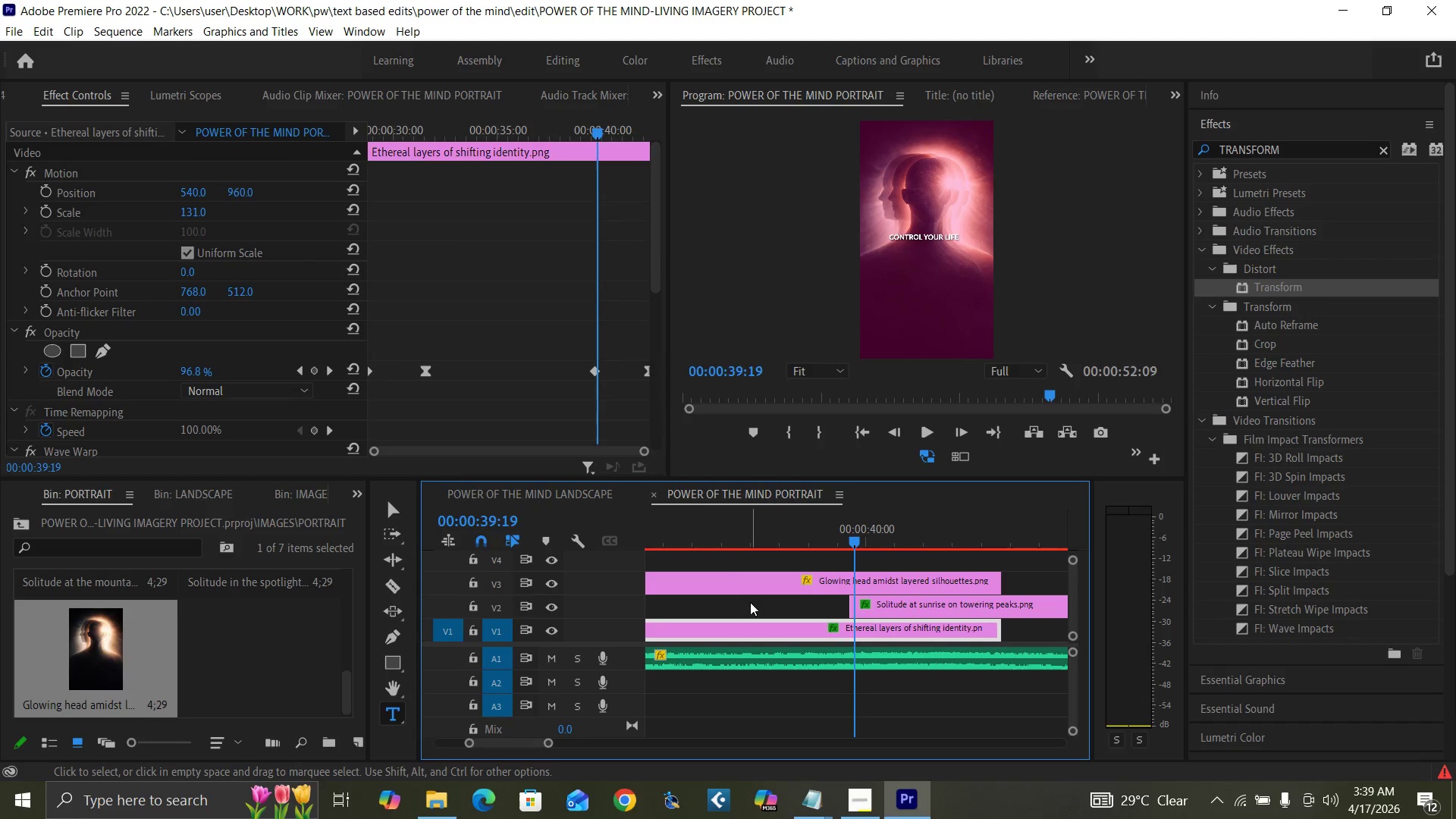 
key(ArrowLeft)
 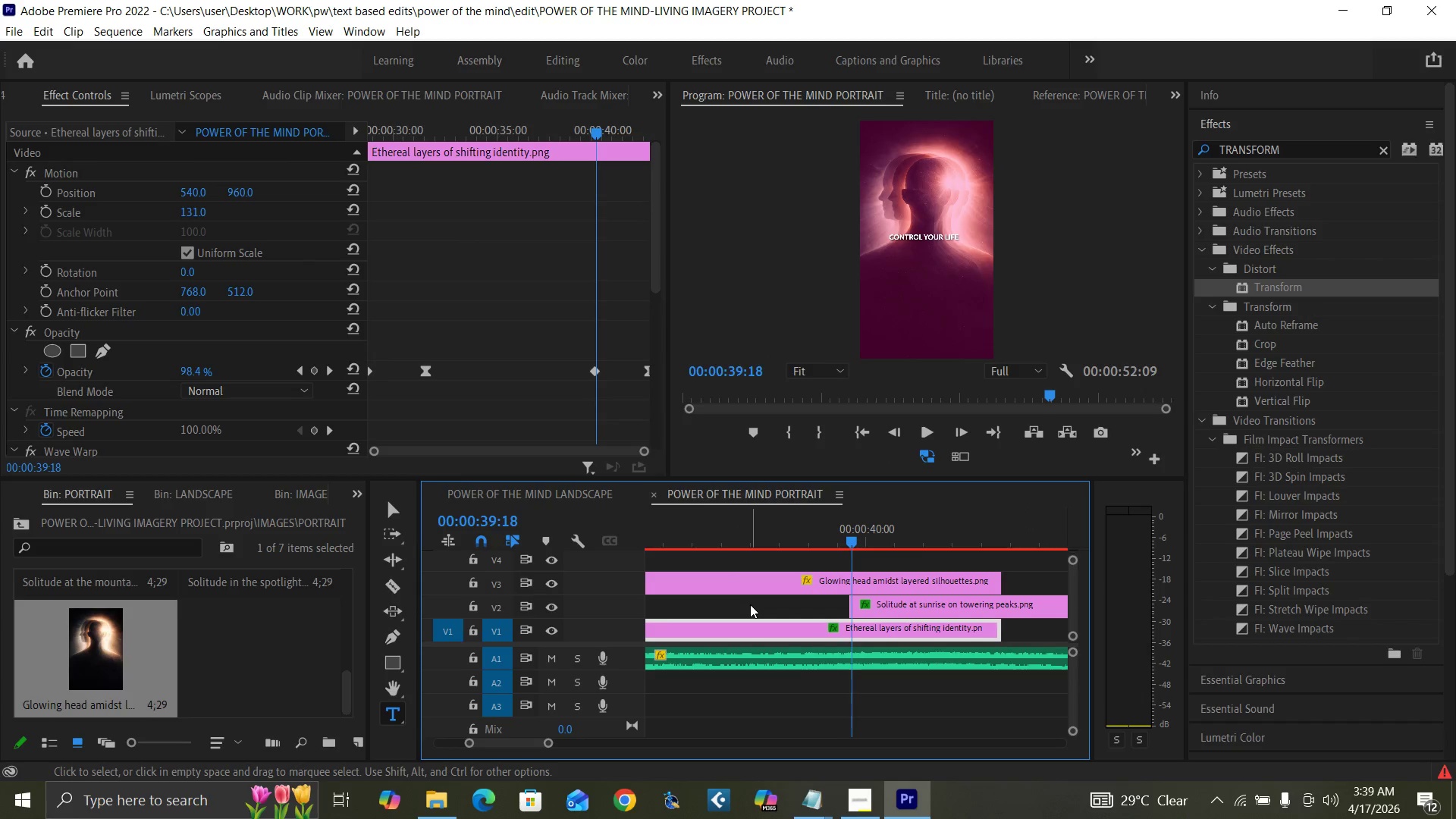 
key(ArrowLeft)
 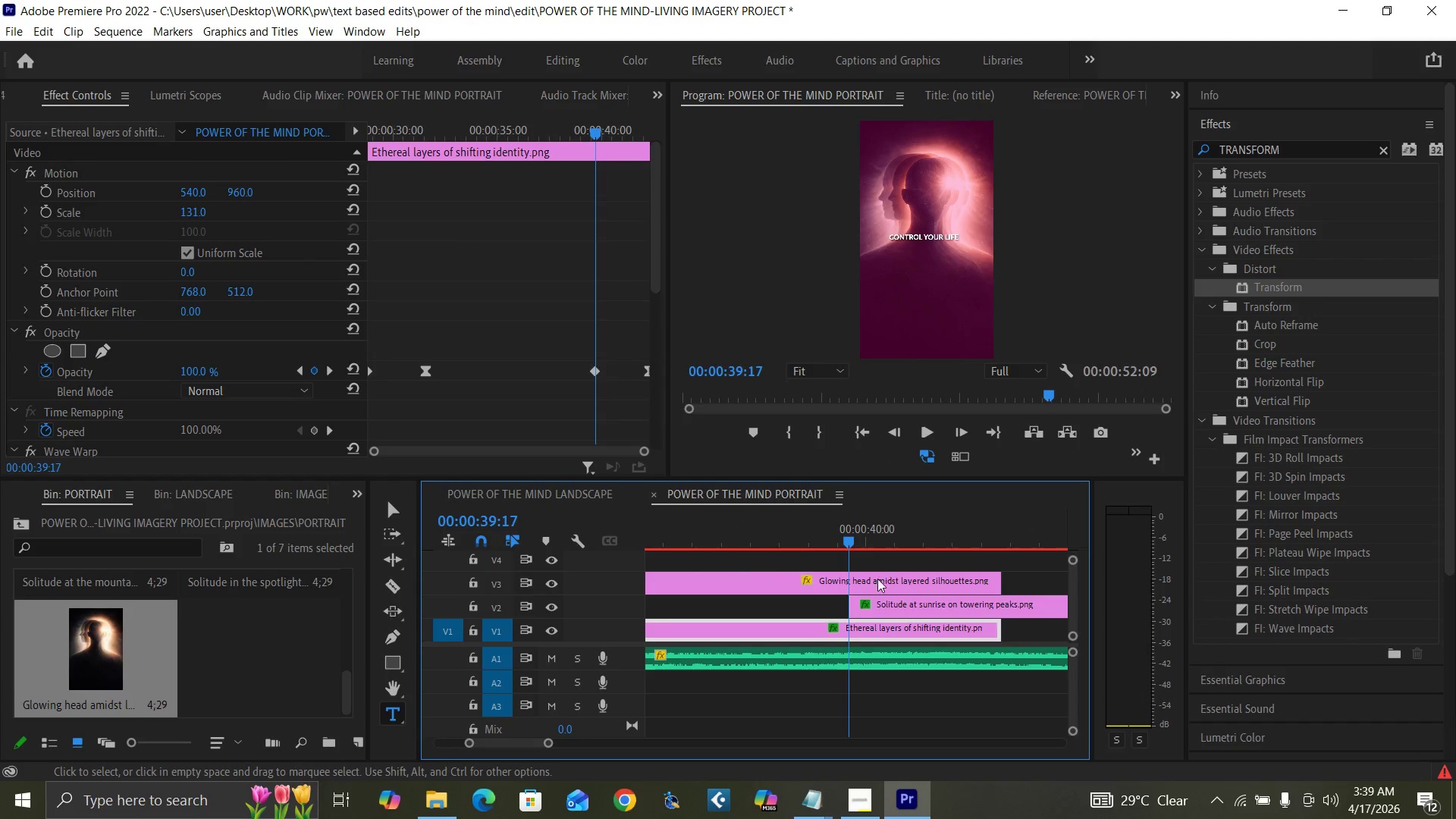 
left_click([883, 583])
 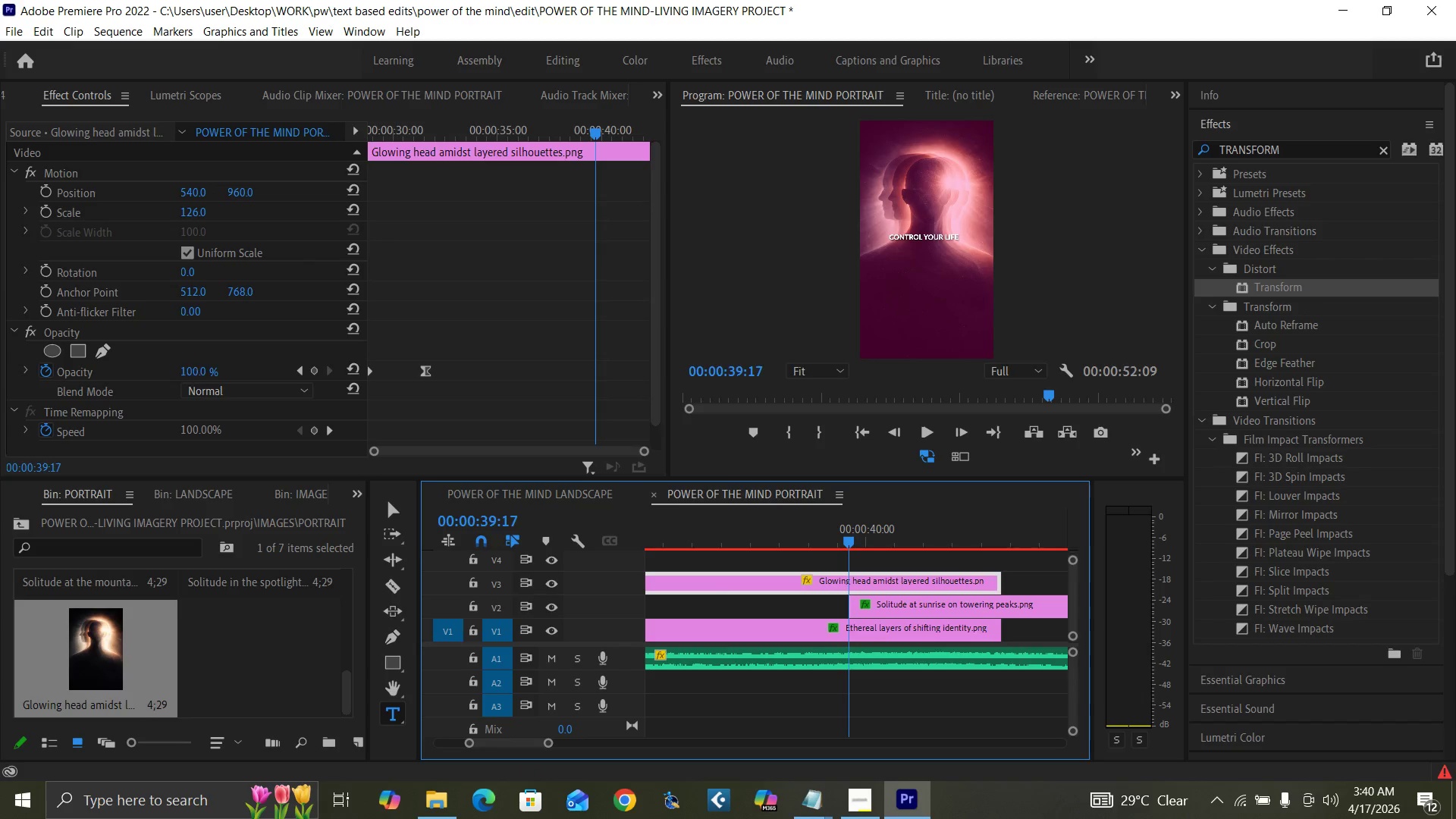 
type(100)
 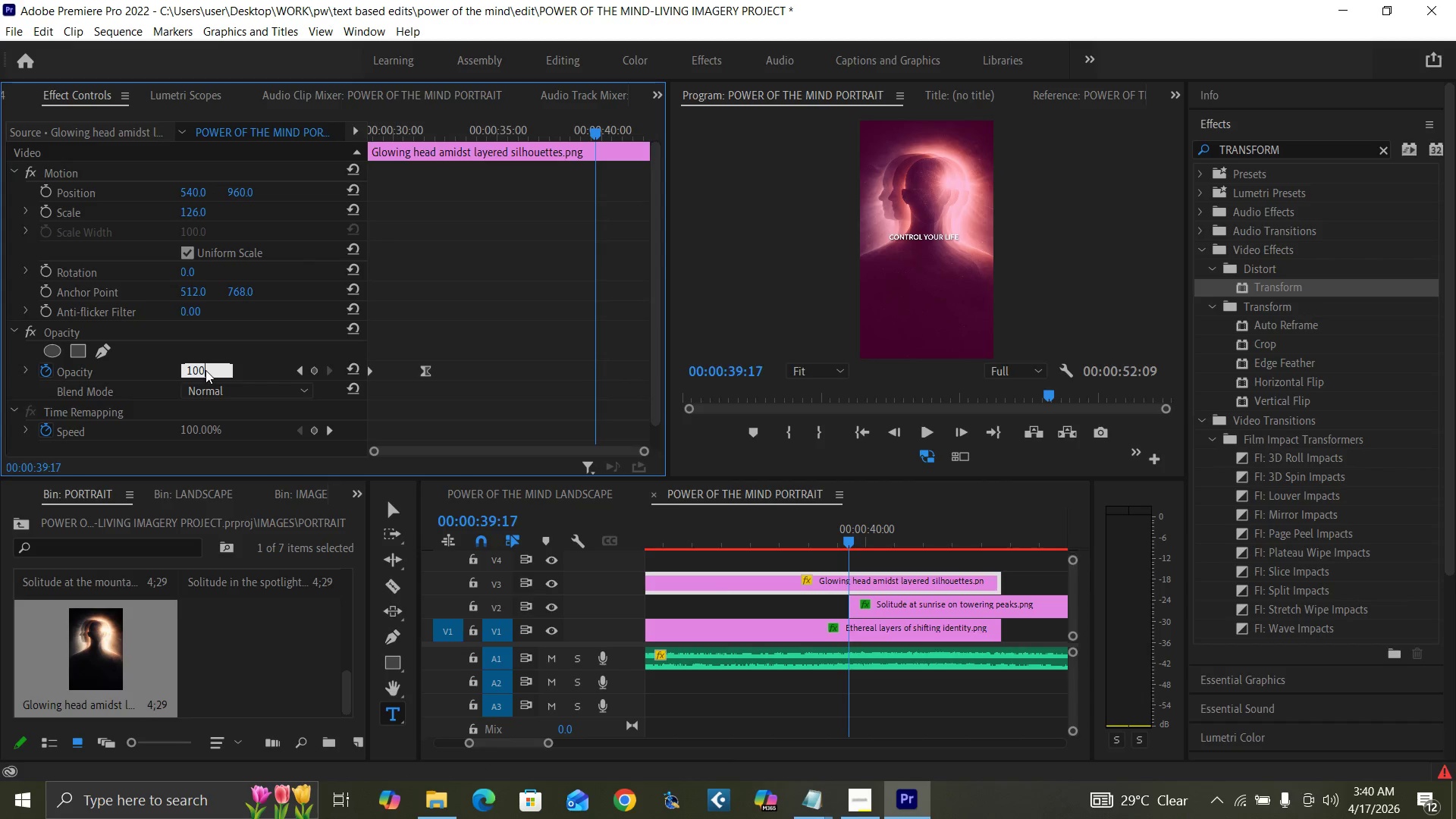 
key(Enter)
 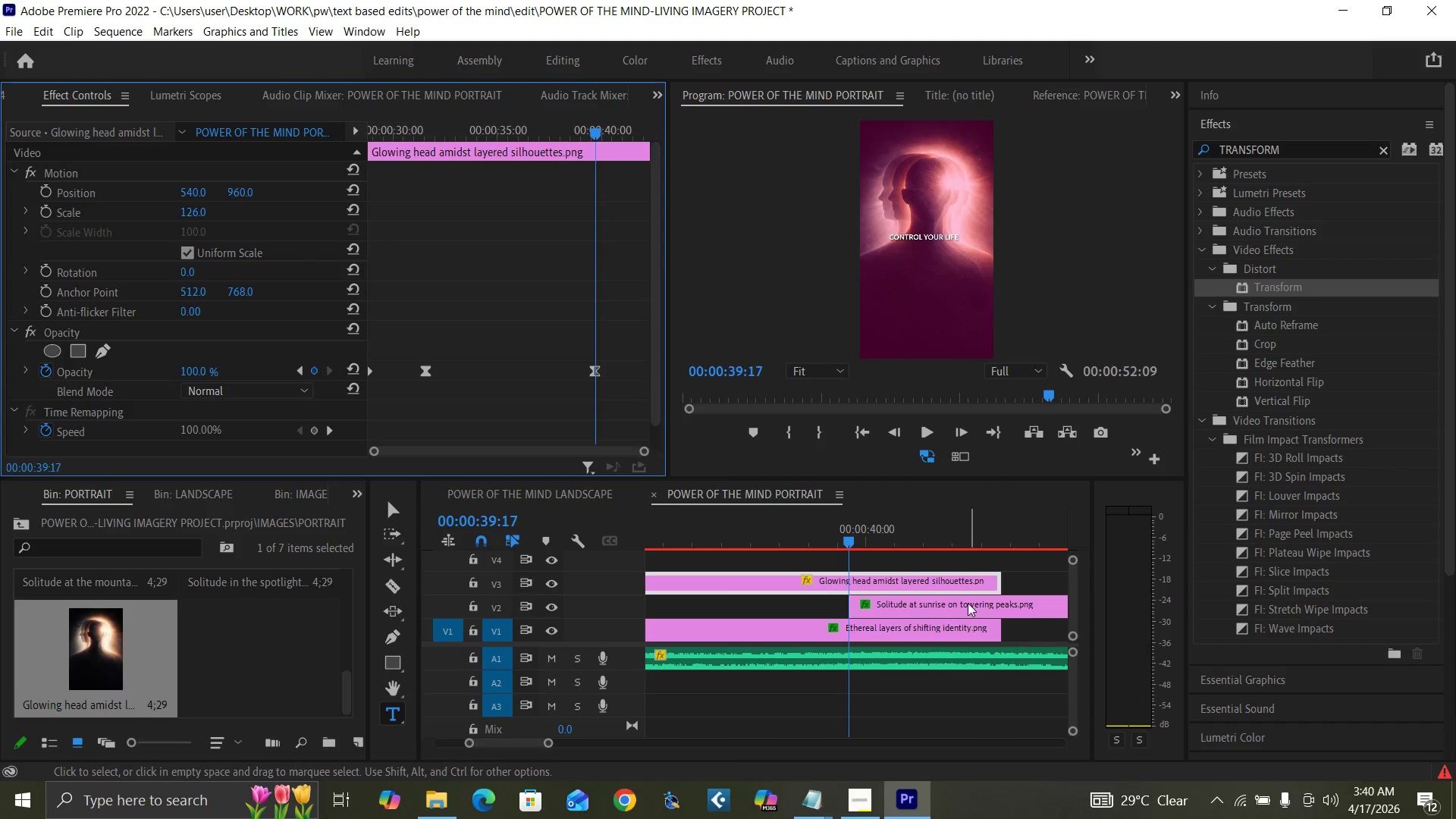 
left_click_drag(start_coordinate=[989, 536], to_coordinate=[999, 545])
 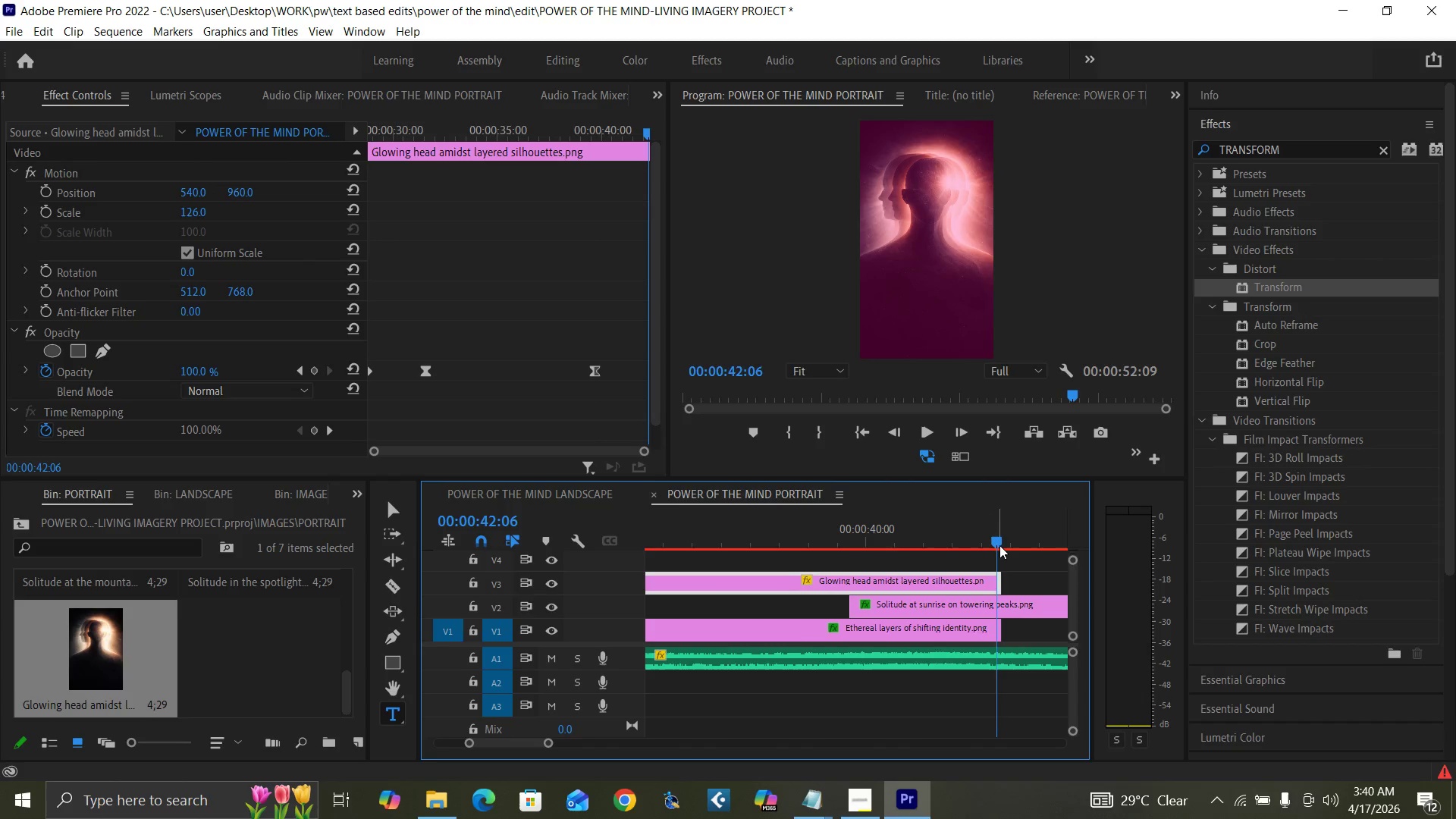 
key(Equal)
 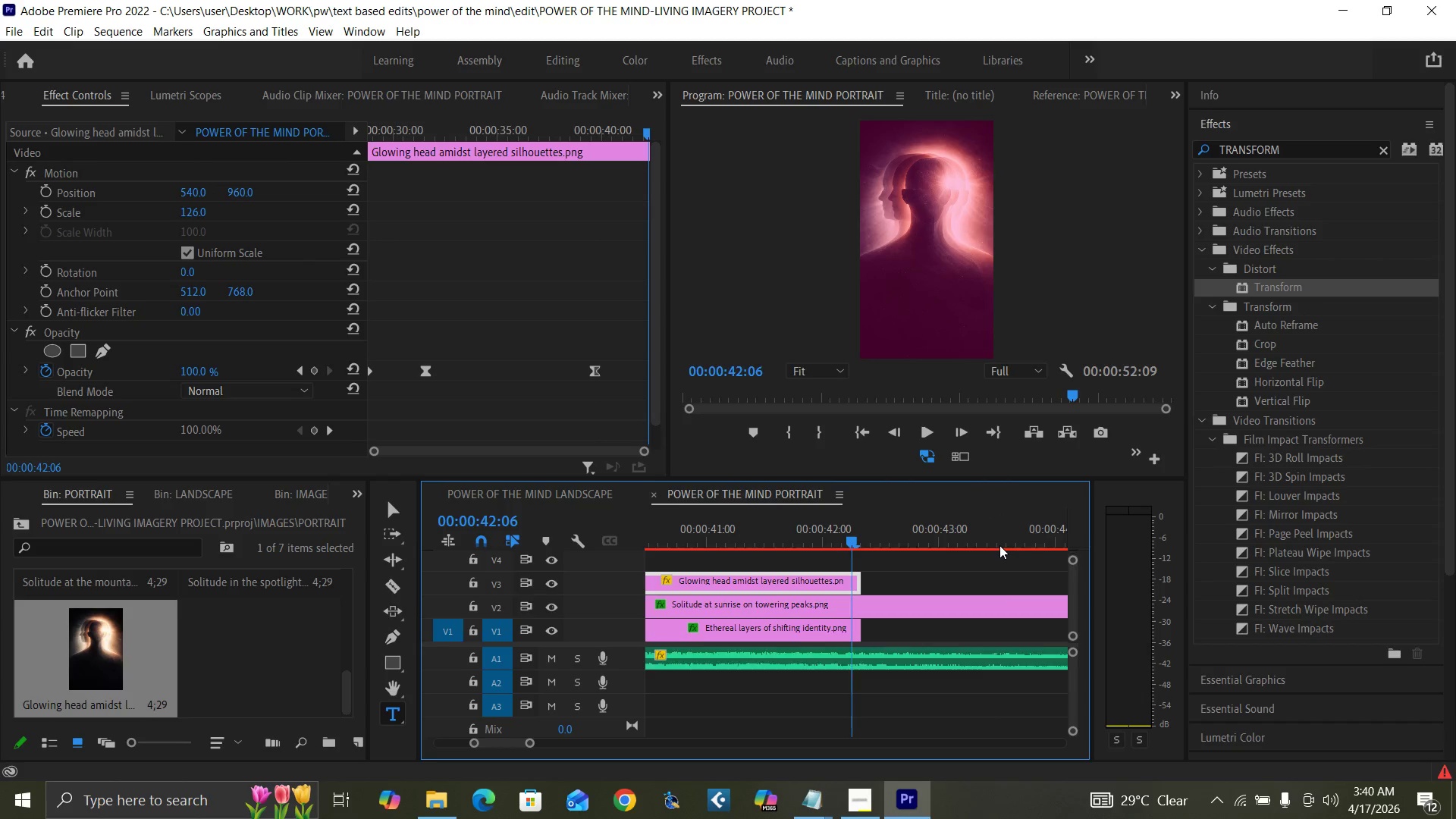 
key(Equal)
 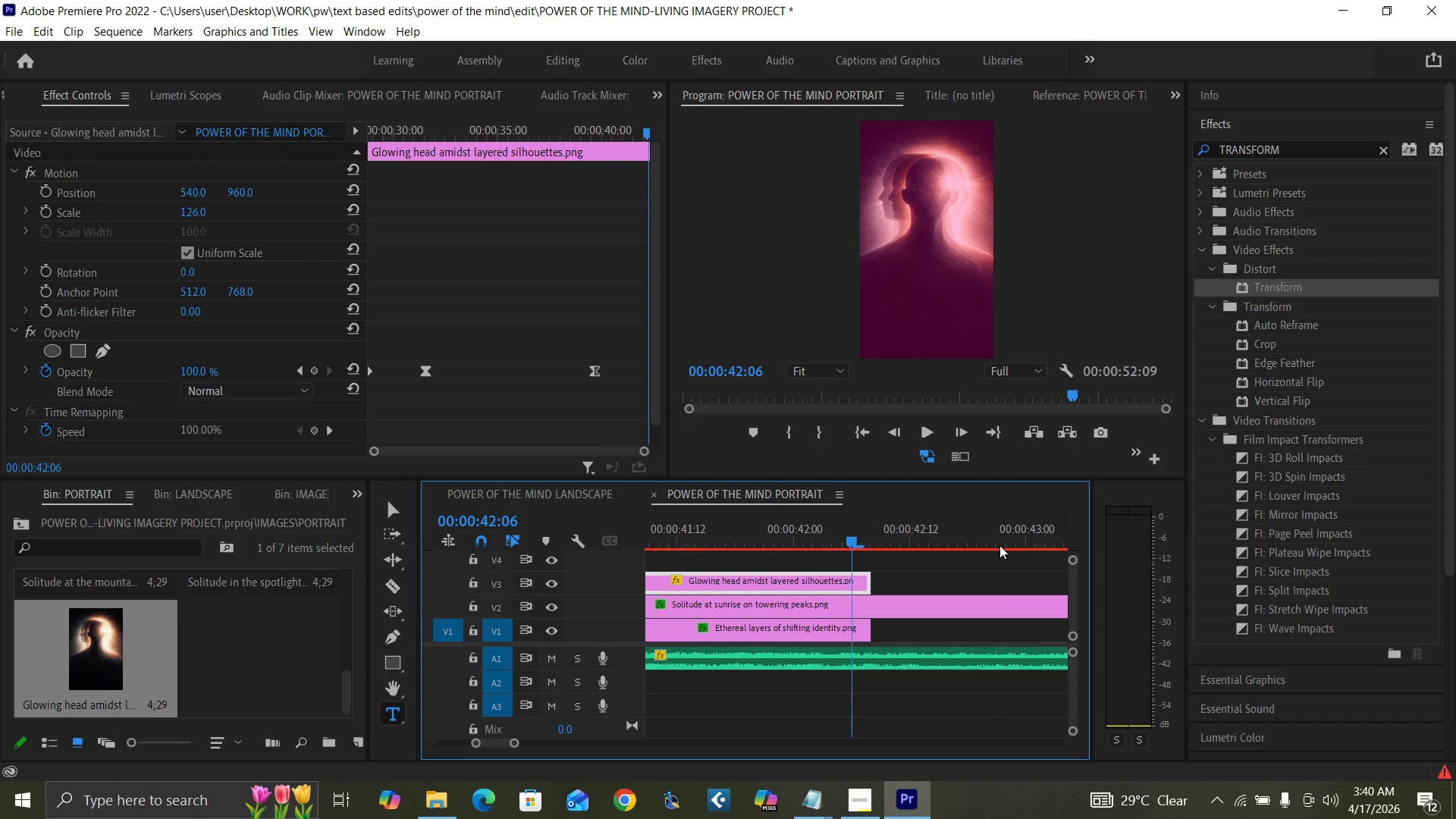 
key(ArrowRight)
 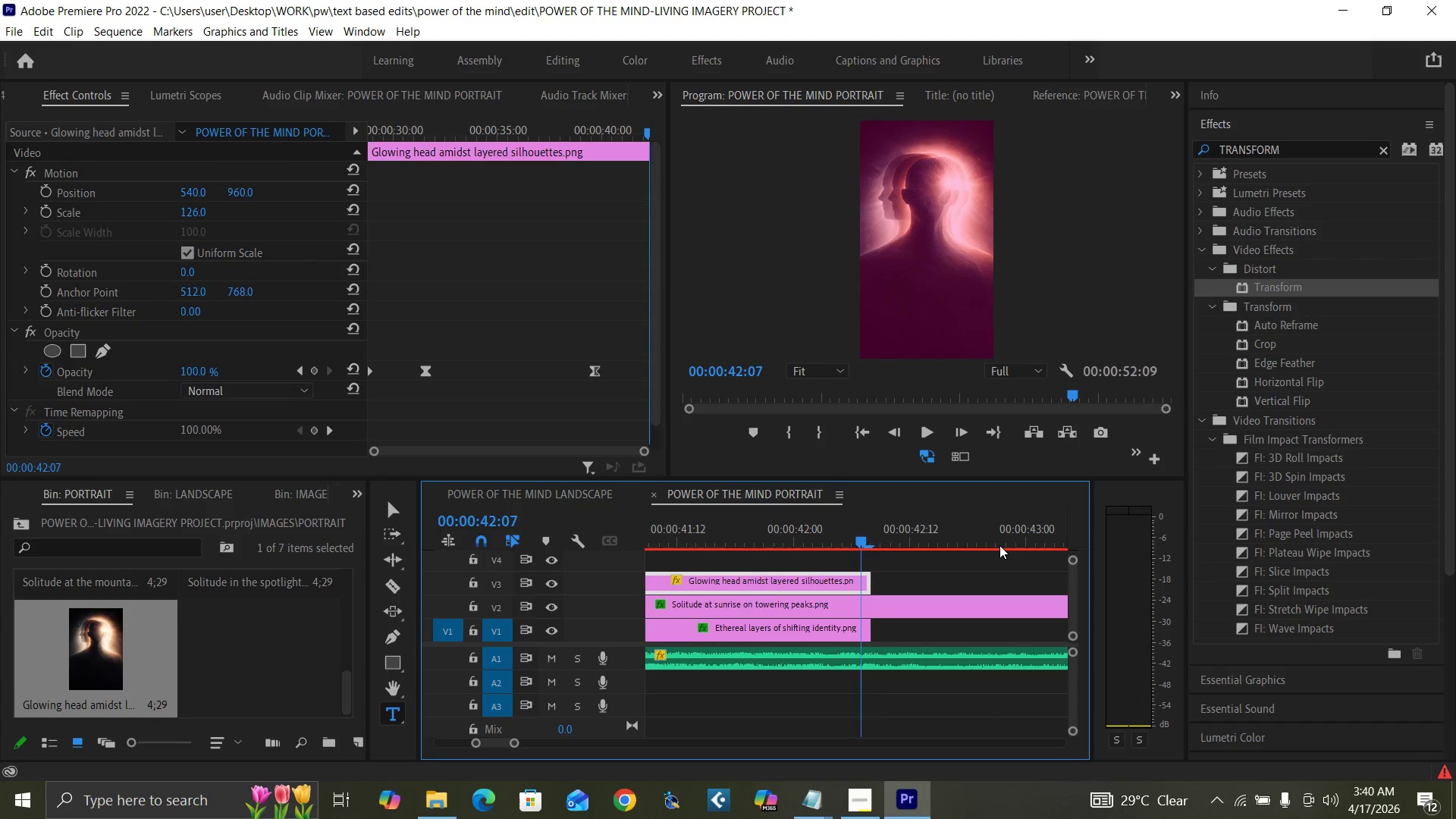 
key(ArrowRight)
 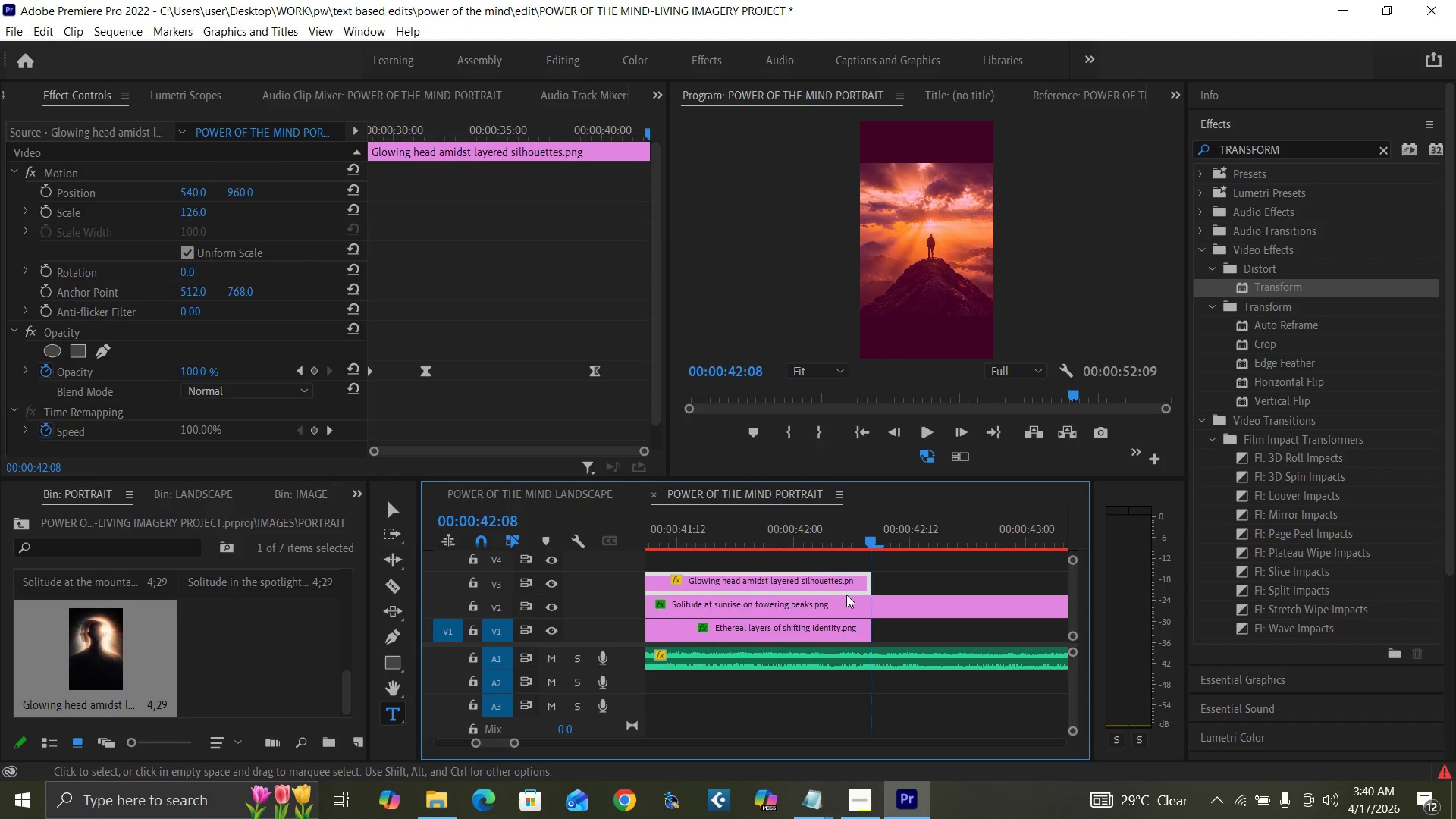 
left_click([843, 631])
 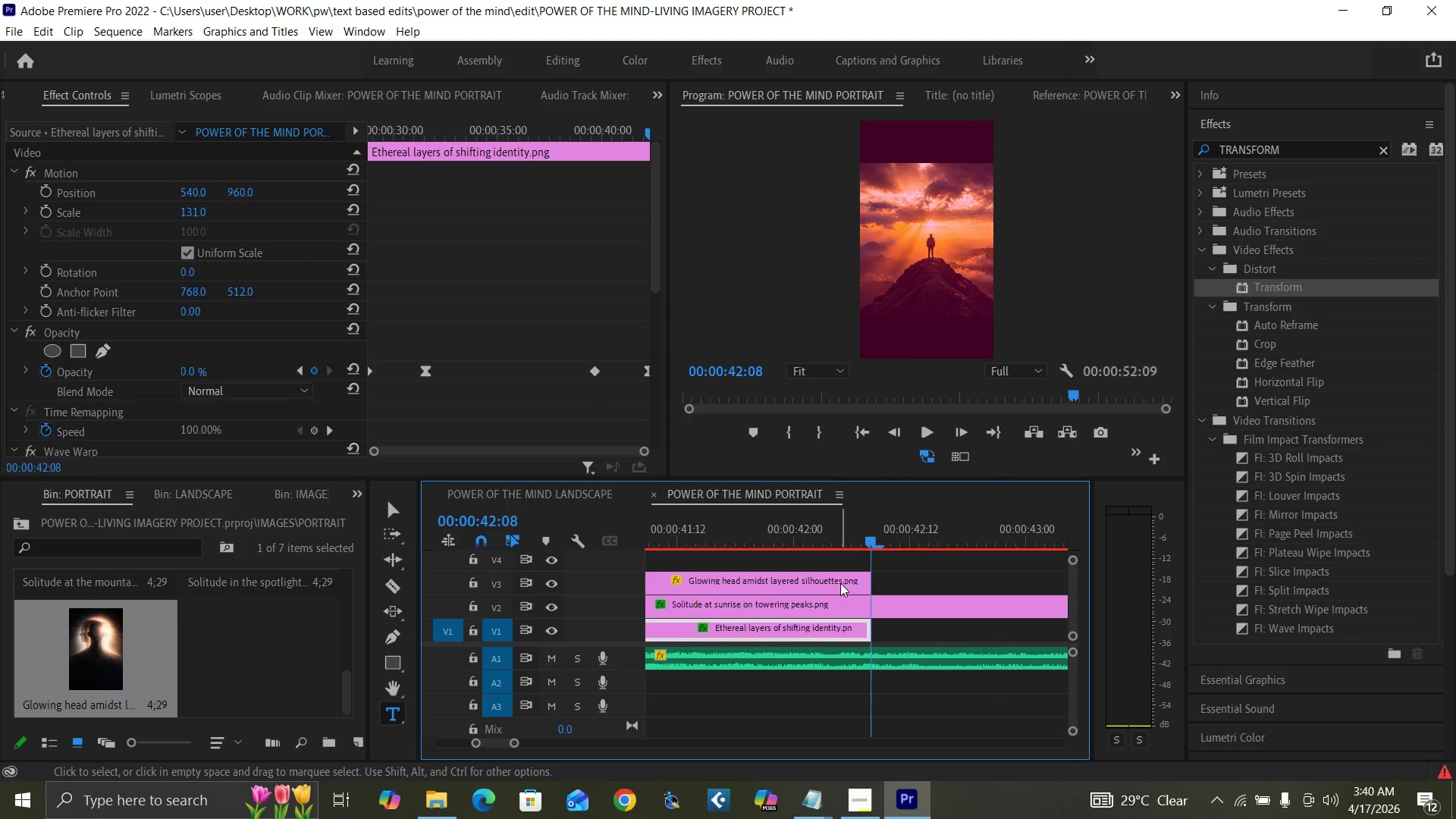 
left_click([842, 573])
 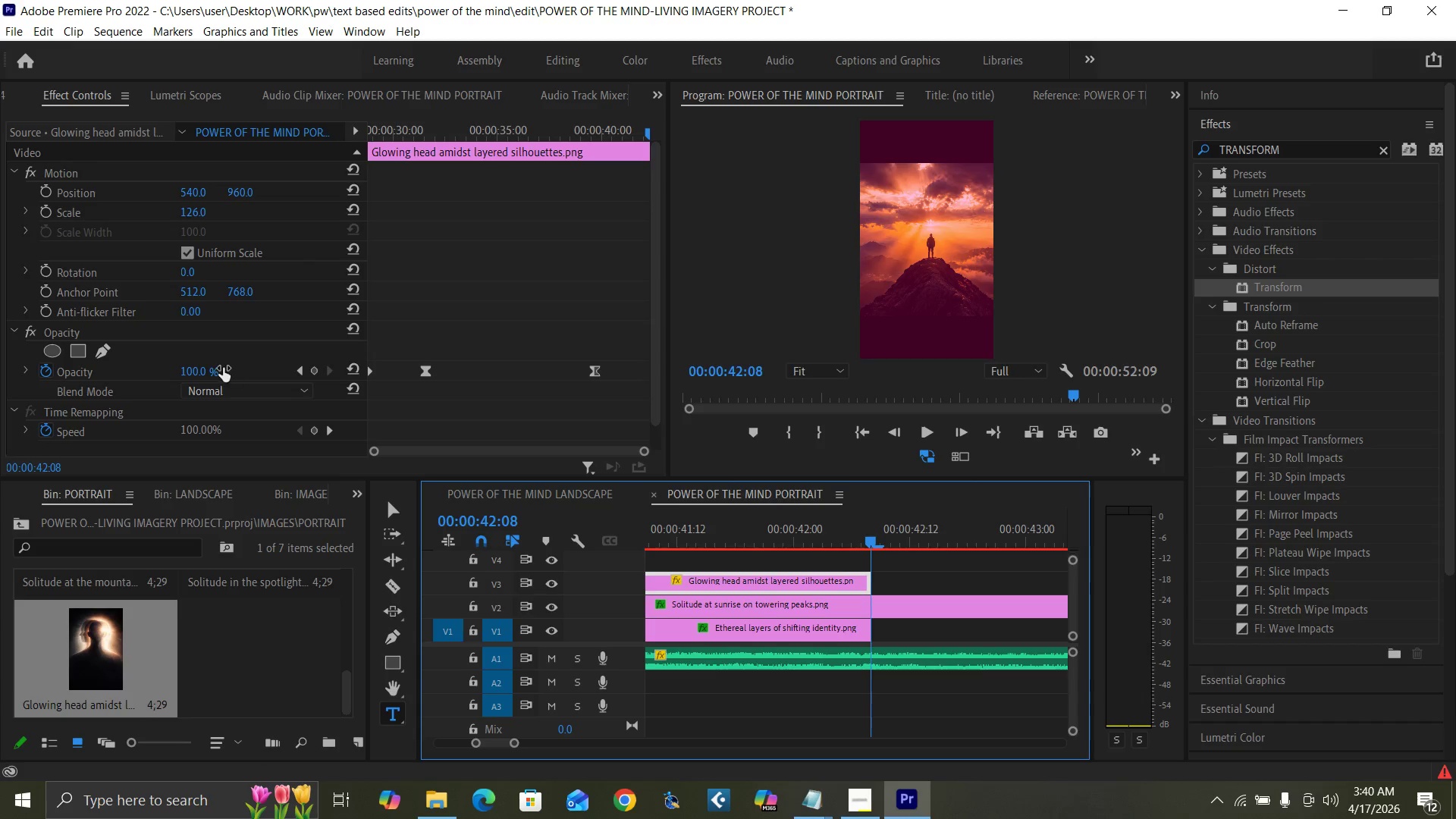 
left_click([199, 366])
 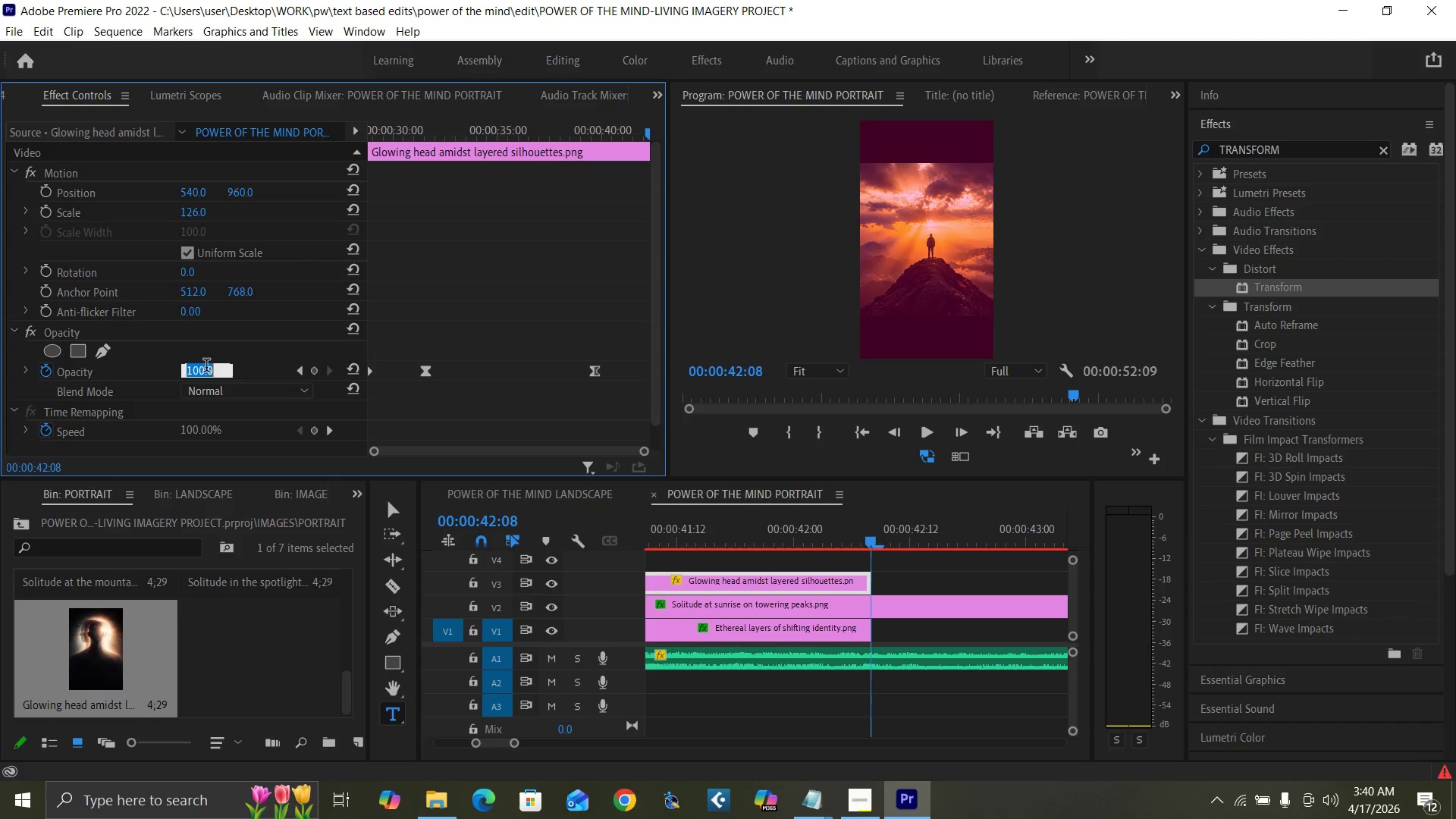 
key(0)
 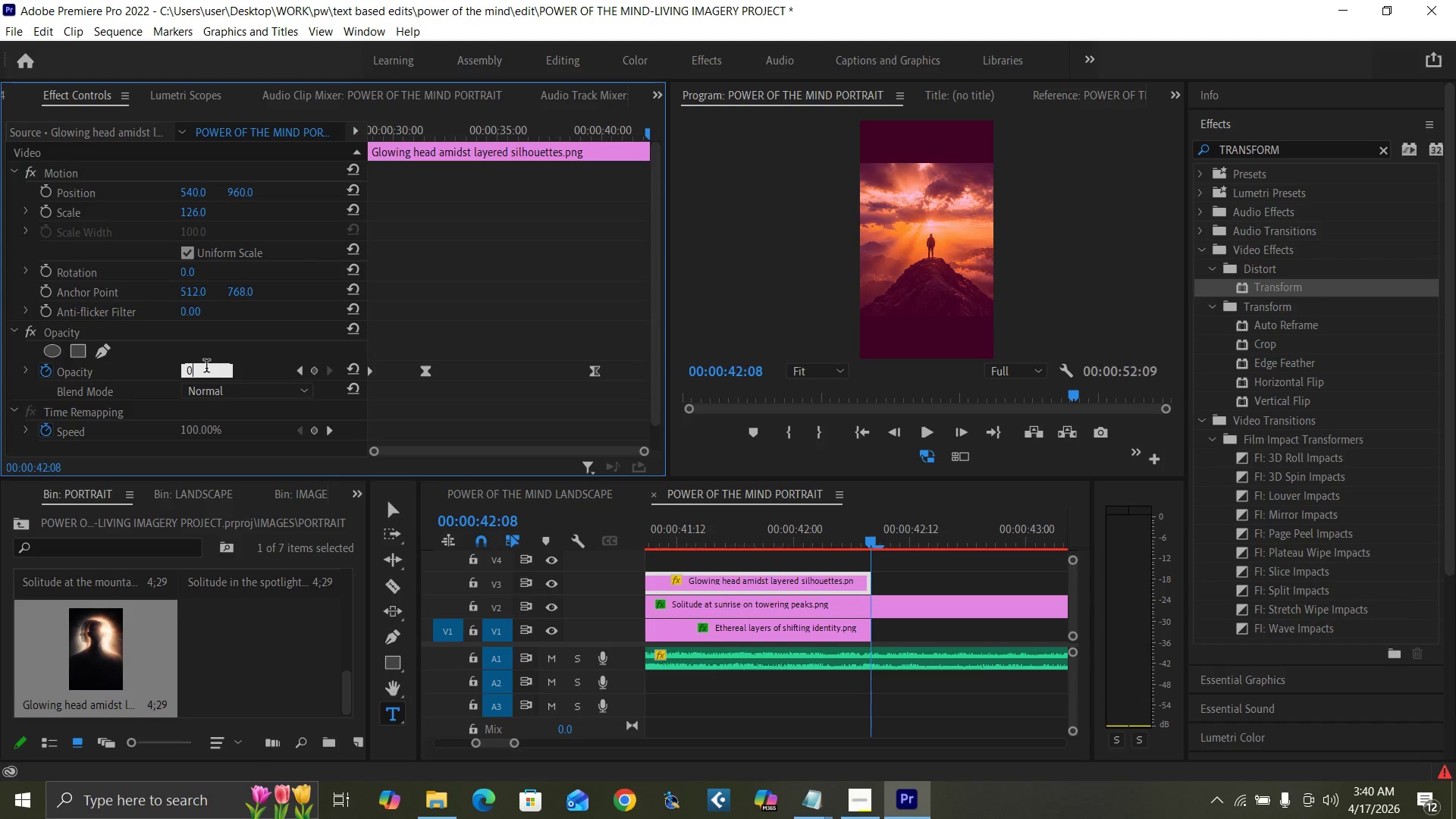 
key(Enter)
 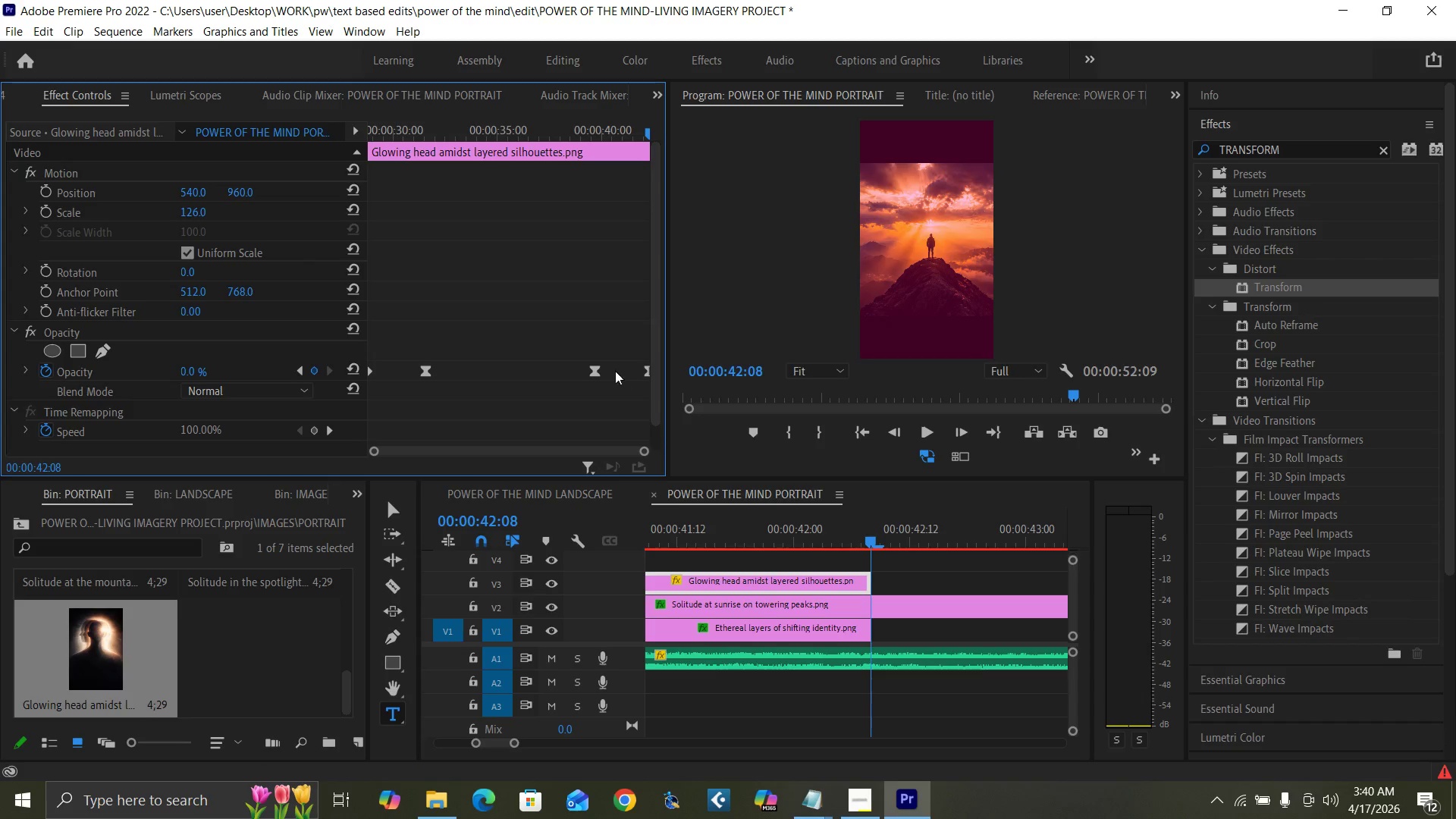 
right_click([596, 370])
 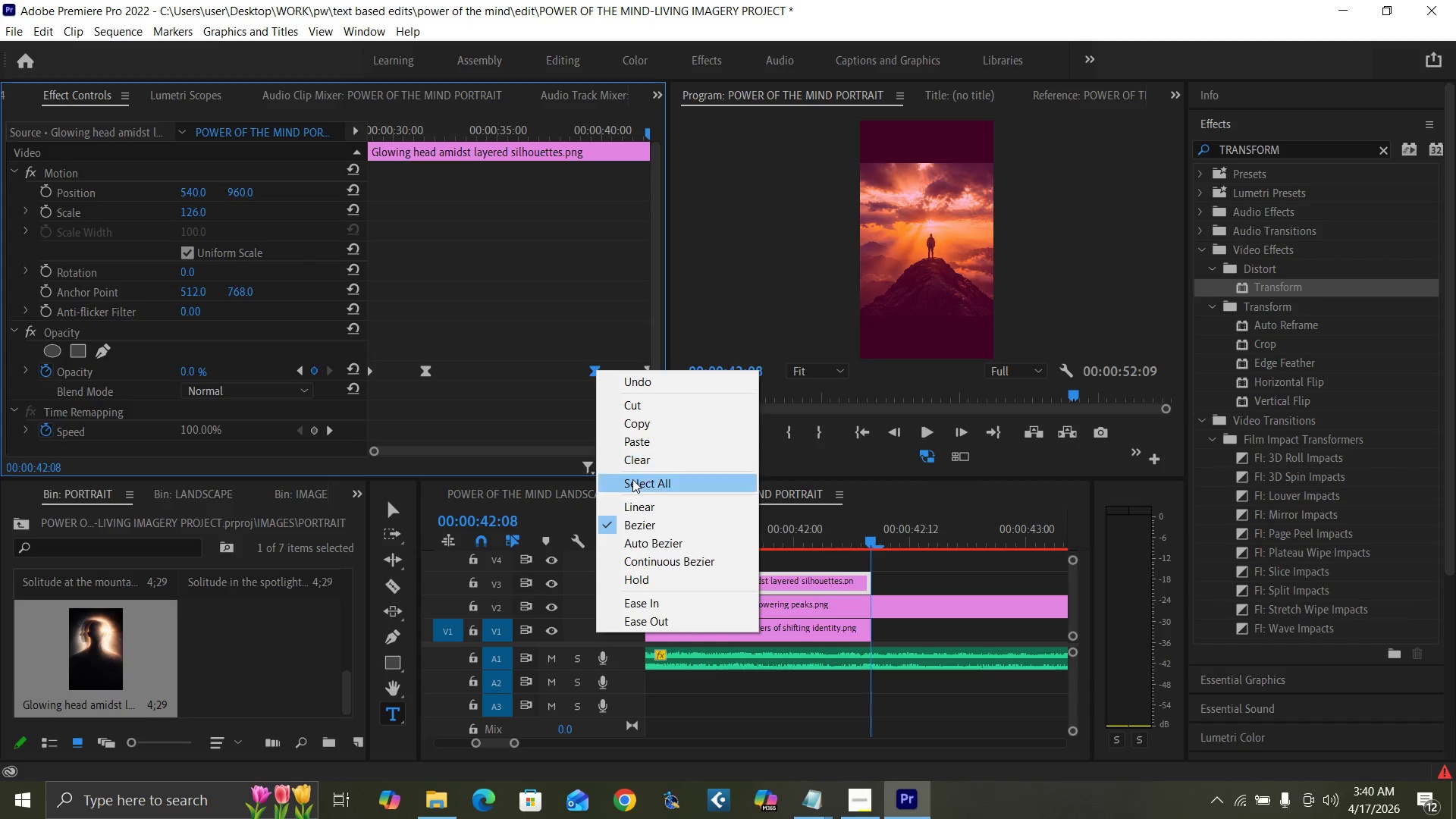 
left_click([635, 501])
 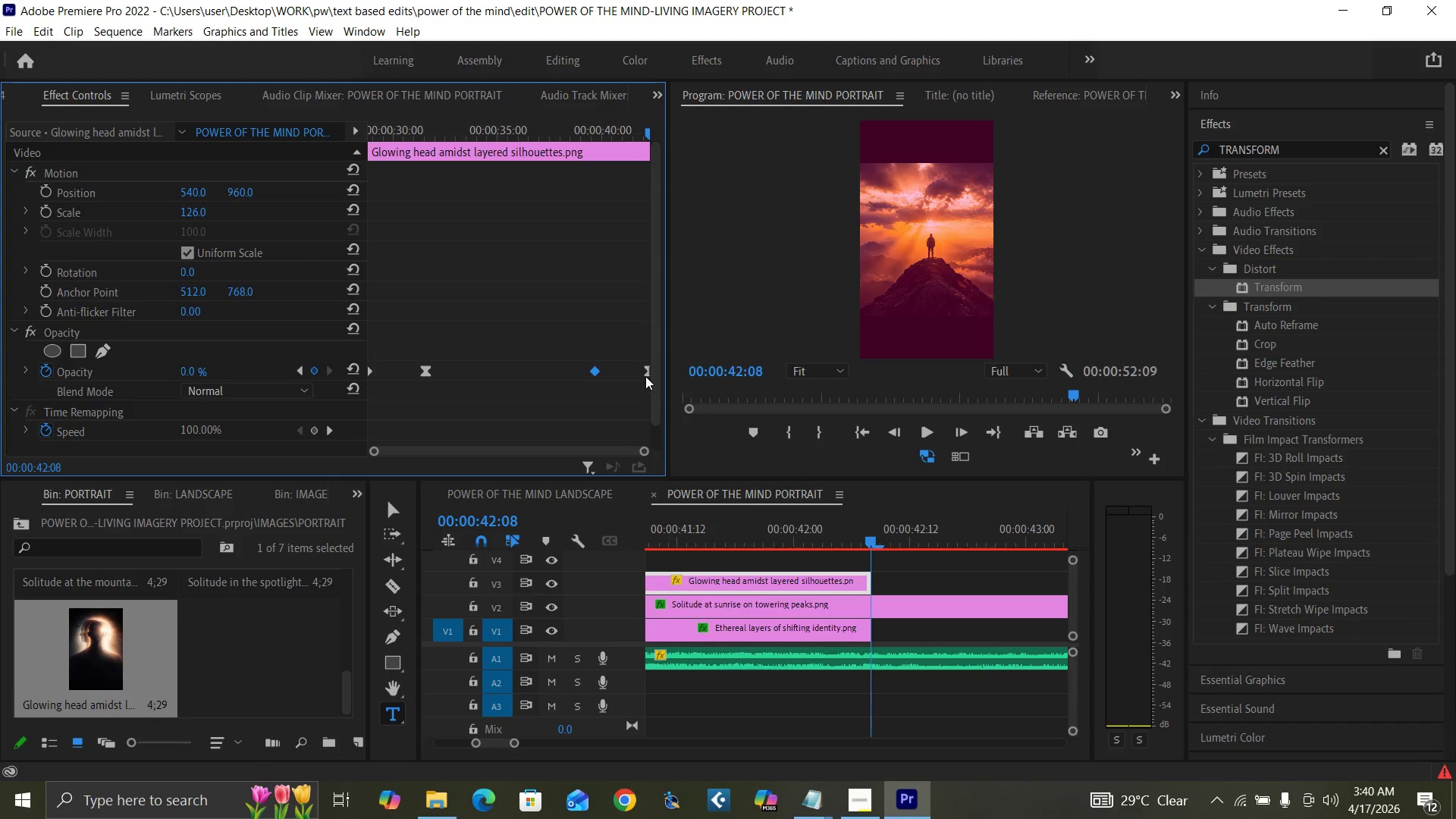 
right_click([645, 371])
 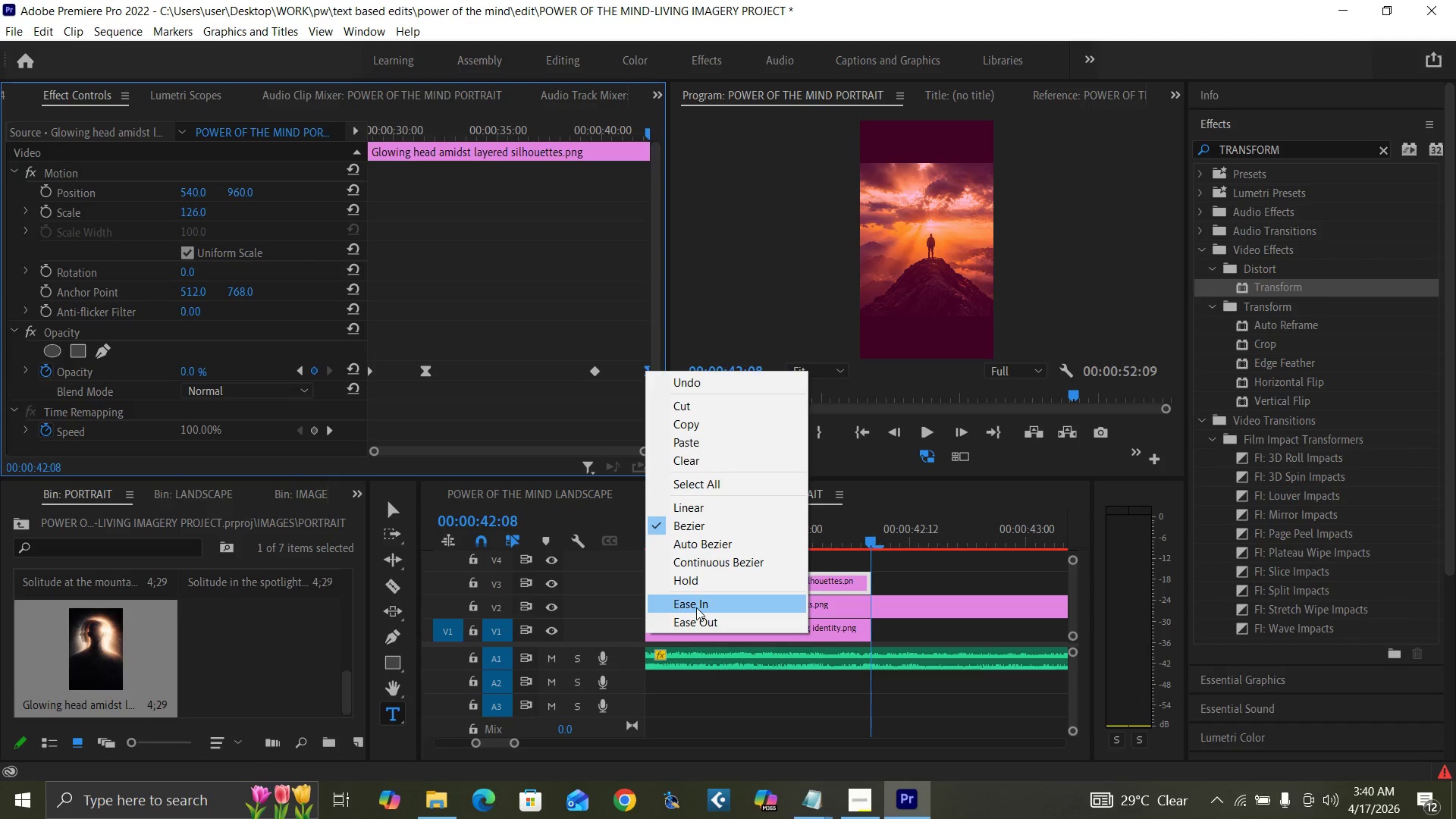 
left_click([702, 622])
 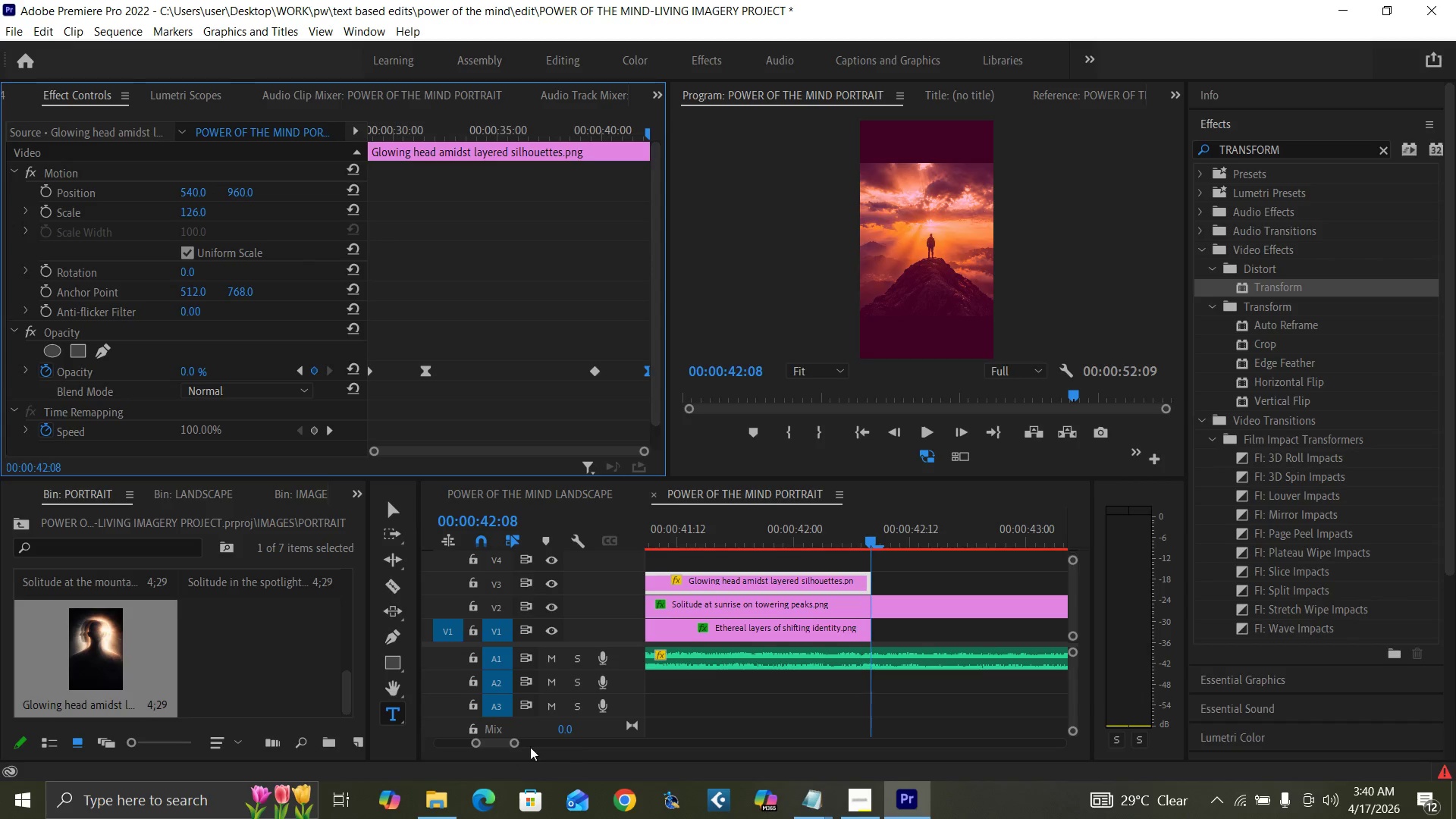 
left_click_drag(start_coordinate=[514, 745], to_coordinate=[573, 763])
 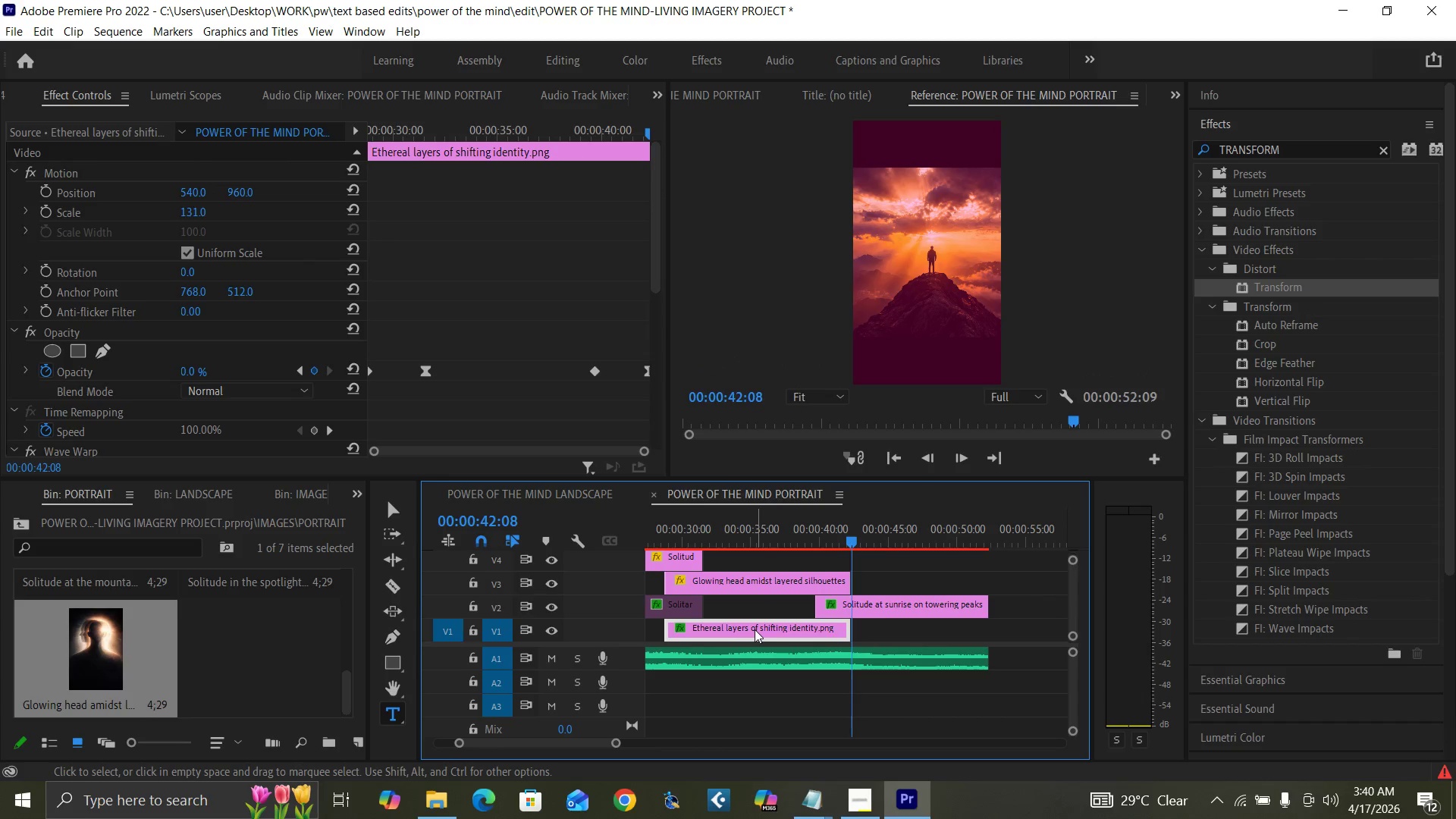 
key(Shift+E)
 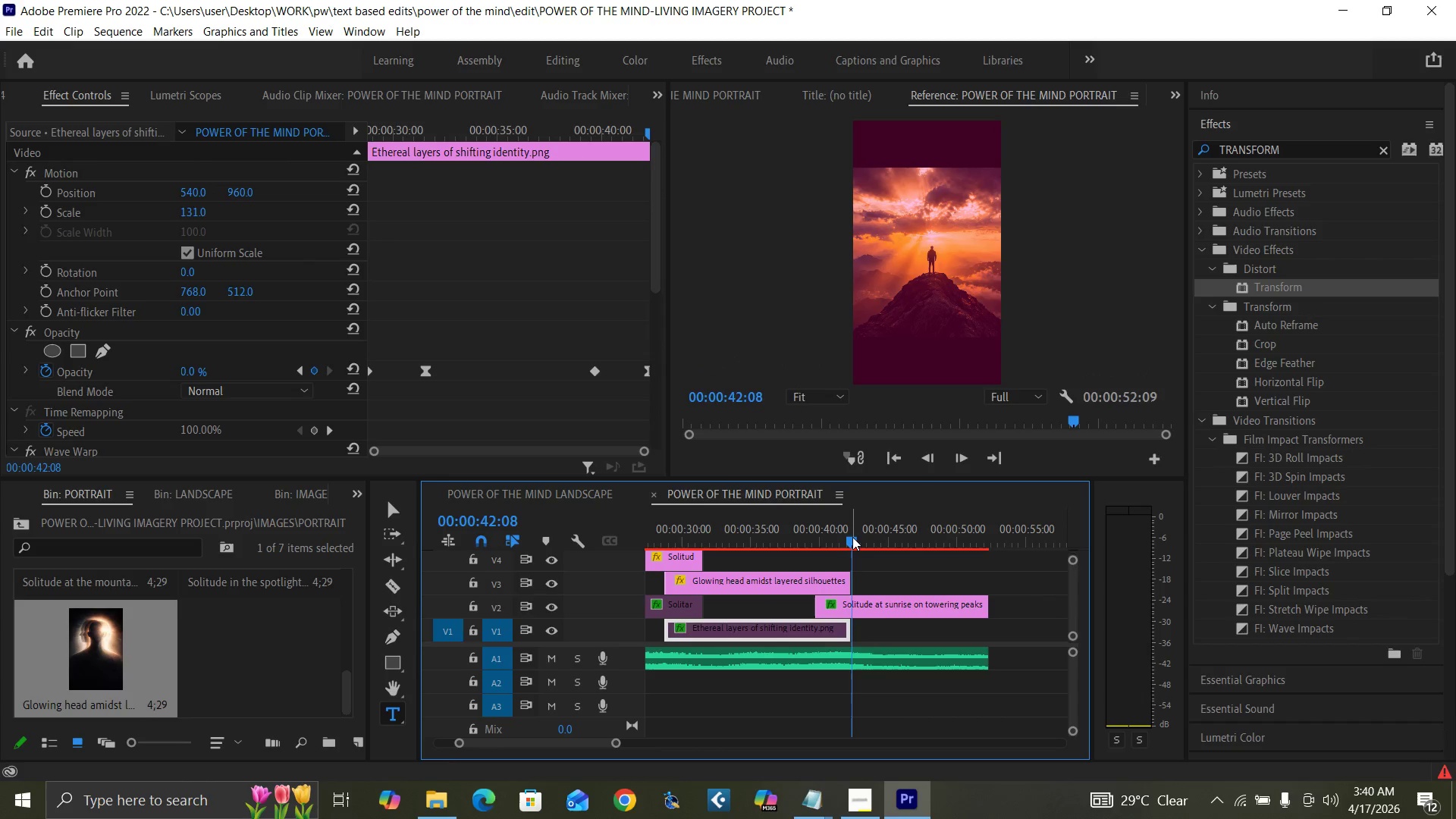 
left_click_drag(start_coordinate=[852, 539], to_coordinate=[864, 550])
 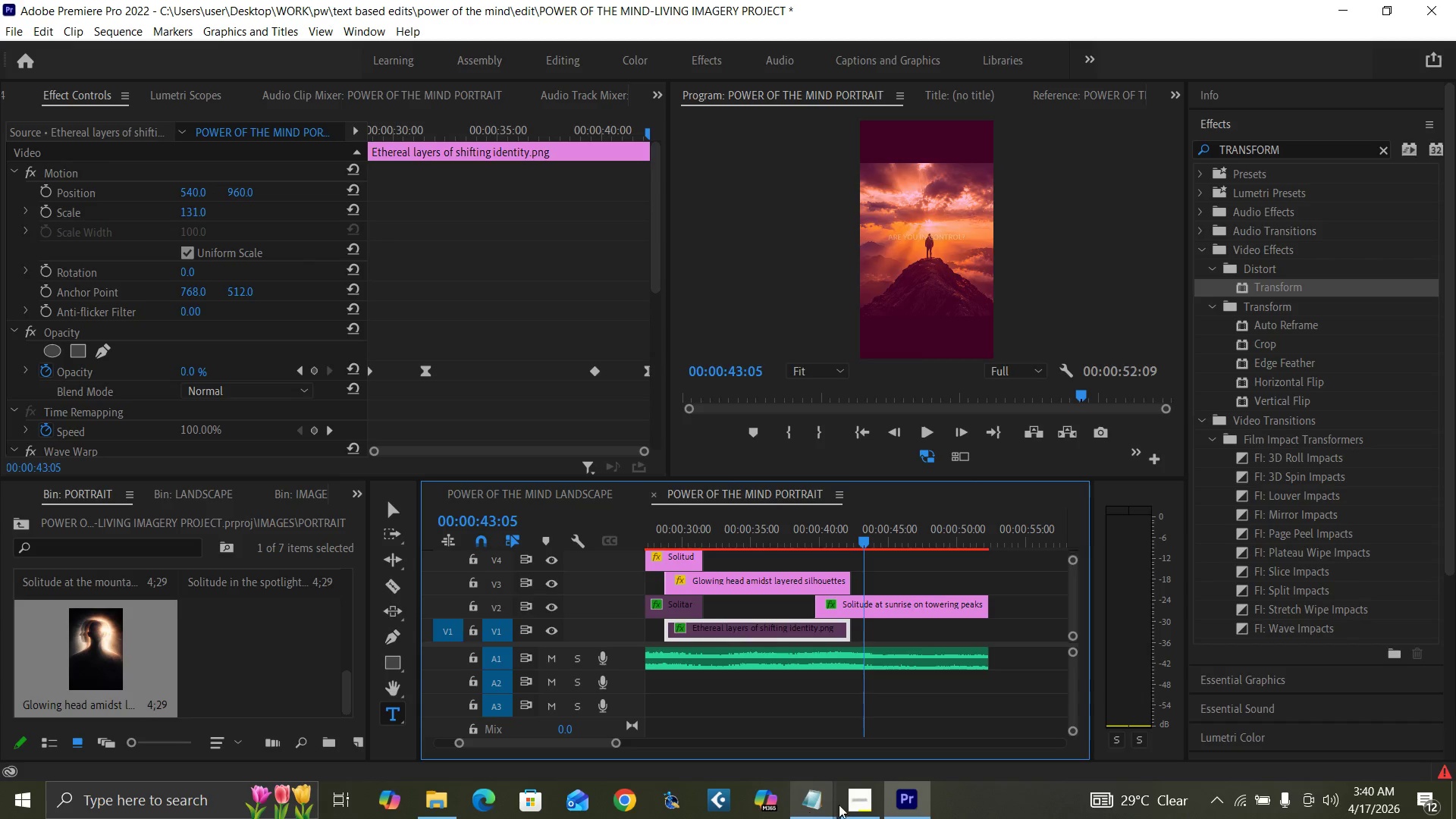 
mouse_move([895, 749])
 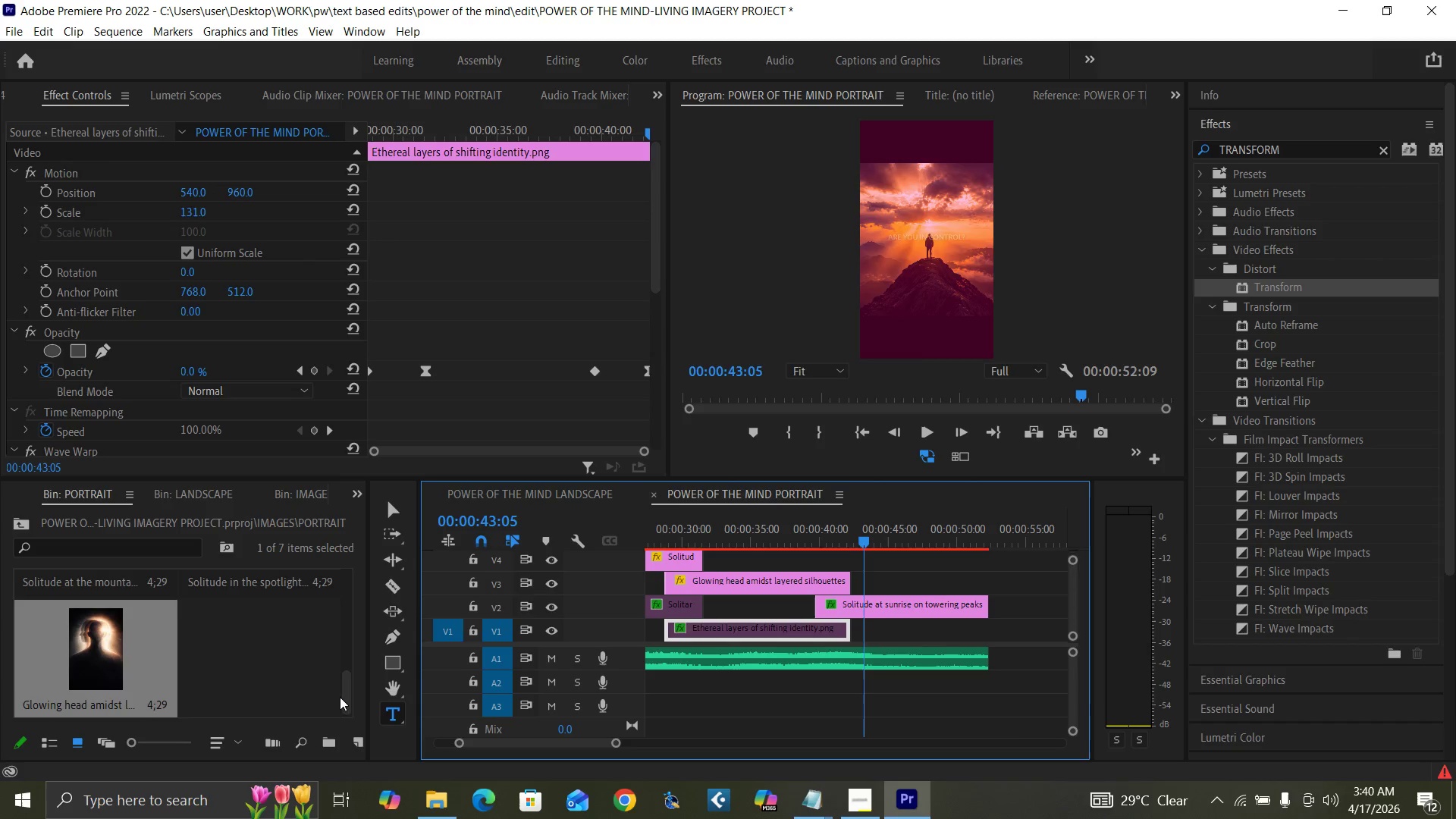 
left_click_drag(start_coordinate=[348, 698], to_coordinate=[350, 654])
 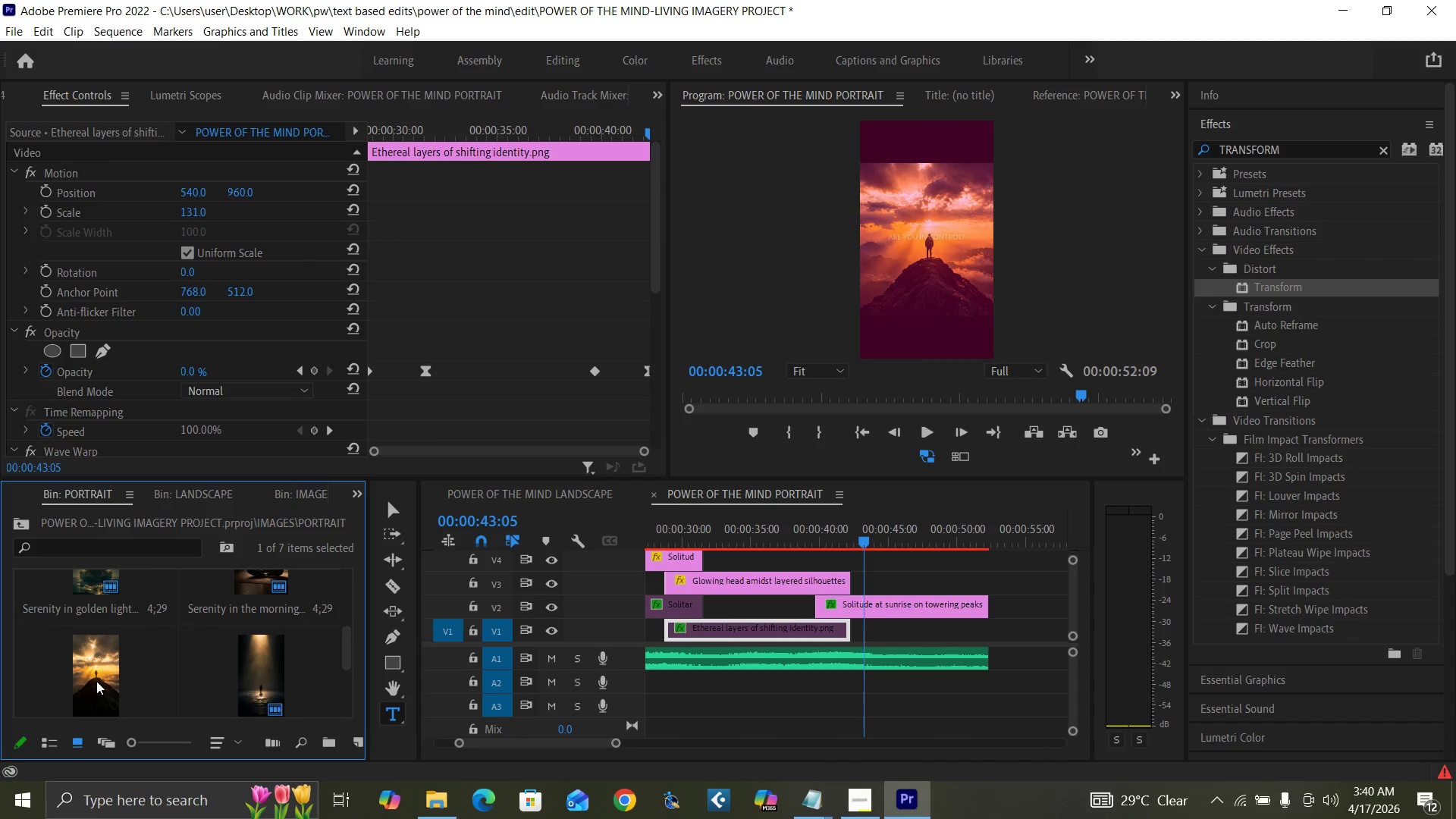 
left_click_drag(start_coordinate=[94, 681], to_coordinate=[815, 566])
 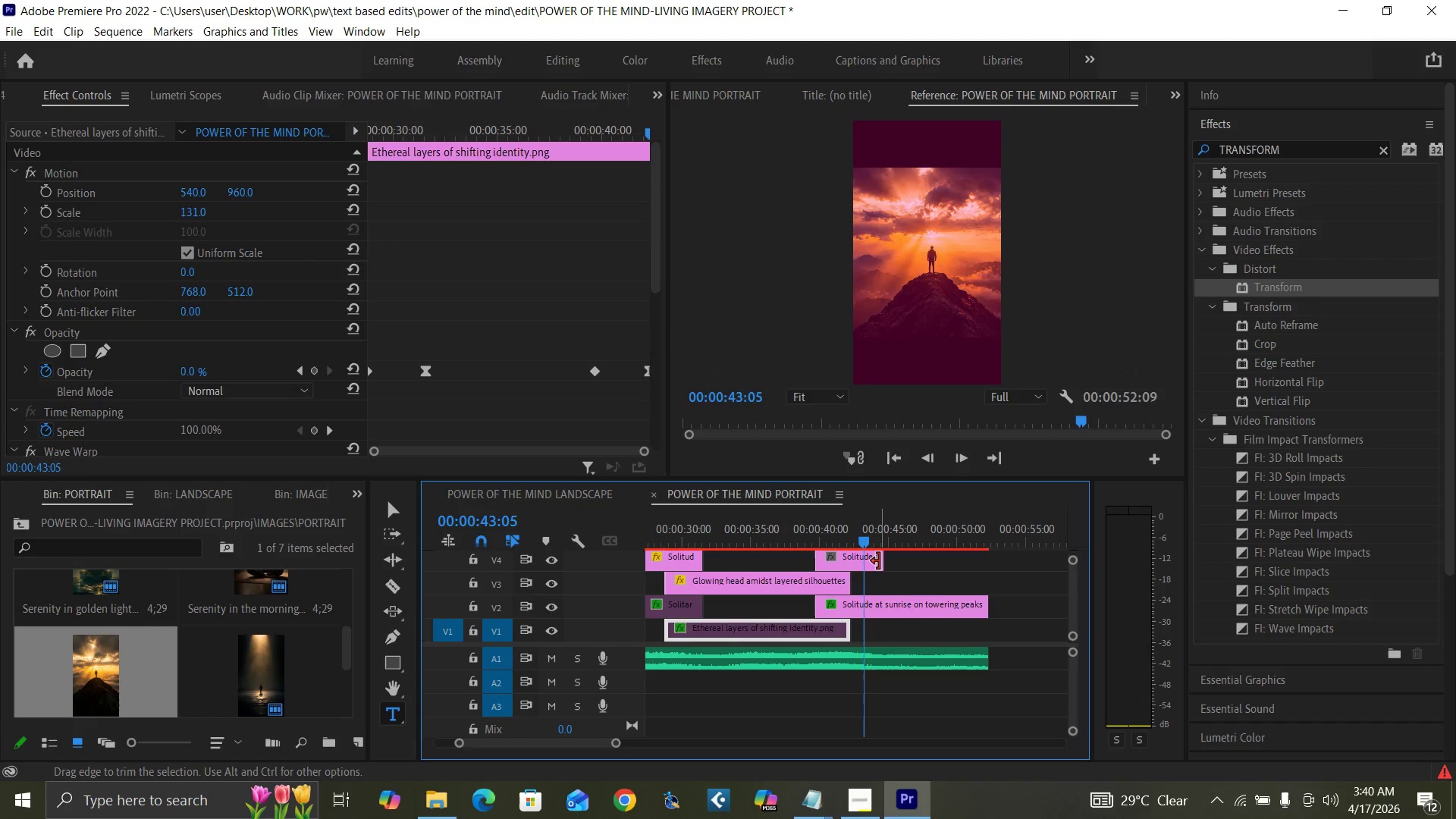 
left_click_drag(start_coordinate=[879, 561], to_coordinate=[988, 580])
 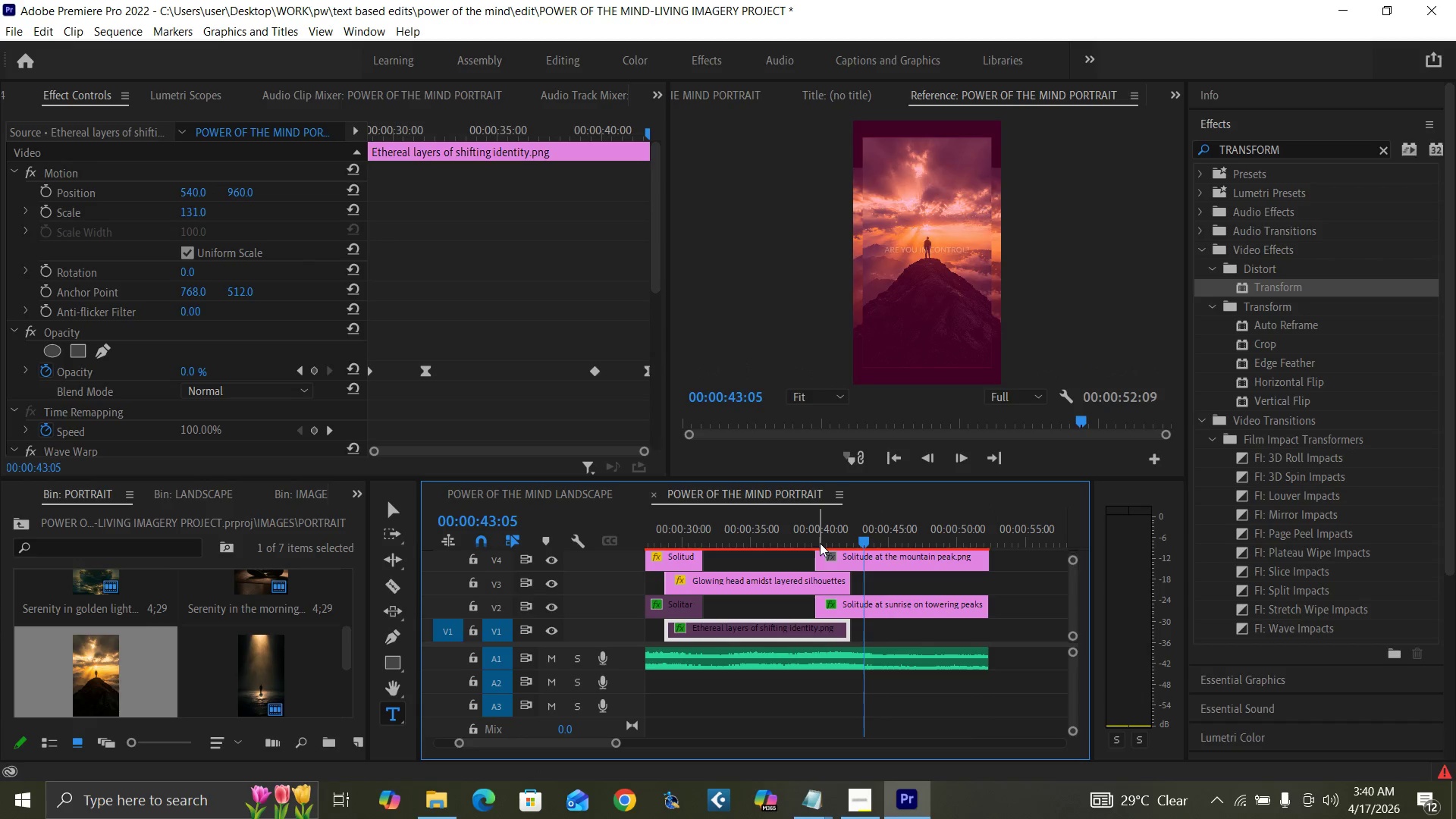 
left_click([820, 543])
 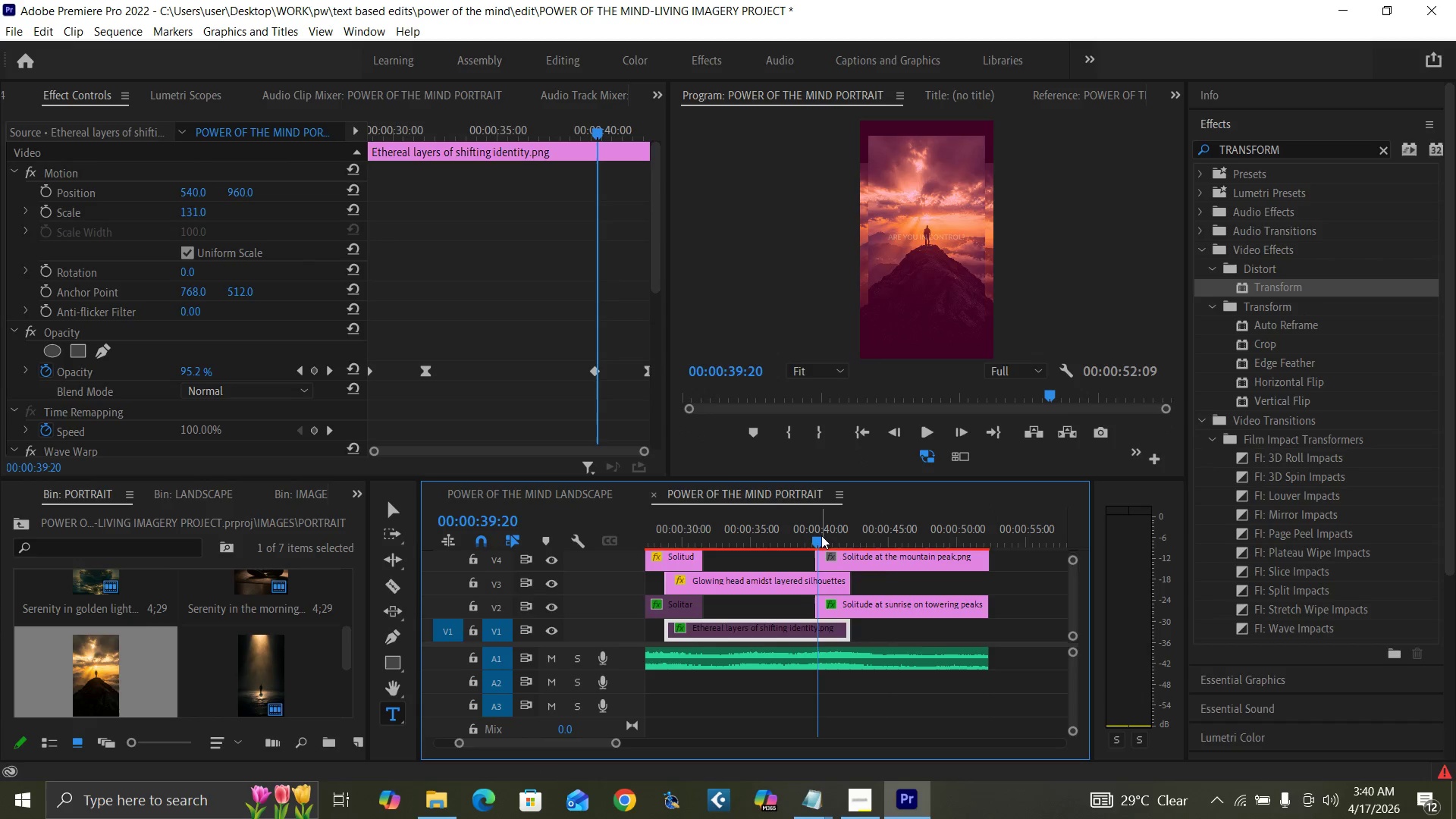 
key(Equal)
 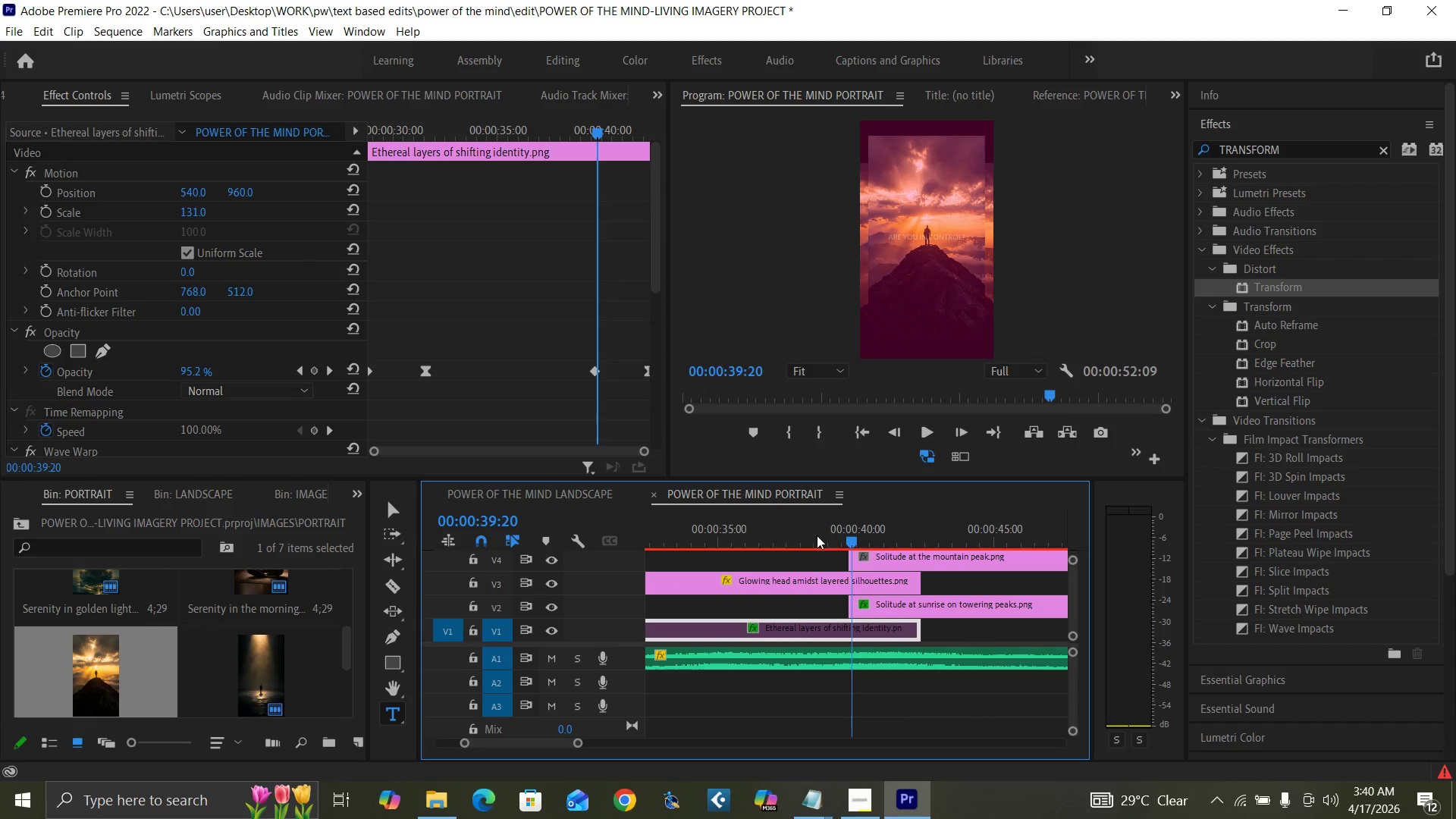 
key(Equal)
 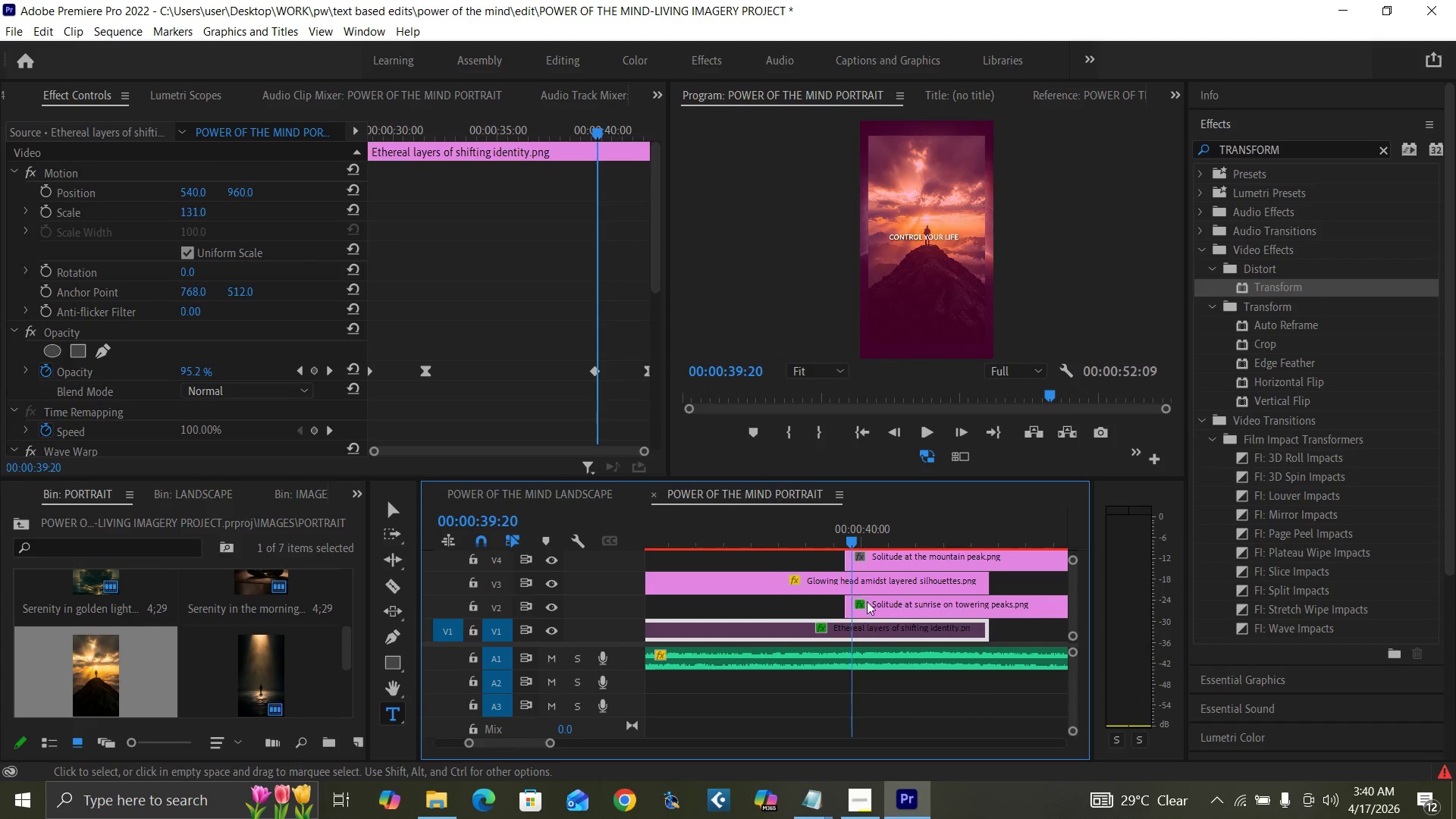 
left_click([873, 609])
 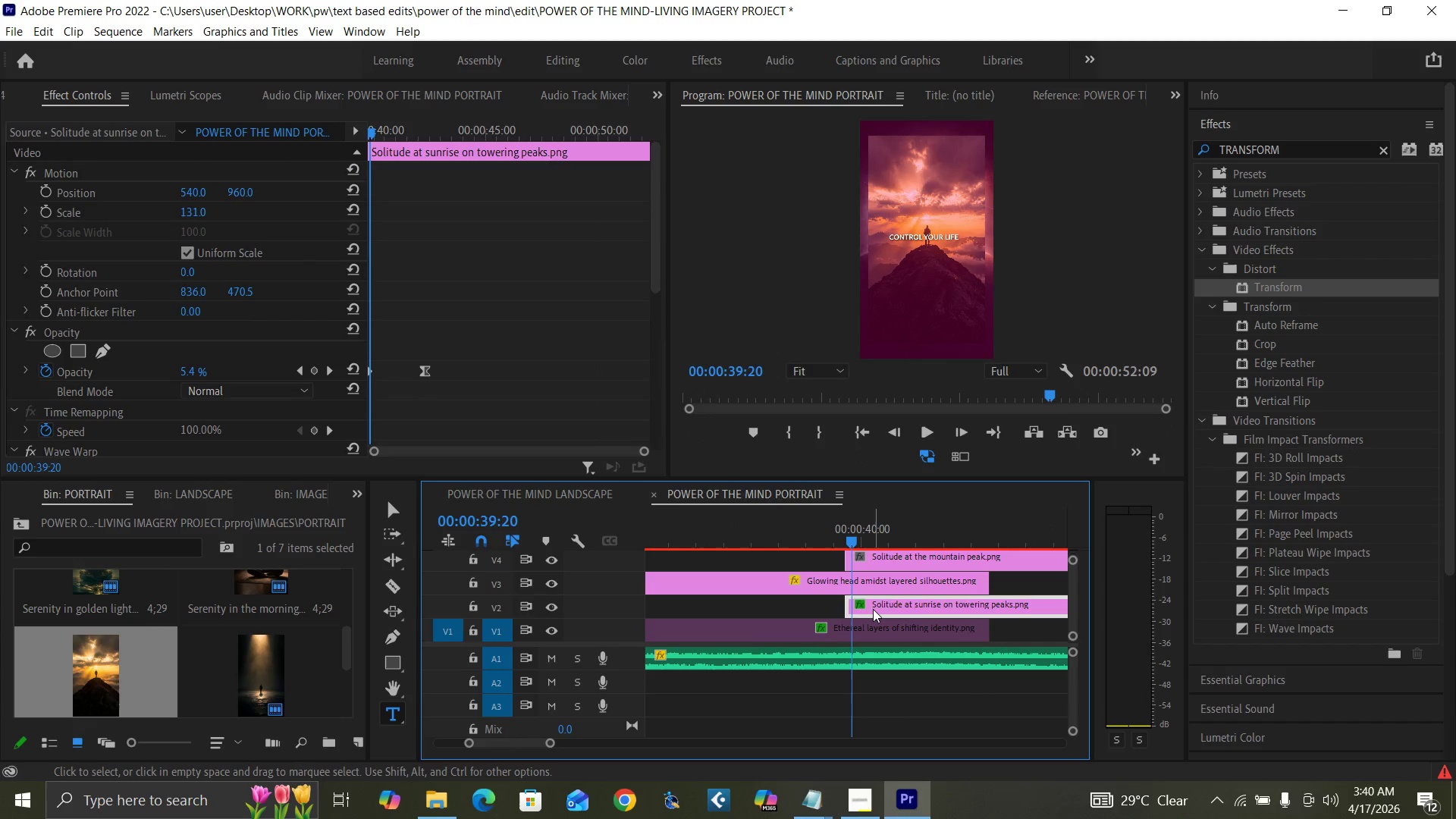 
key(ArrowLeft)
 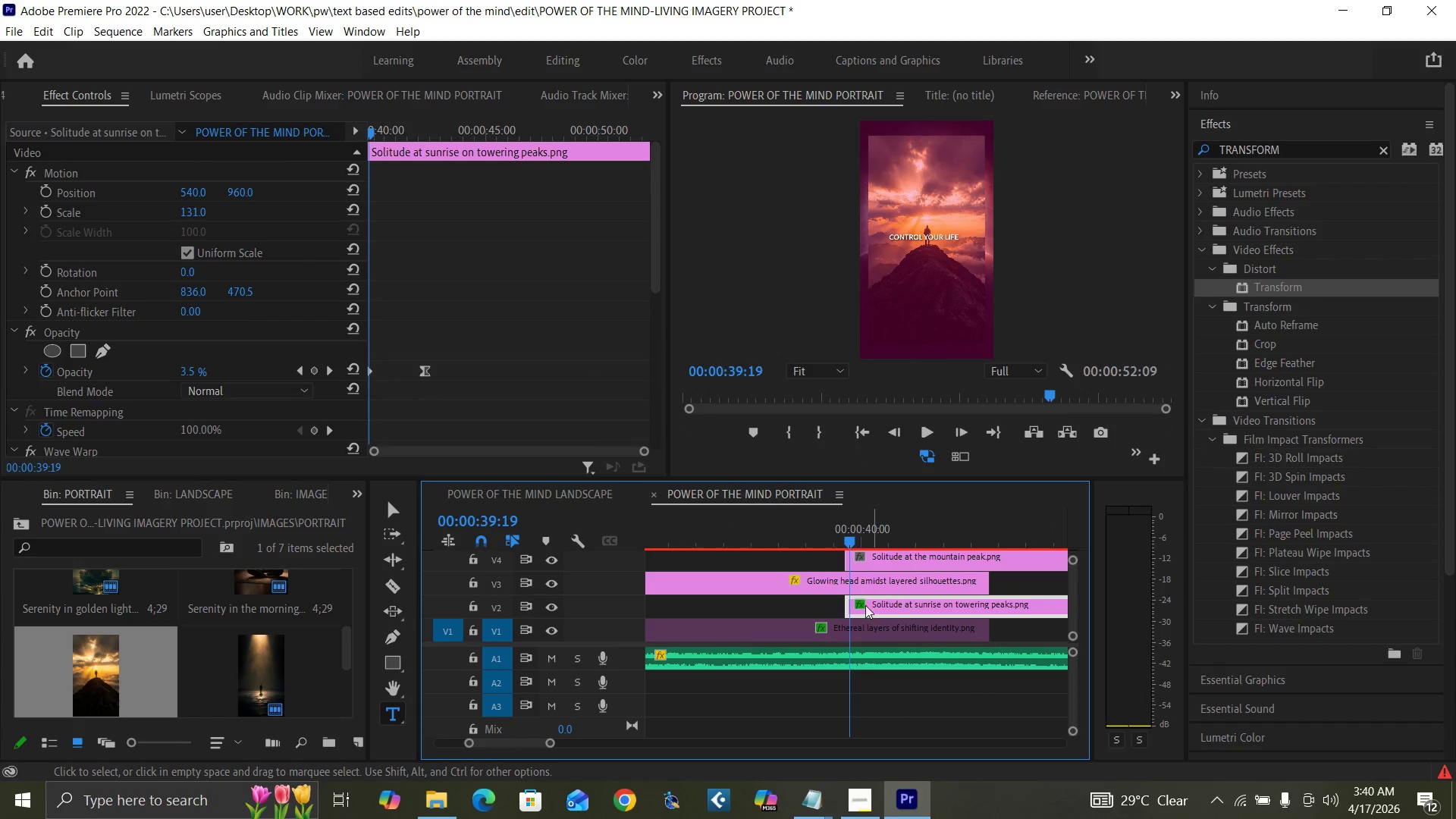 
key(ArrowLeft)
 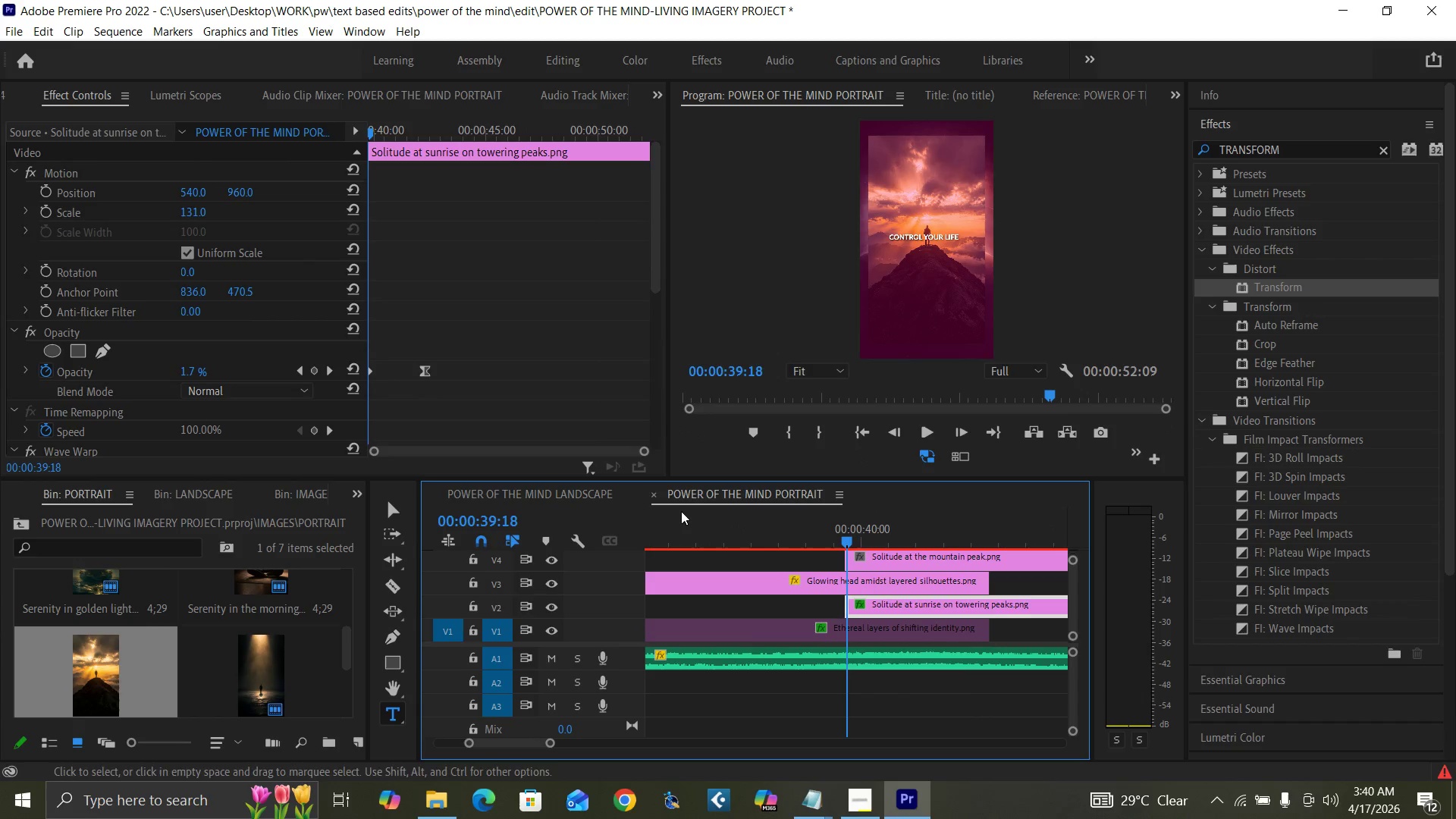 
key(ArrowLeft)
 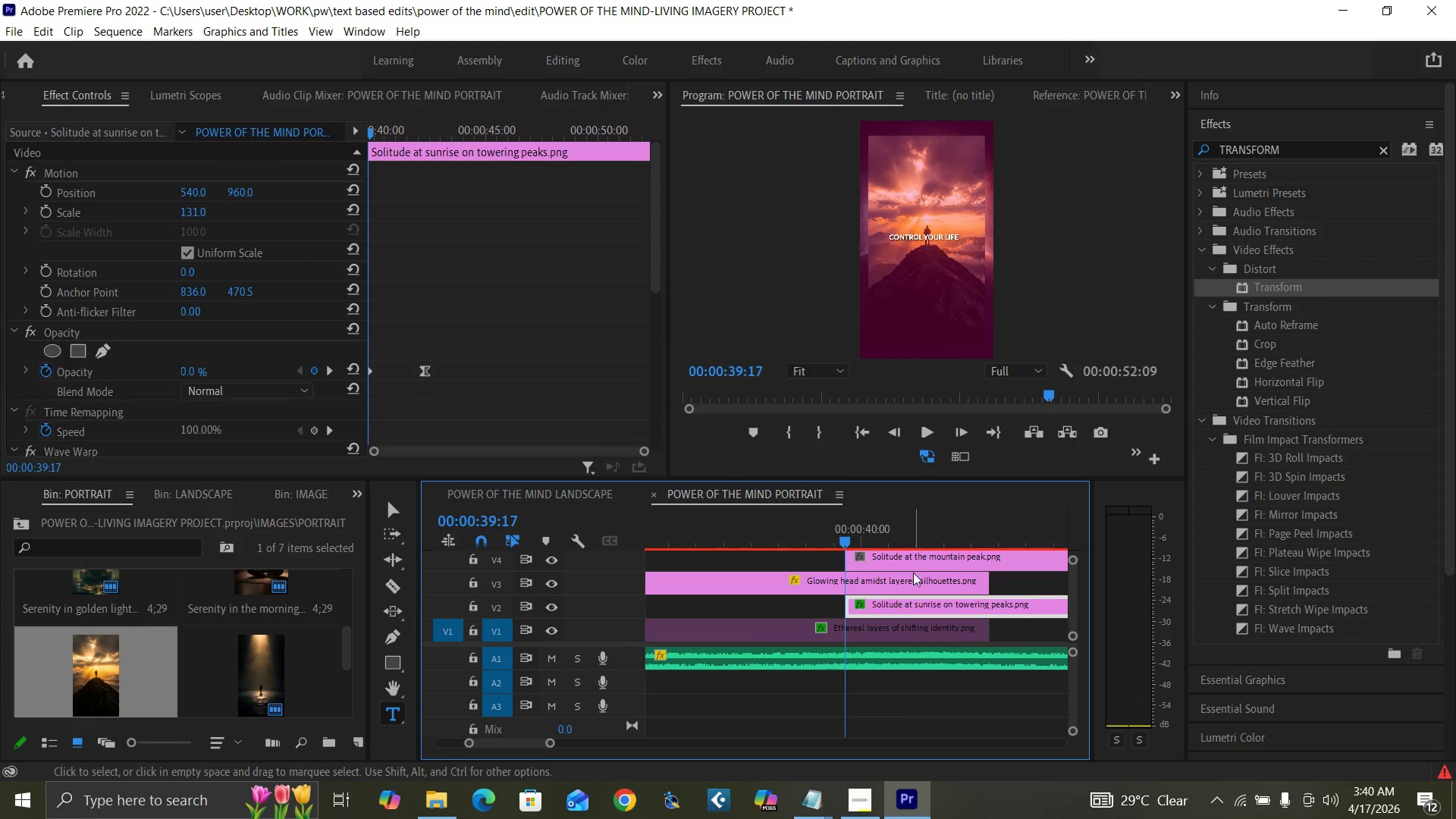 
left_click([908, 557])
 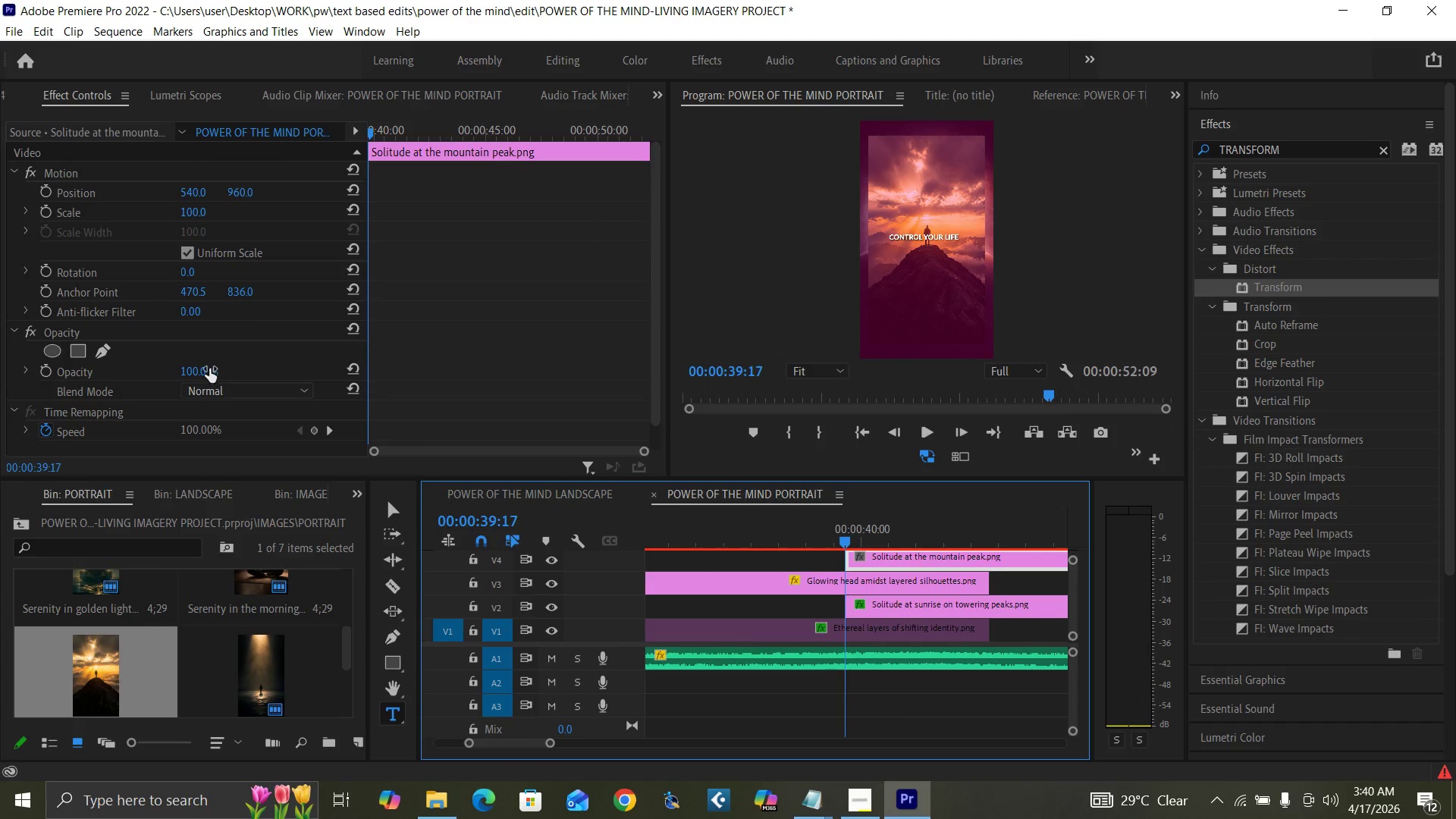 
left_click([198, 369])
 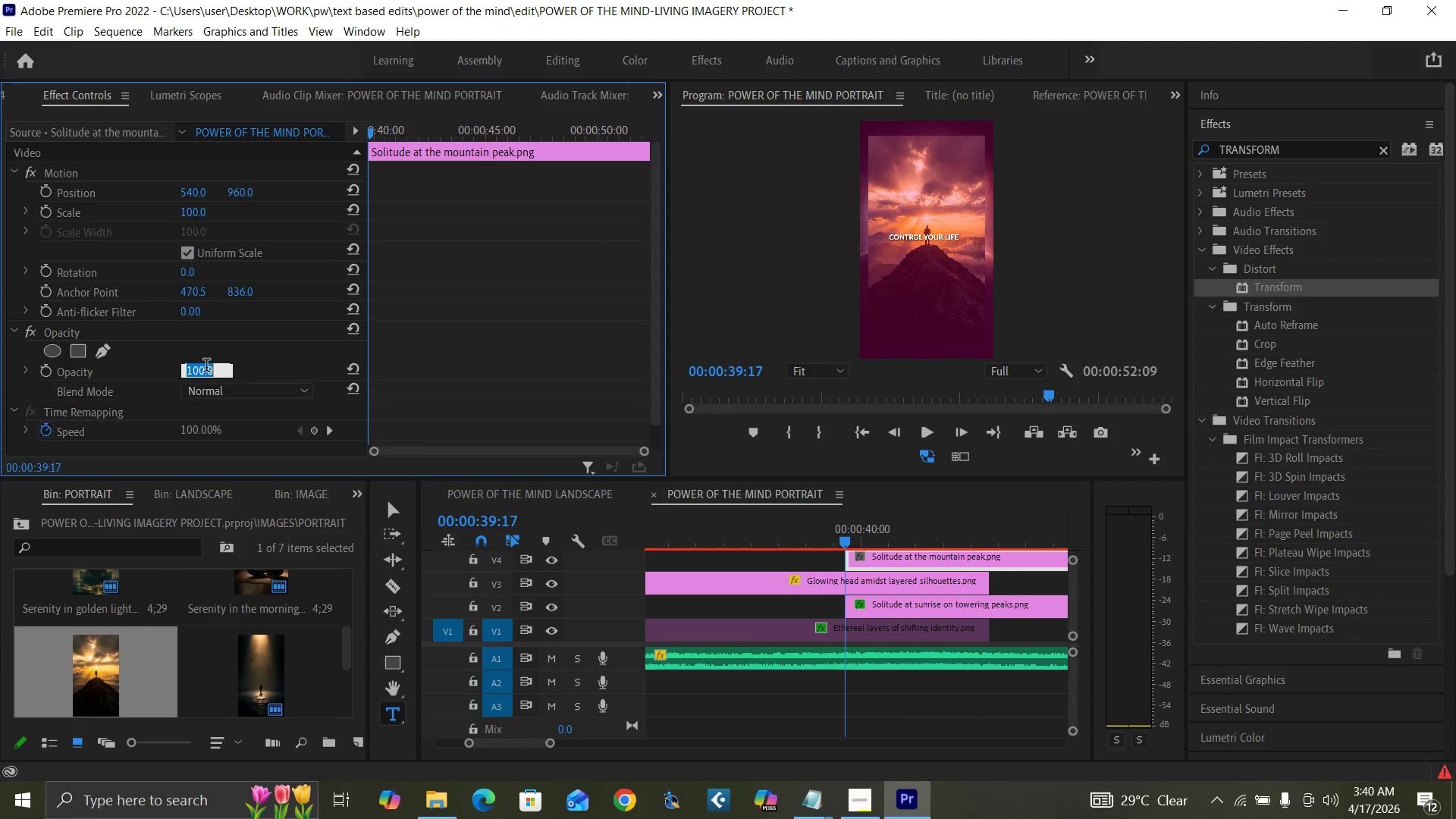 
key(0)
 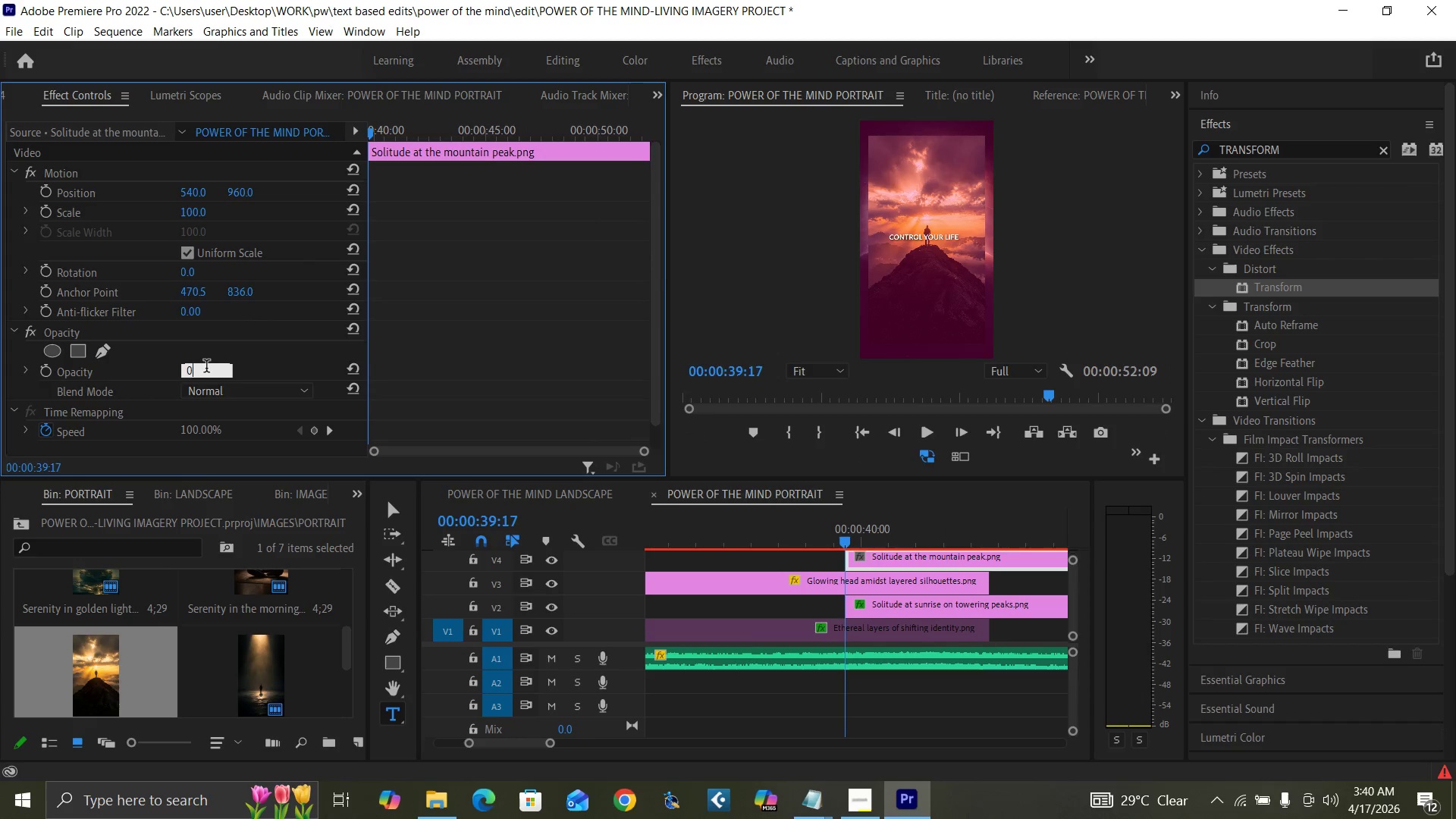 
key(Enter)
 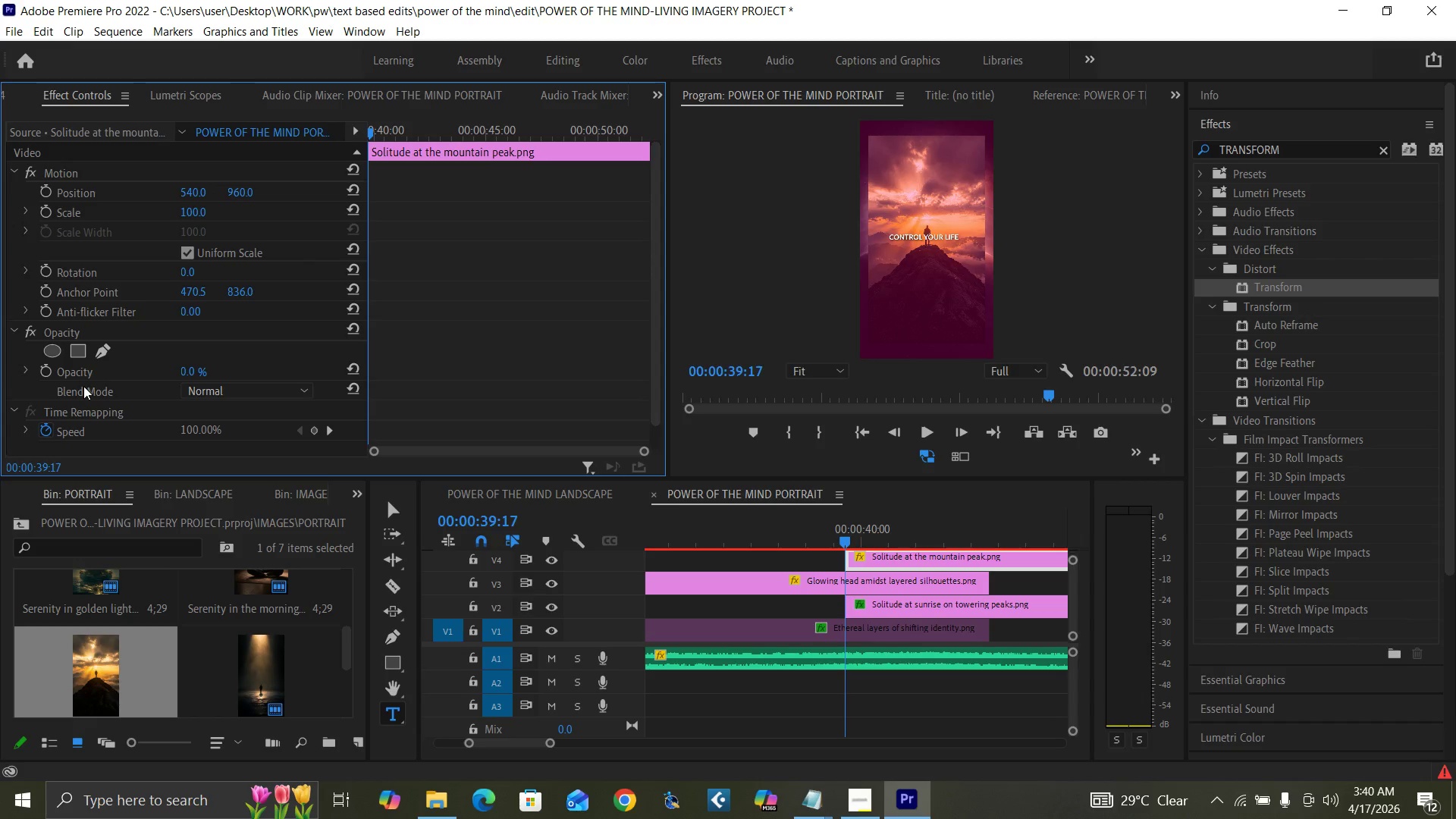 
left_click([51, 371])
 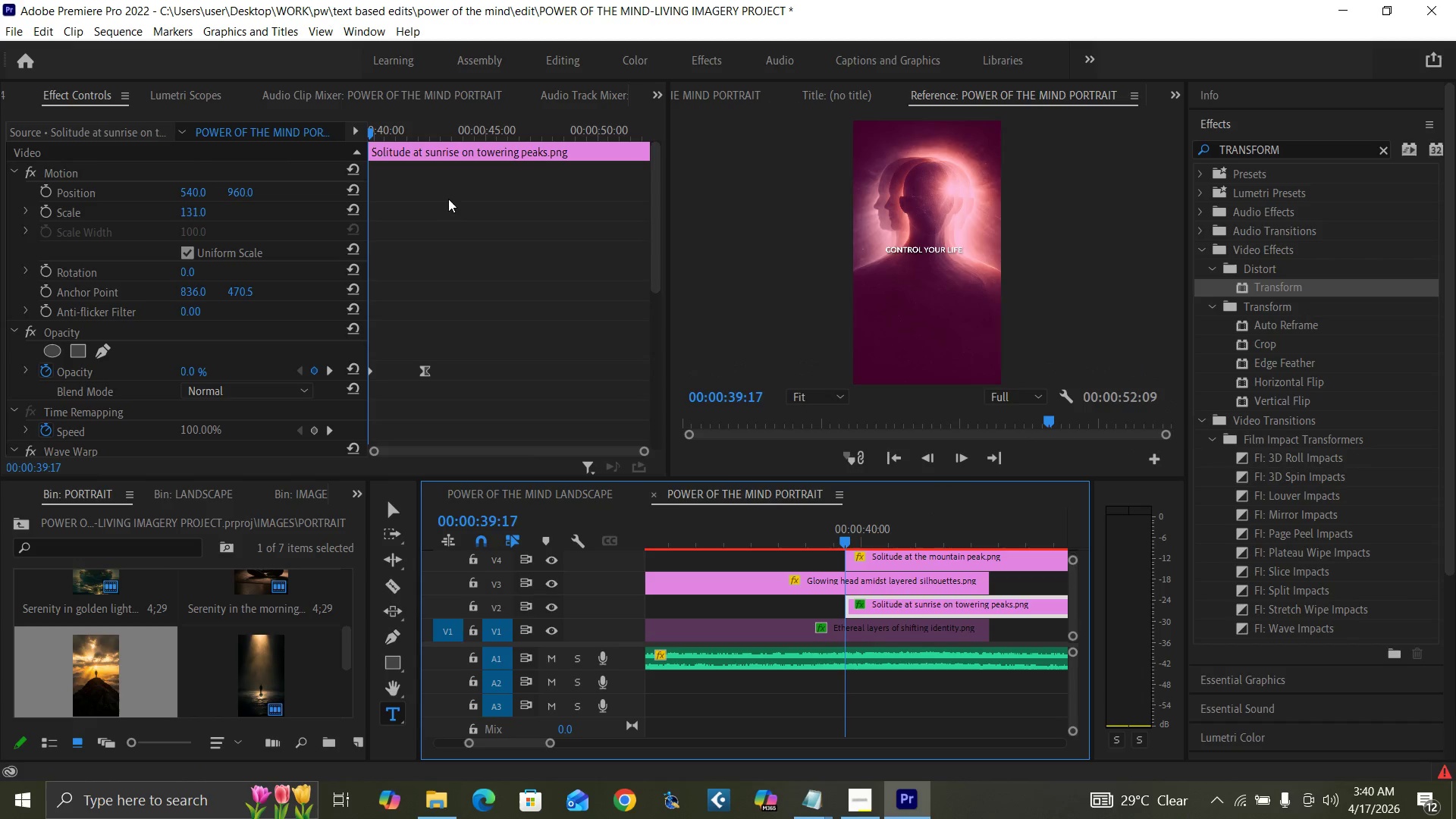 
left_click_drag(start_coordinate=[416, 132], to_coordinate=[425, 136])
 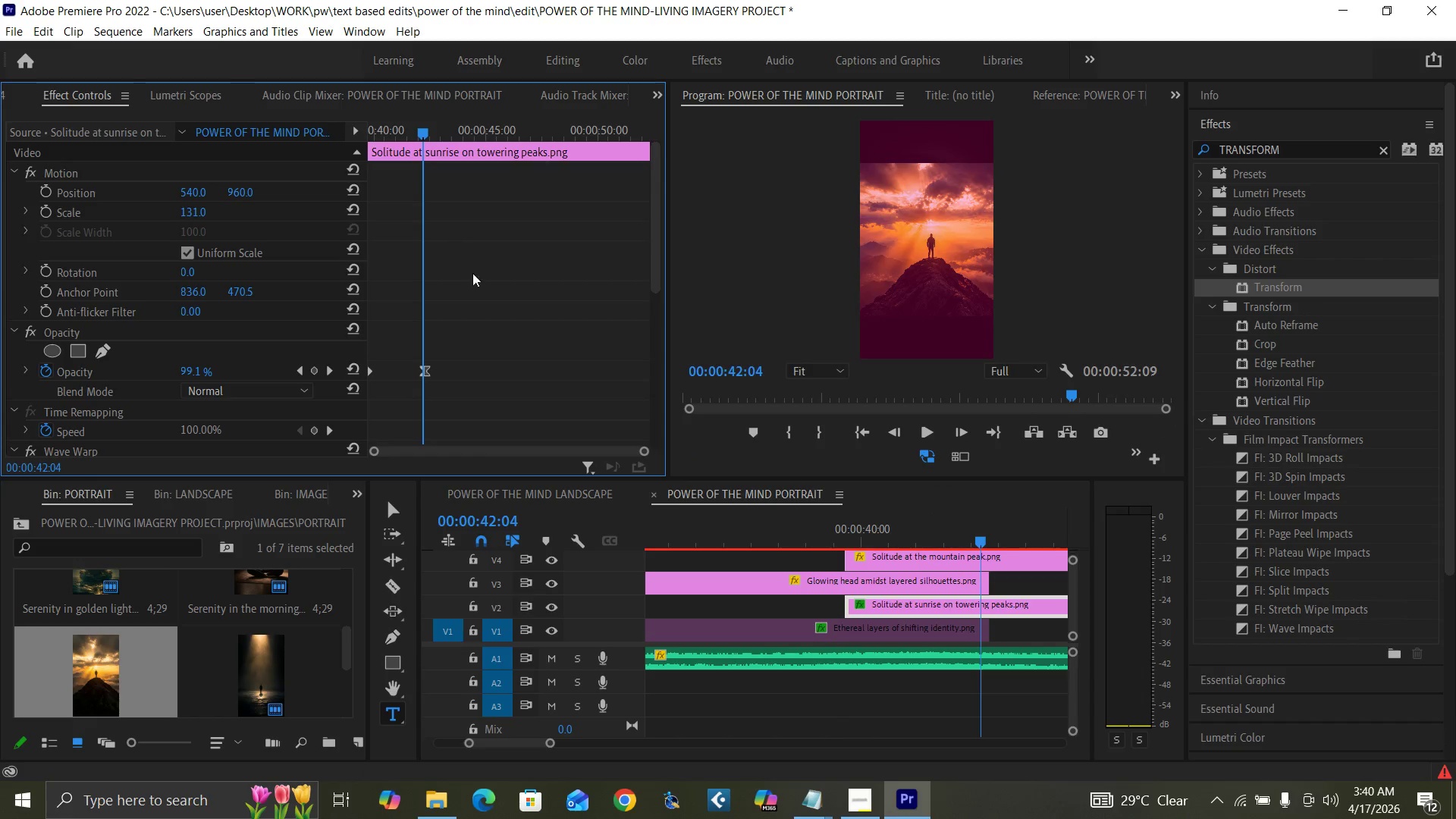 
key(ArrowRight)
 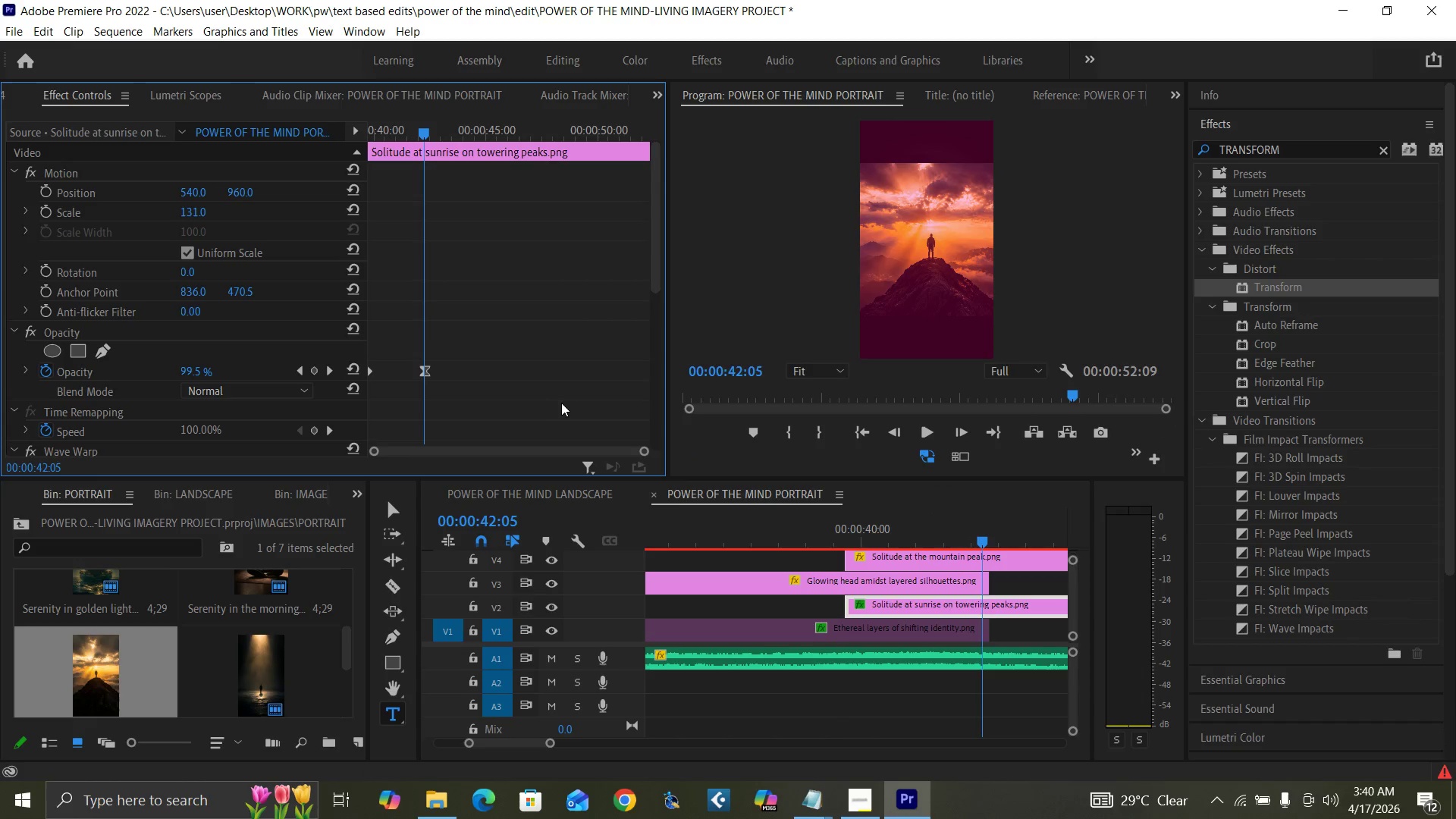 
key(ArrowRight)
 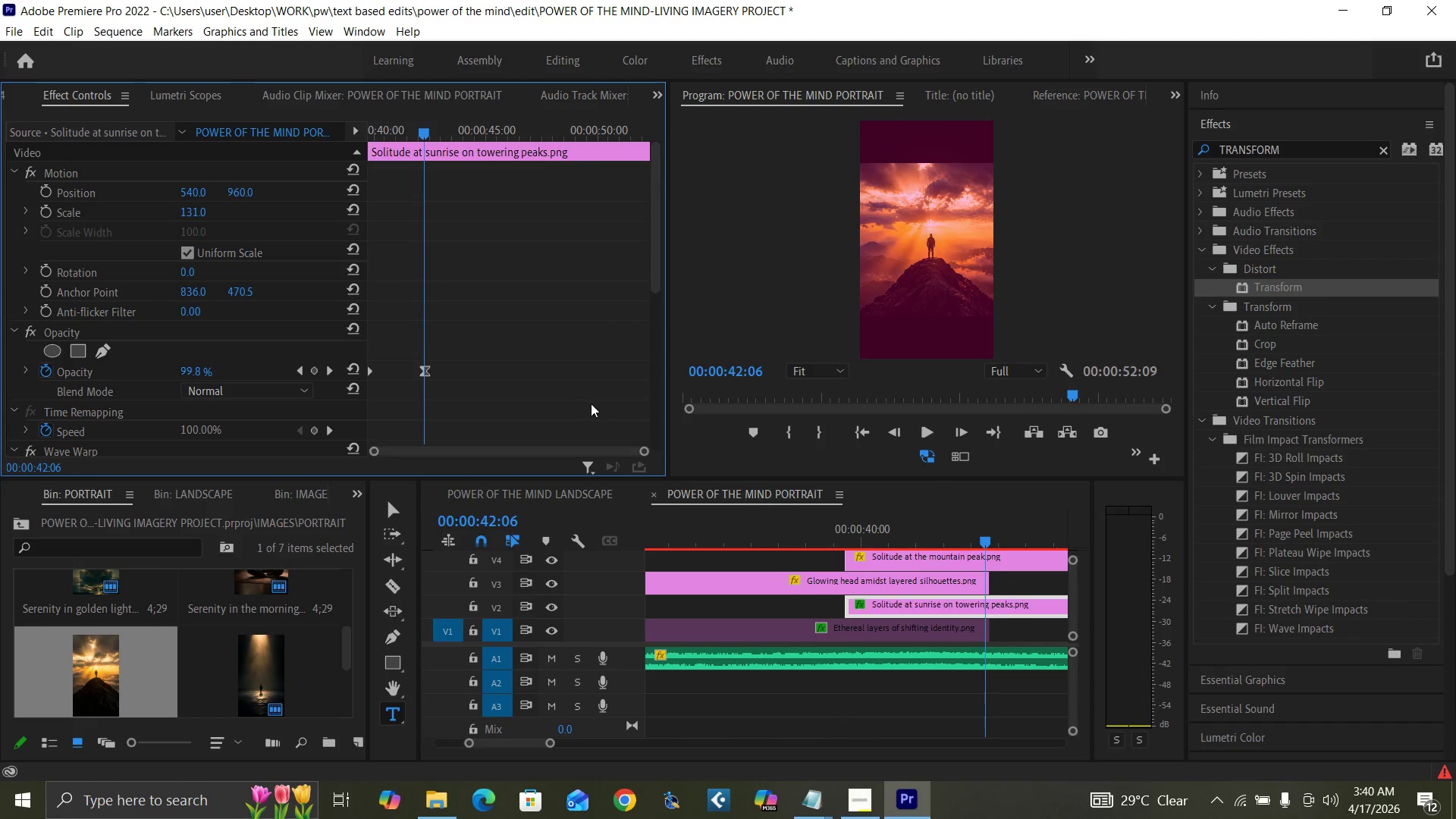 
key(ArrowRight)
 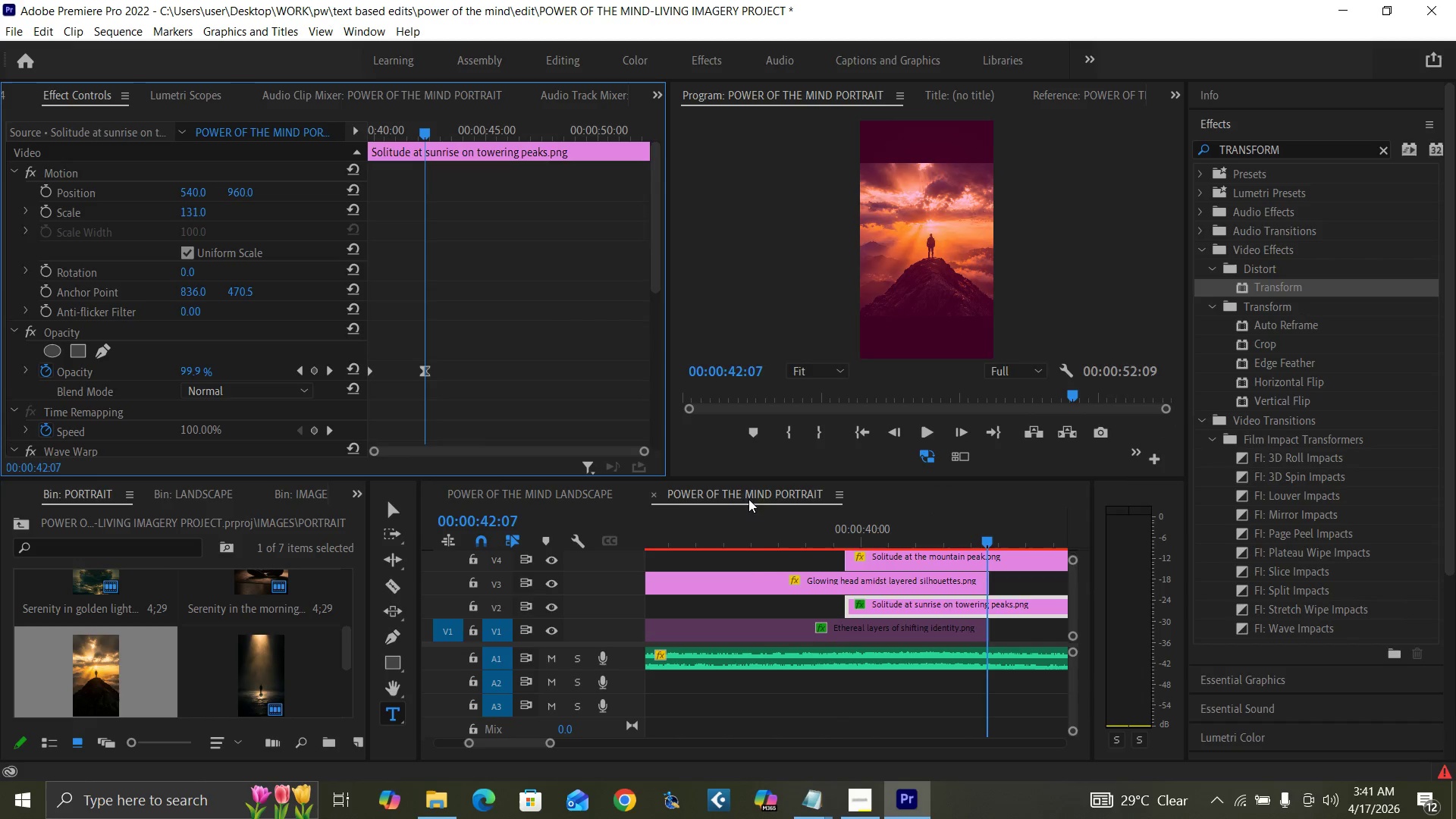 
key(ArrowRight)
 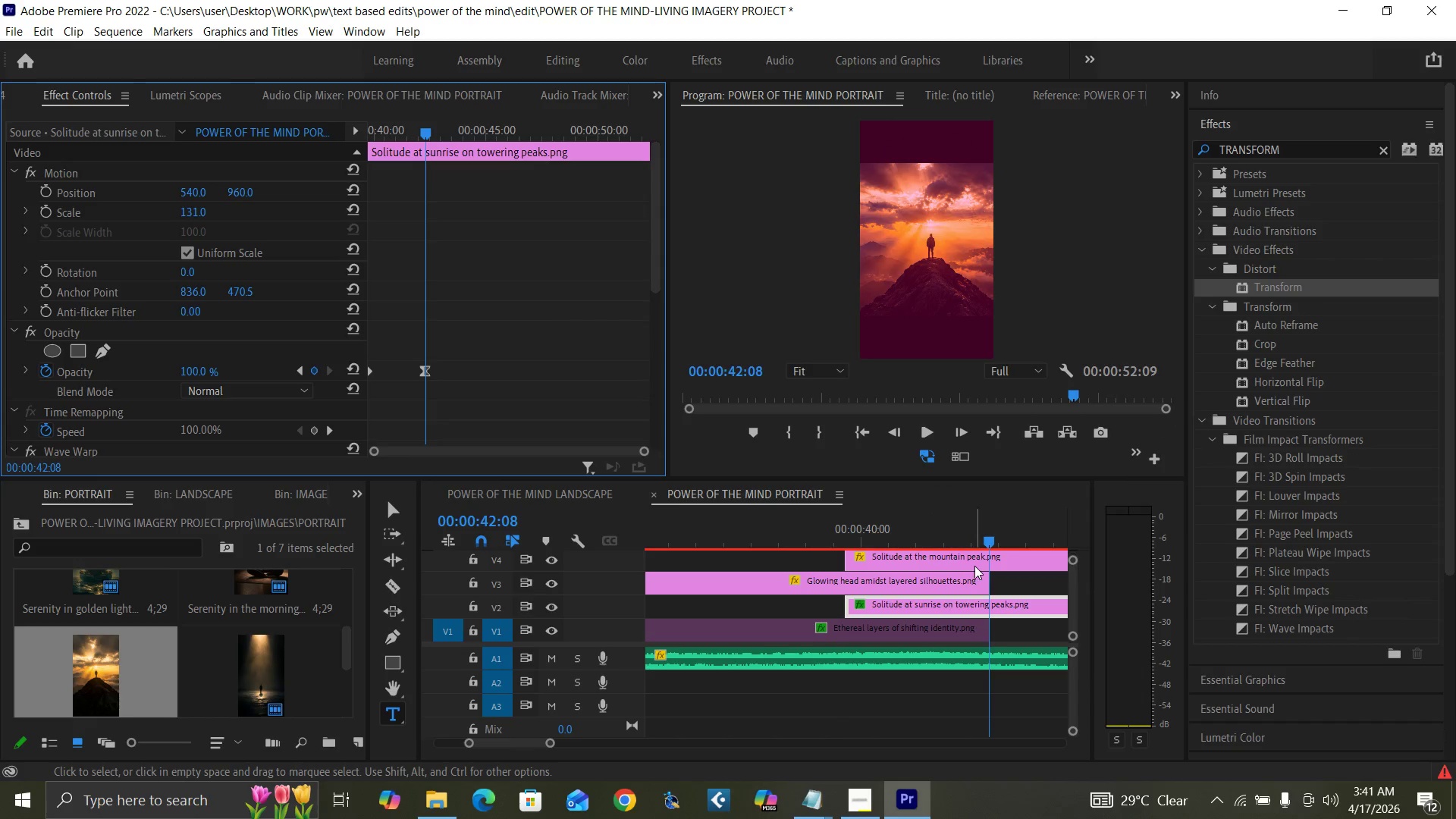 
left_click([975, 566])
 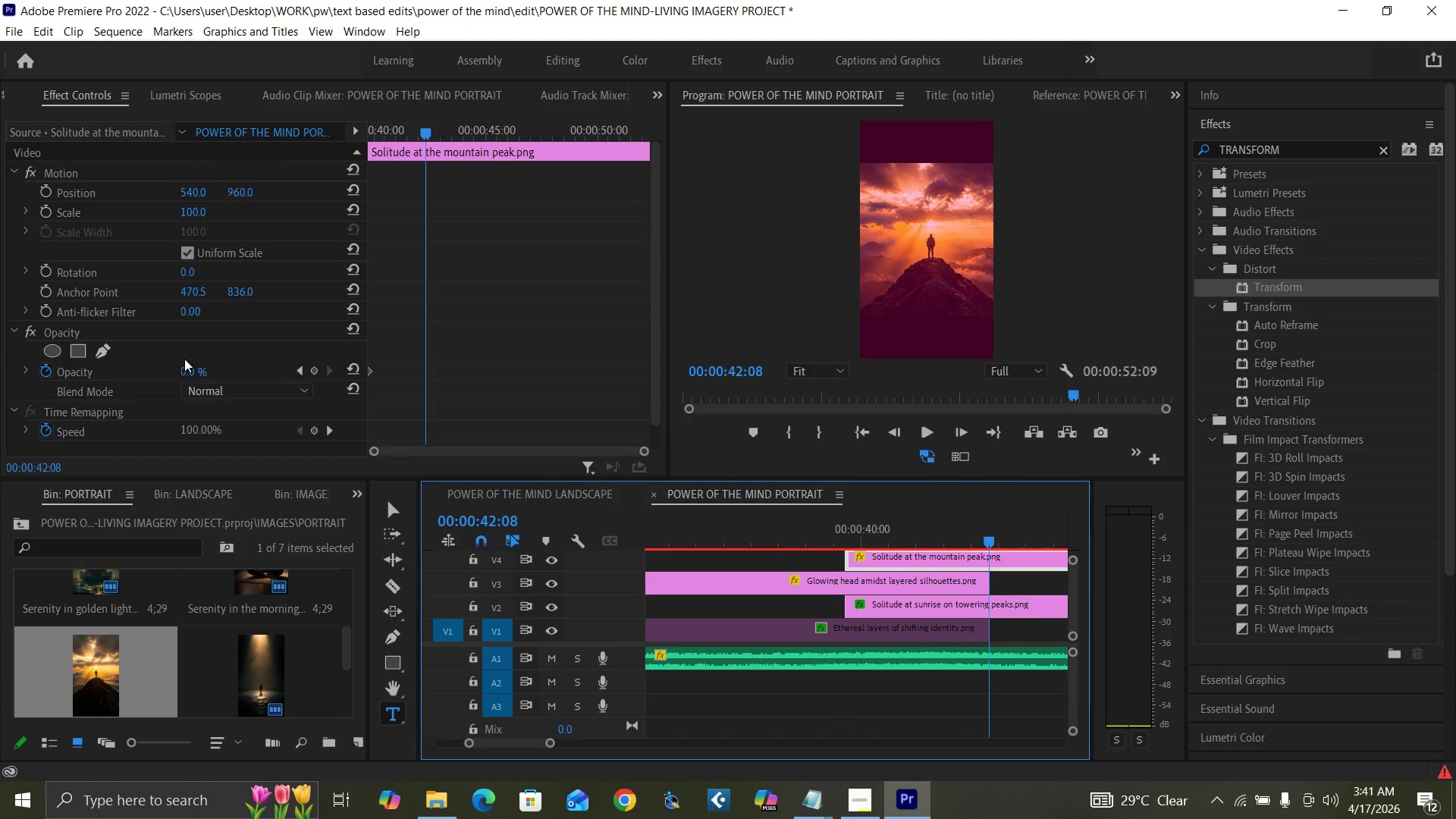 
left_click([184, 369])
 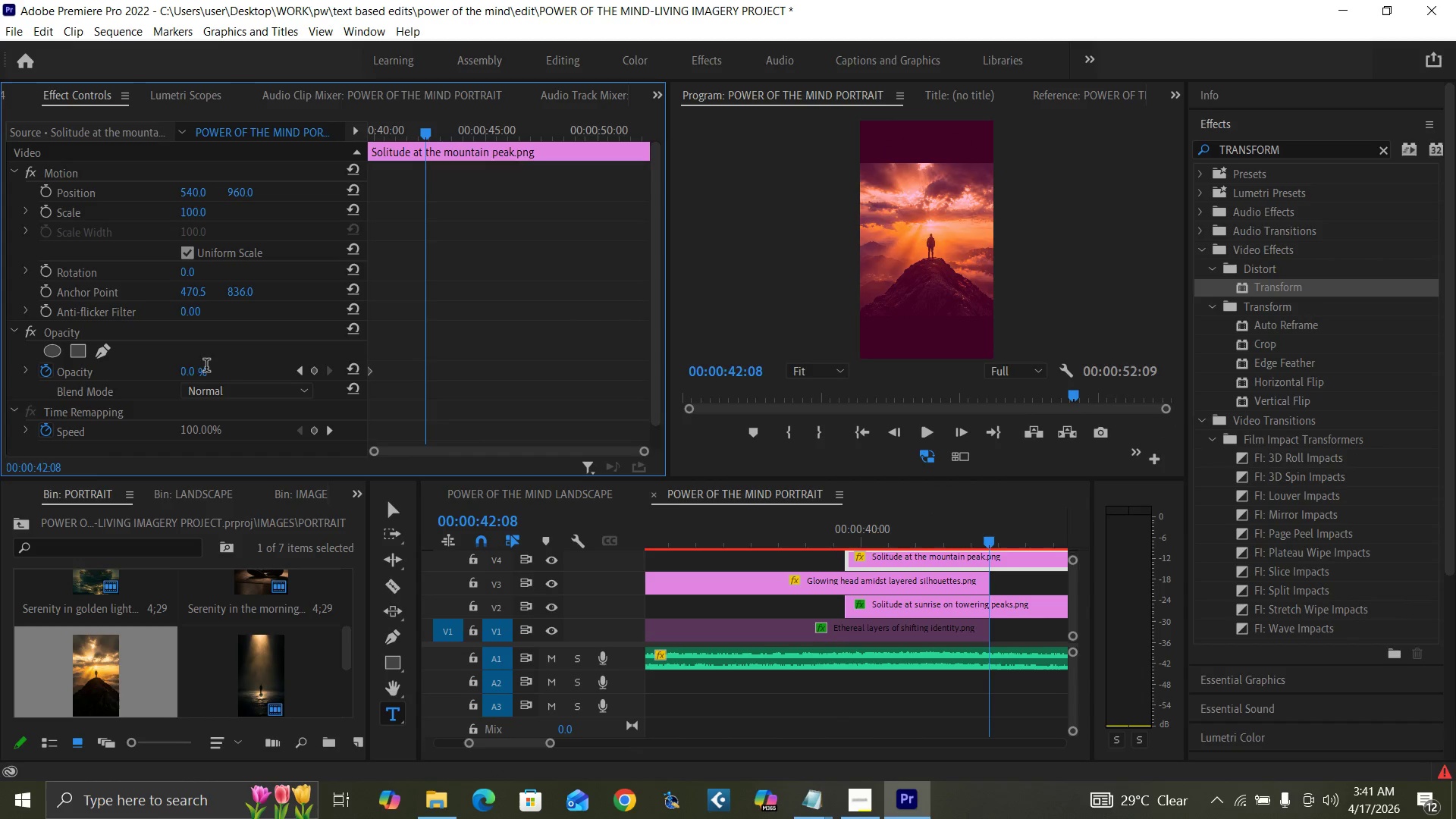 
key(1)
 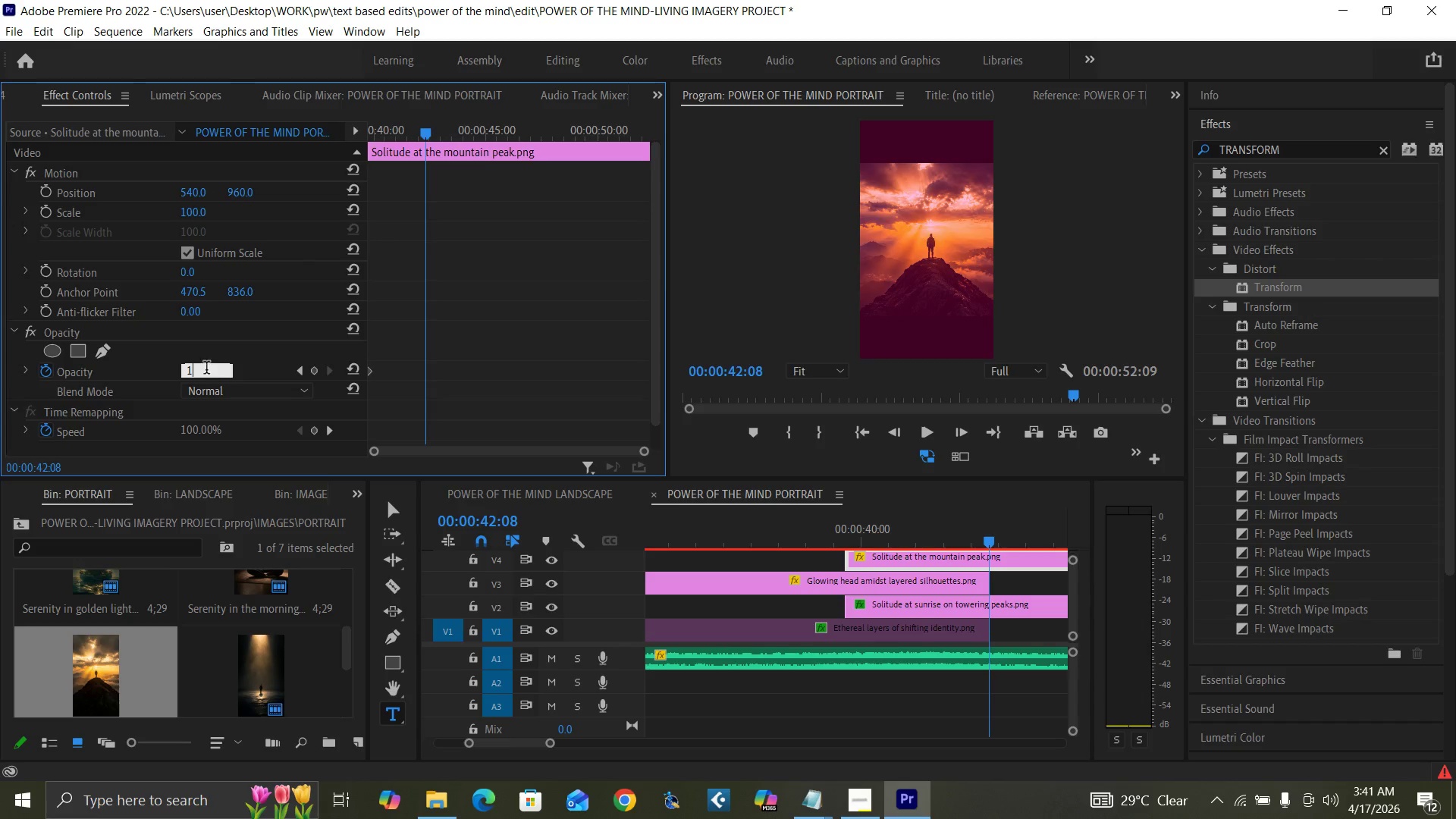 
type(00)
 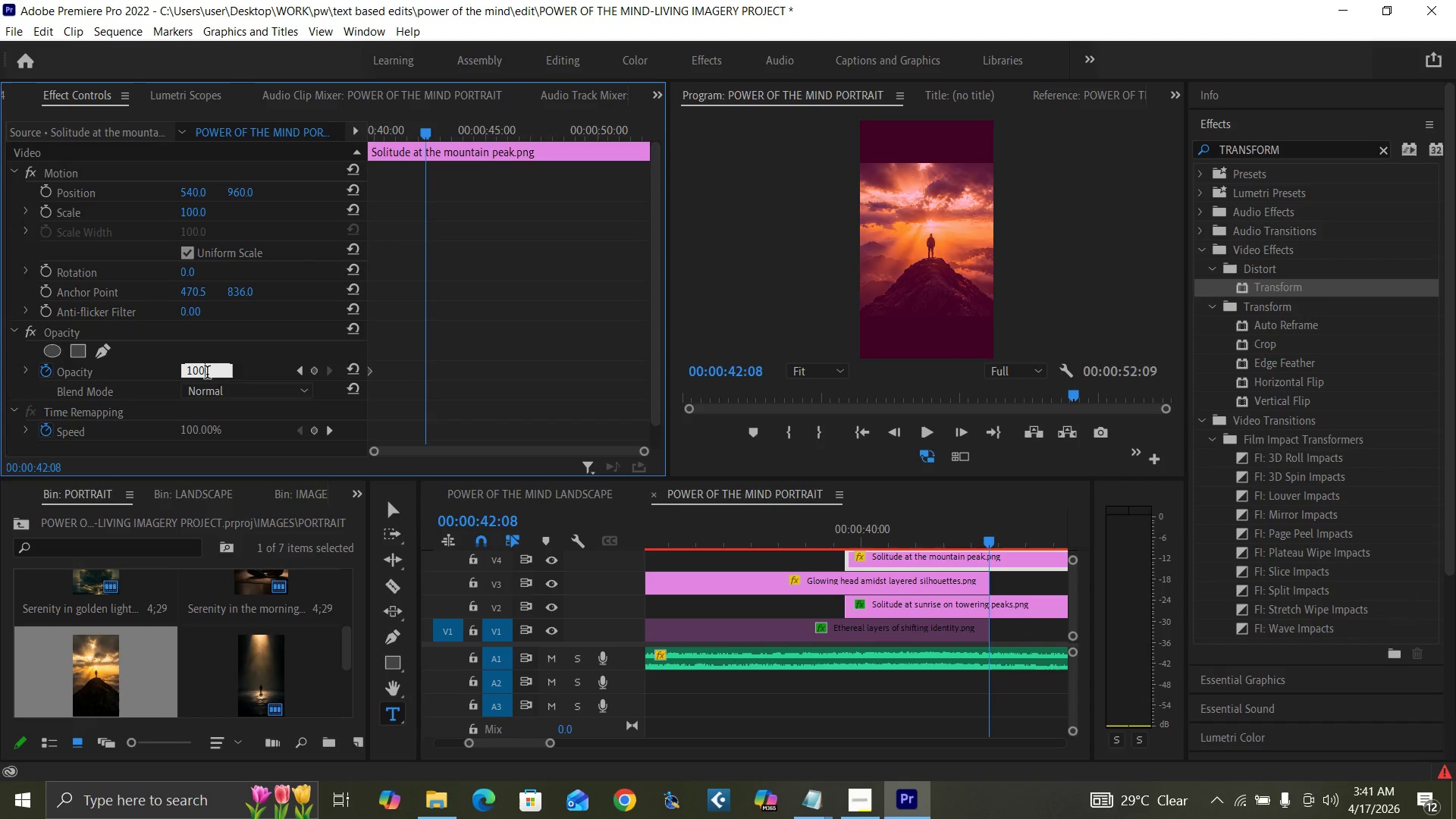 
key(Enter)
 